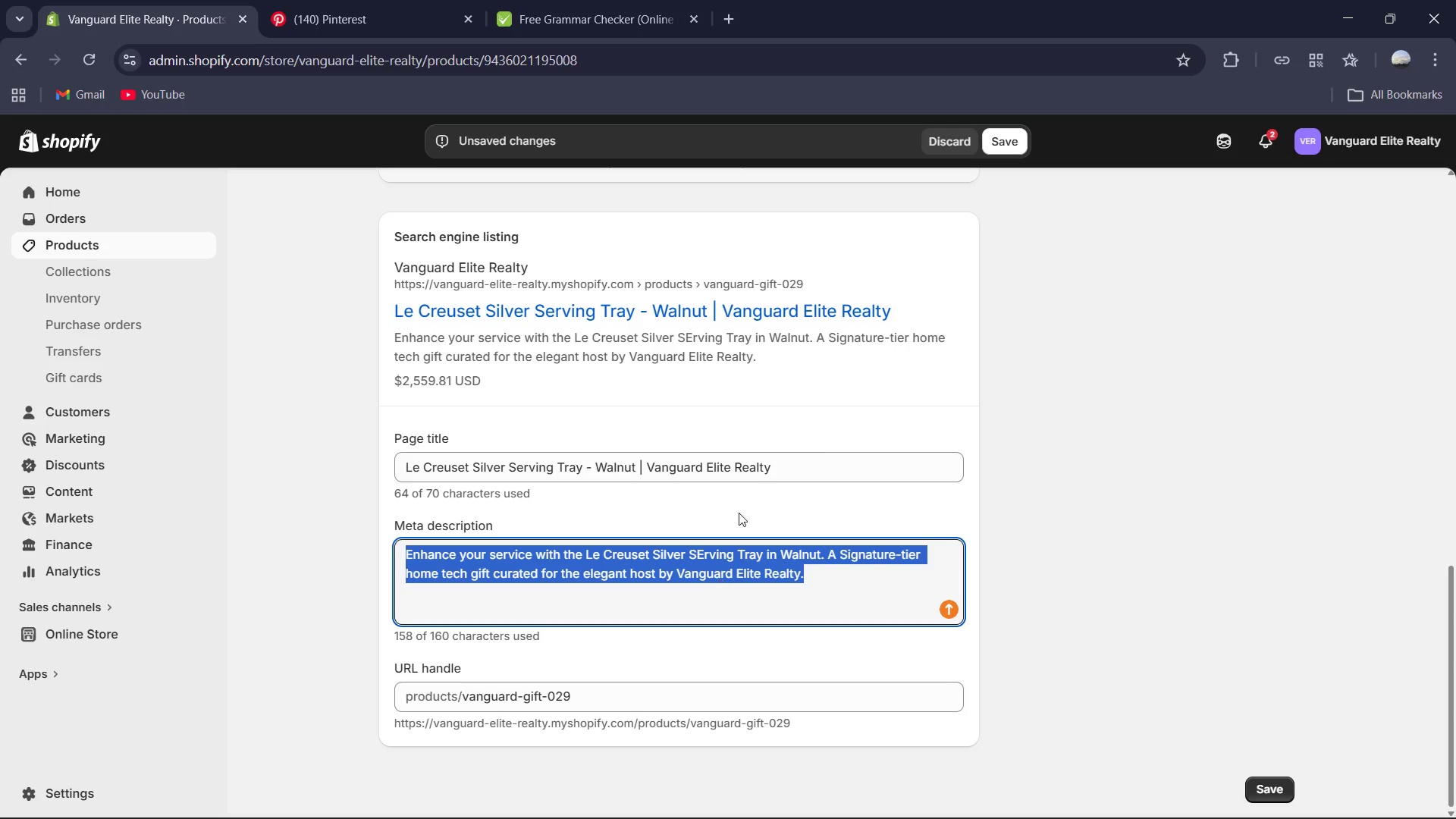 
left_click([621, 0])
 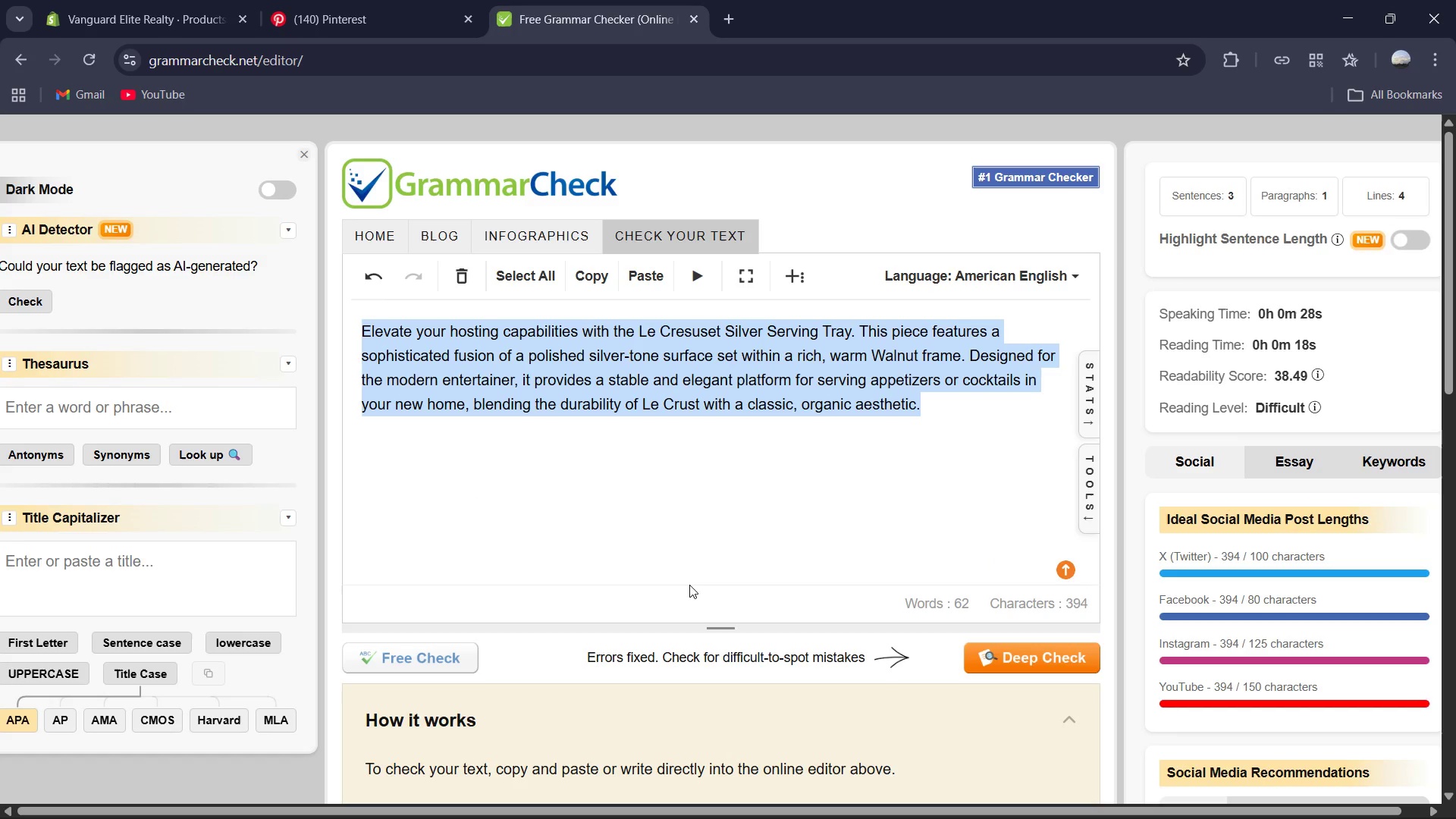 
key(Control+V)
 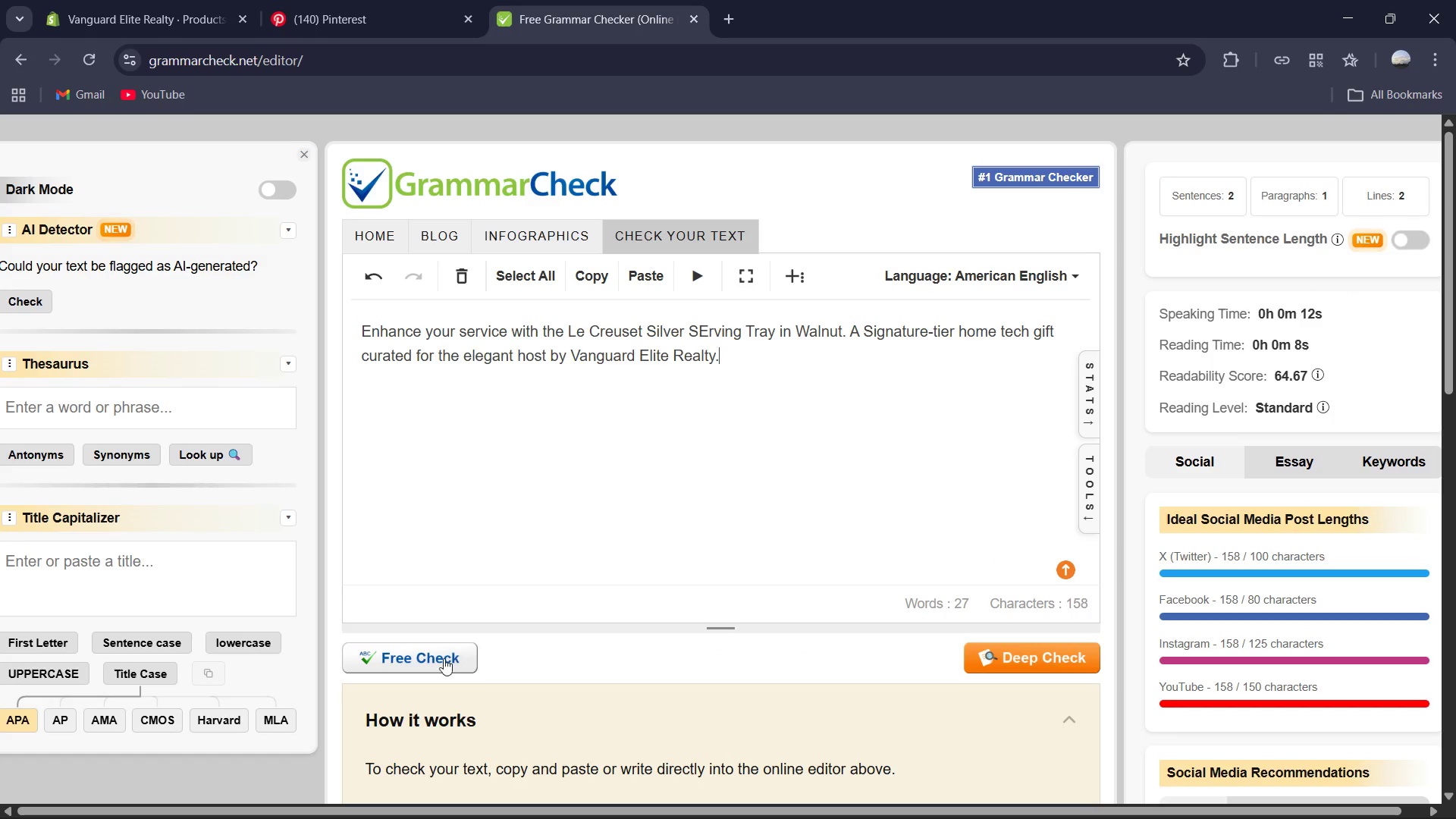 
left_click([440, 663])
 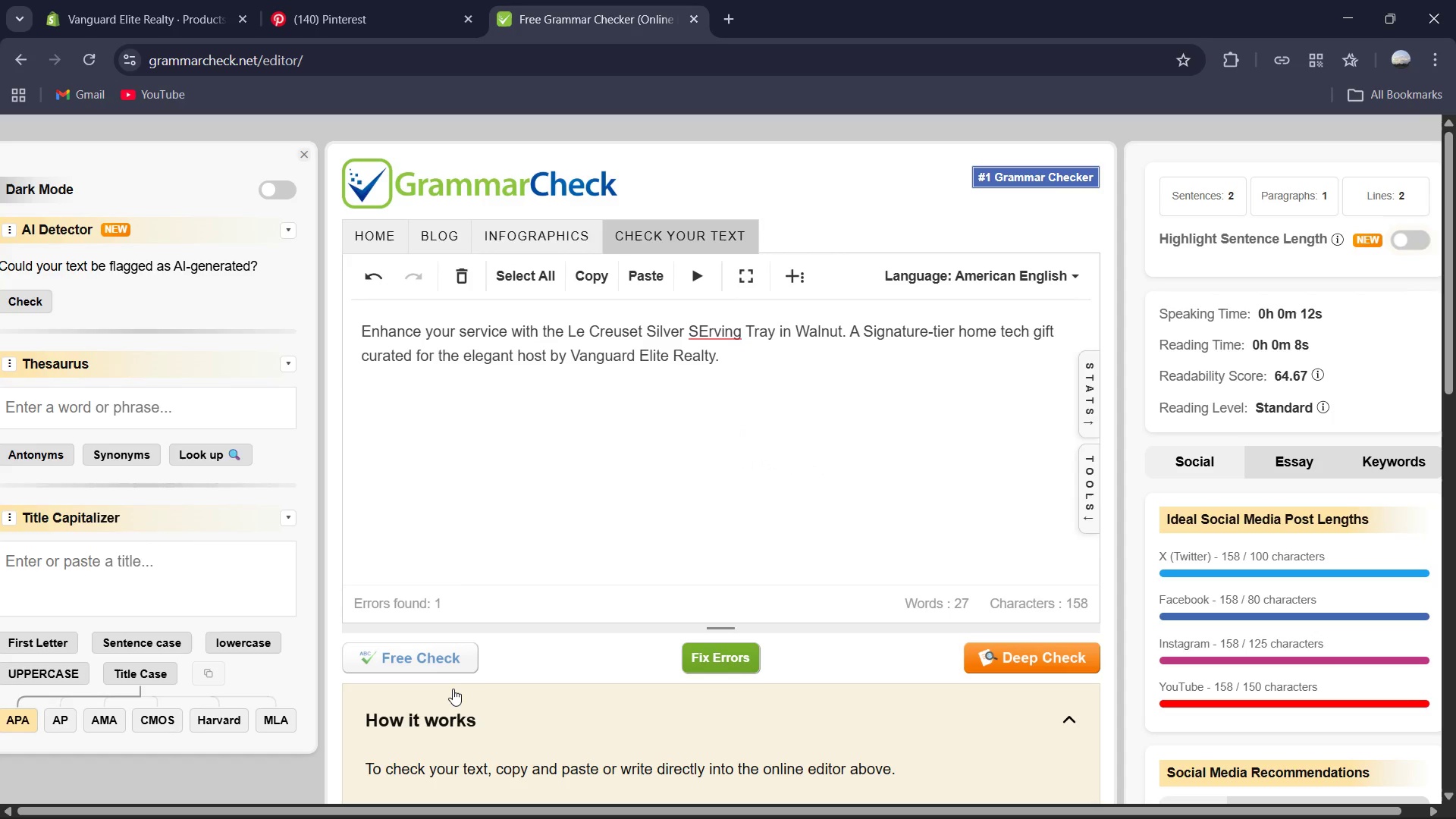 
wait(6.33)
 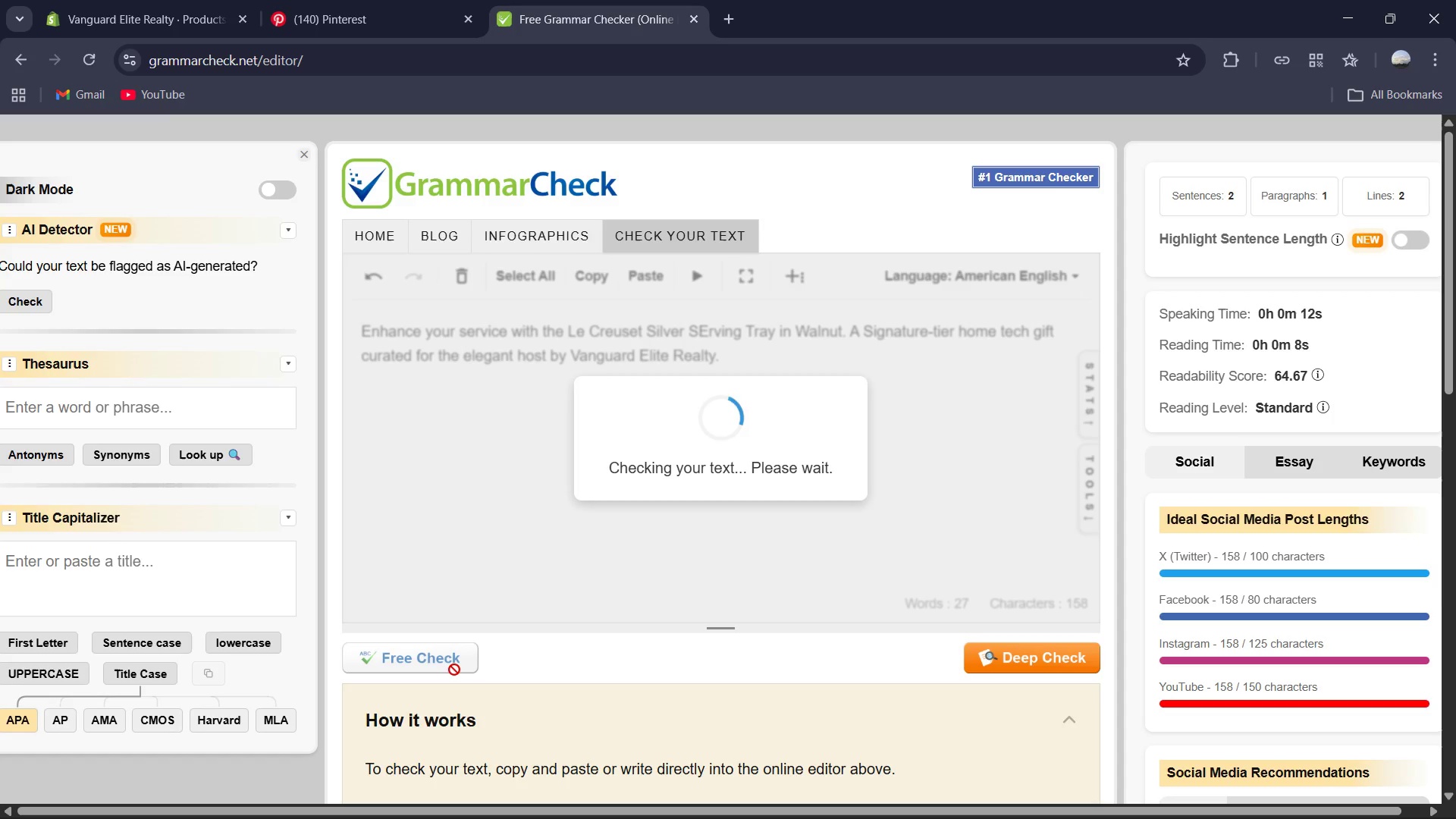 
left_click([695, 657])
 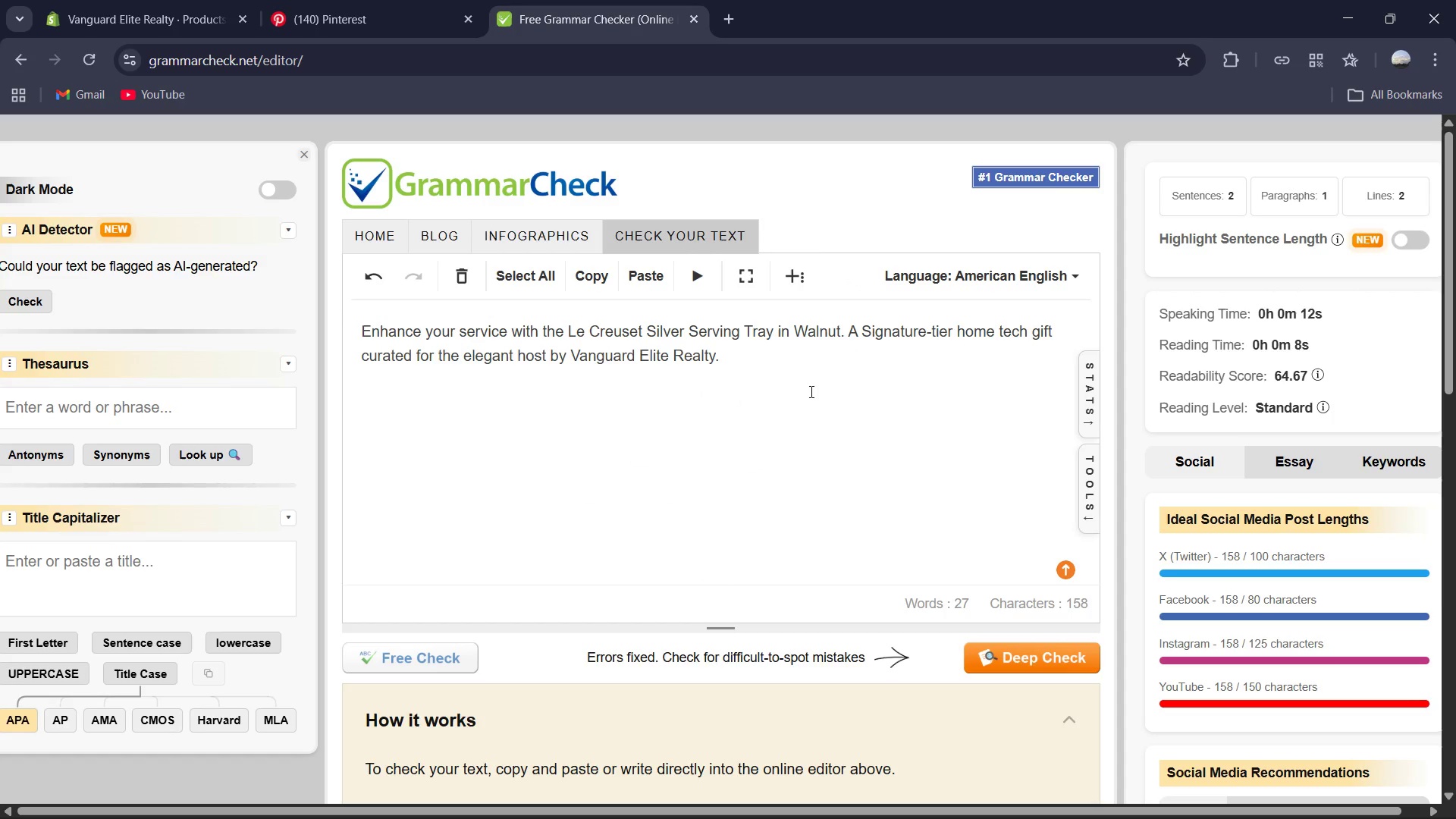 
key(Control+A)
 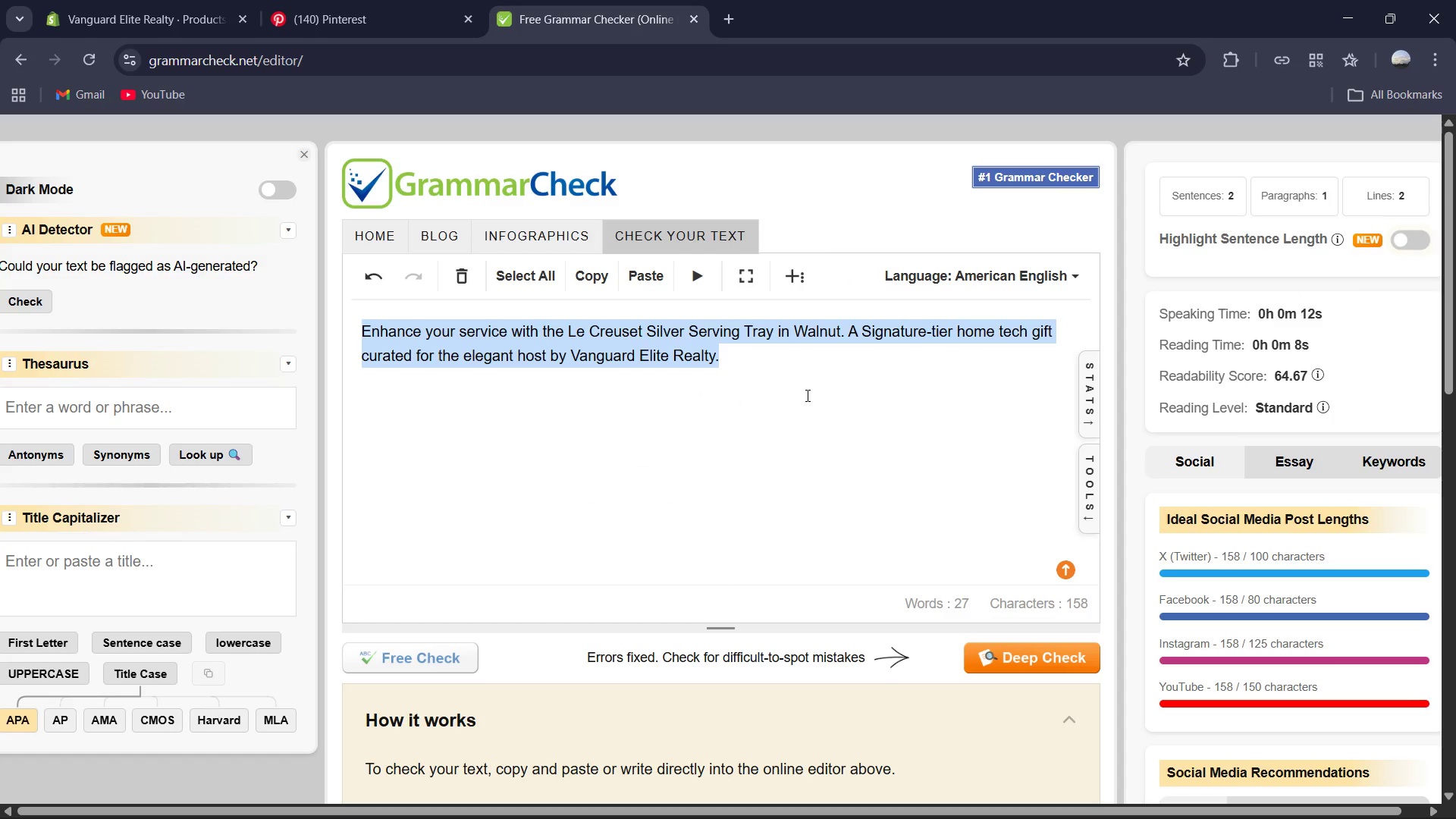 
key(Control+C)
 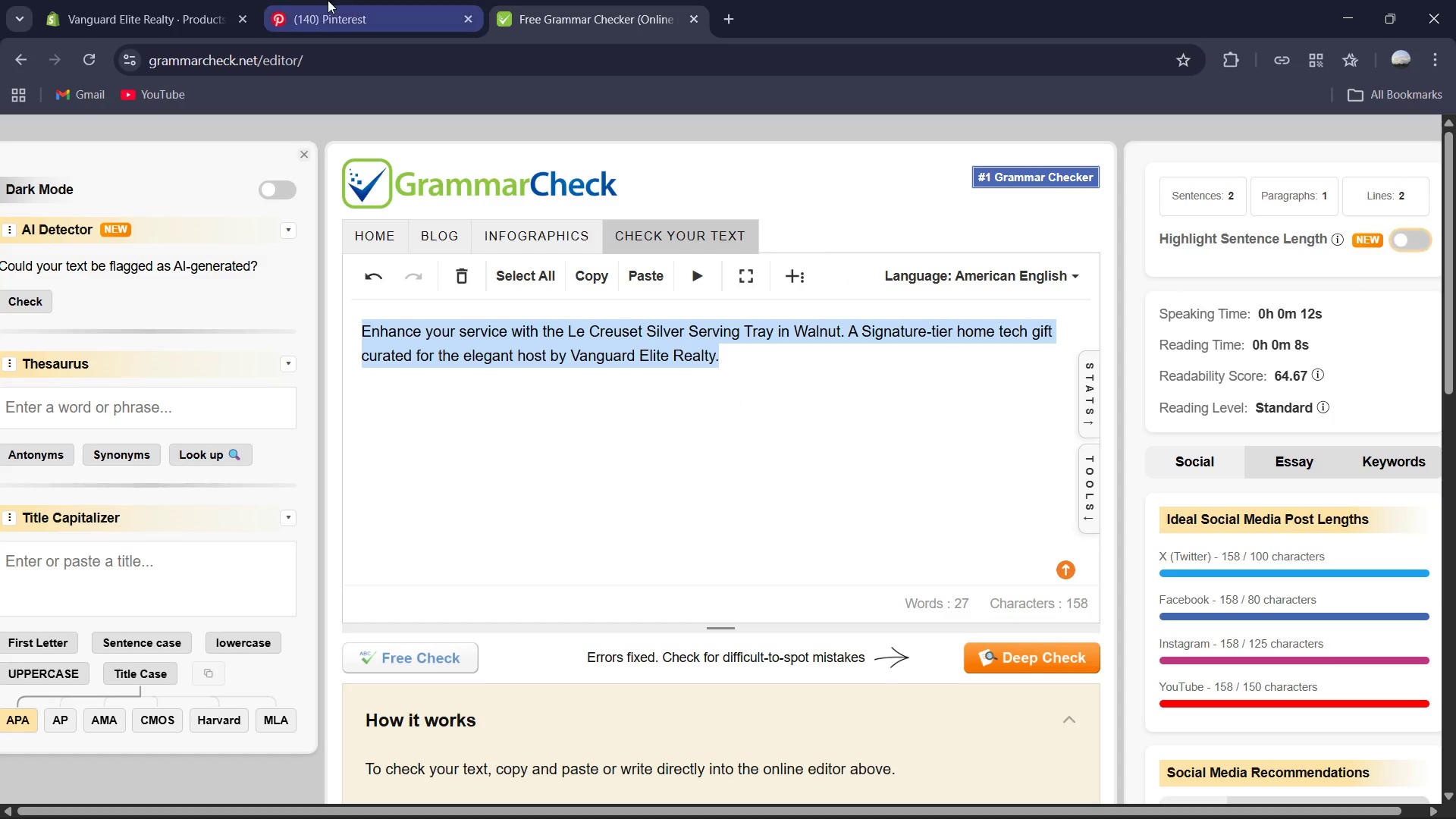 
left_click([190, 0])
 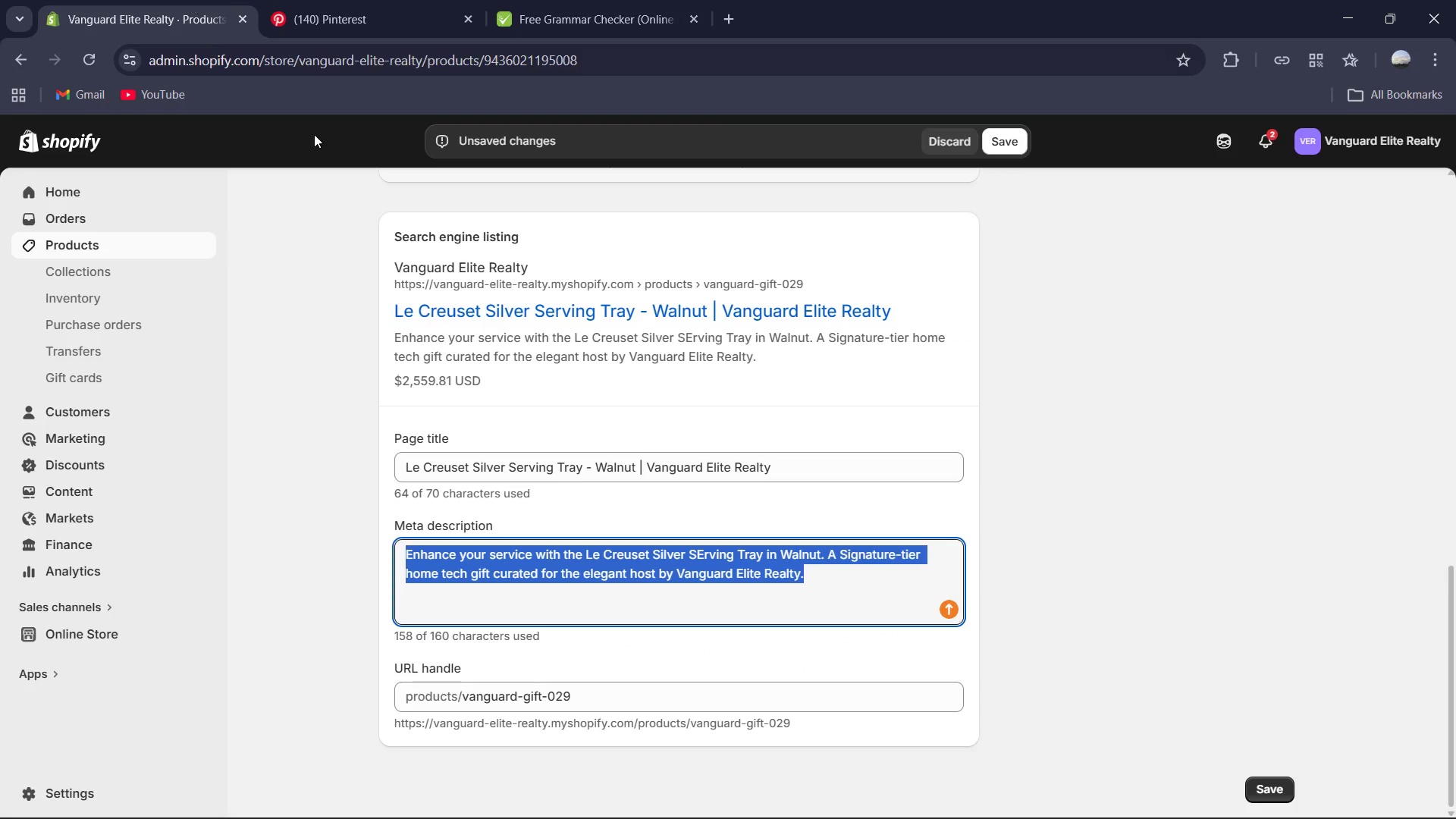 
key(Control+V)
 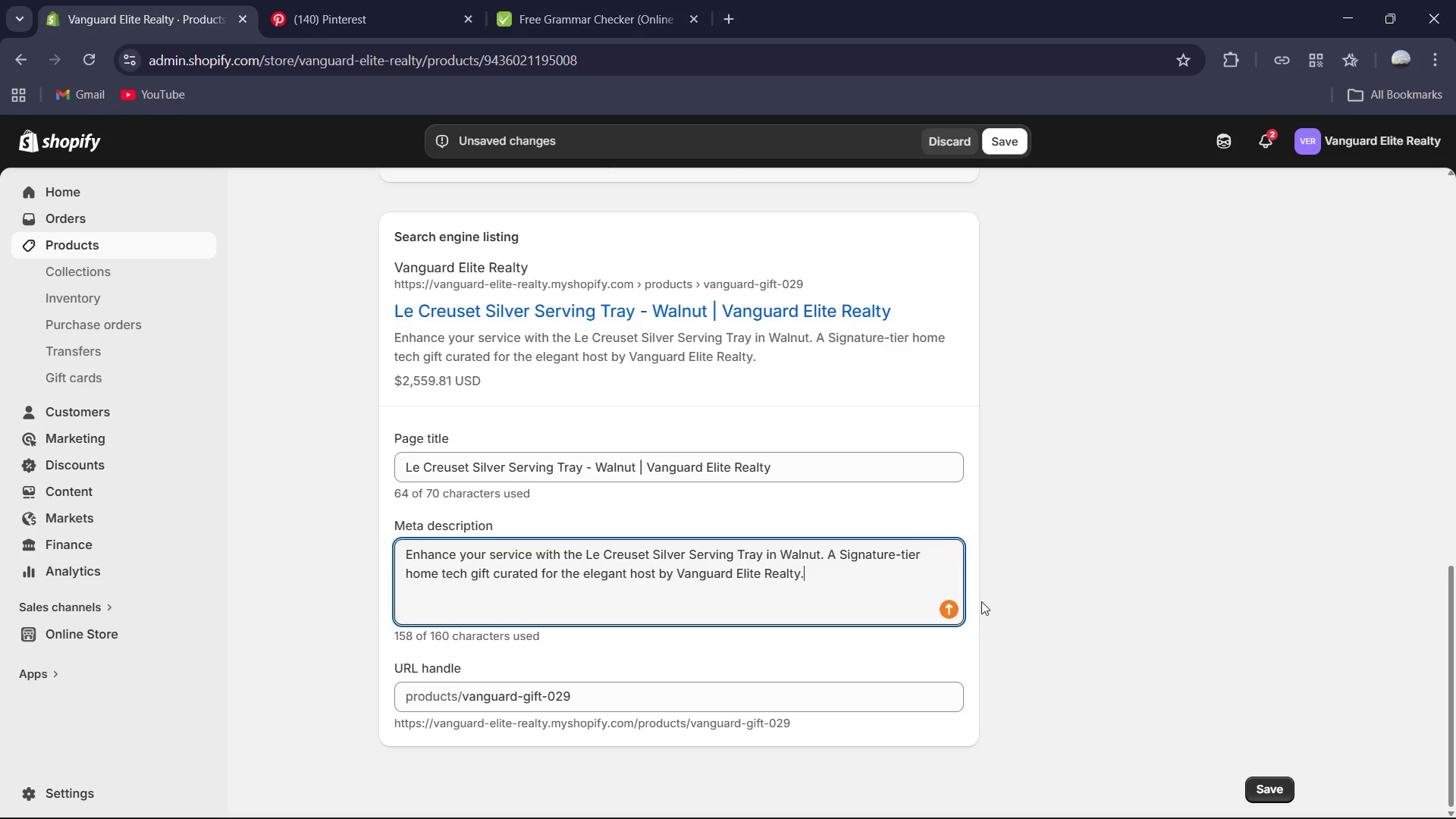 
scroll: coordinate [981, 601], scroll_direction: down, amount: 2.0
 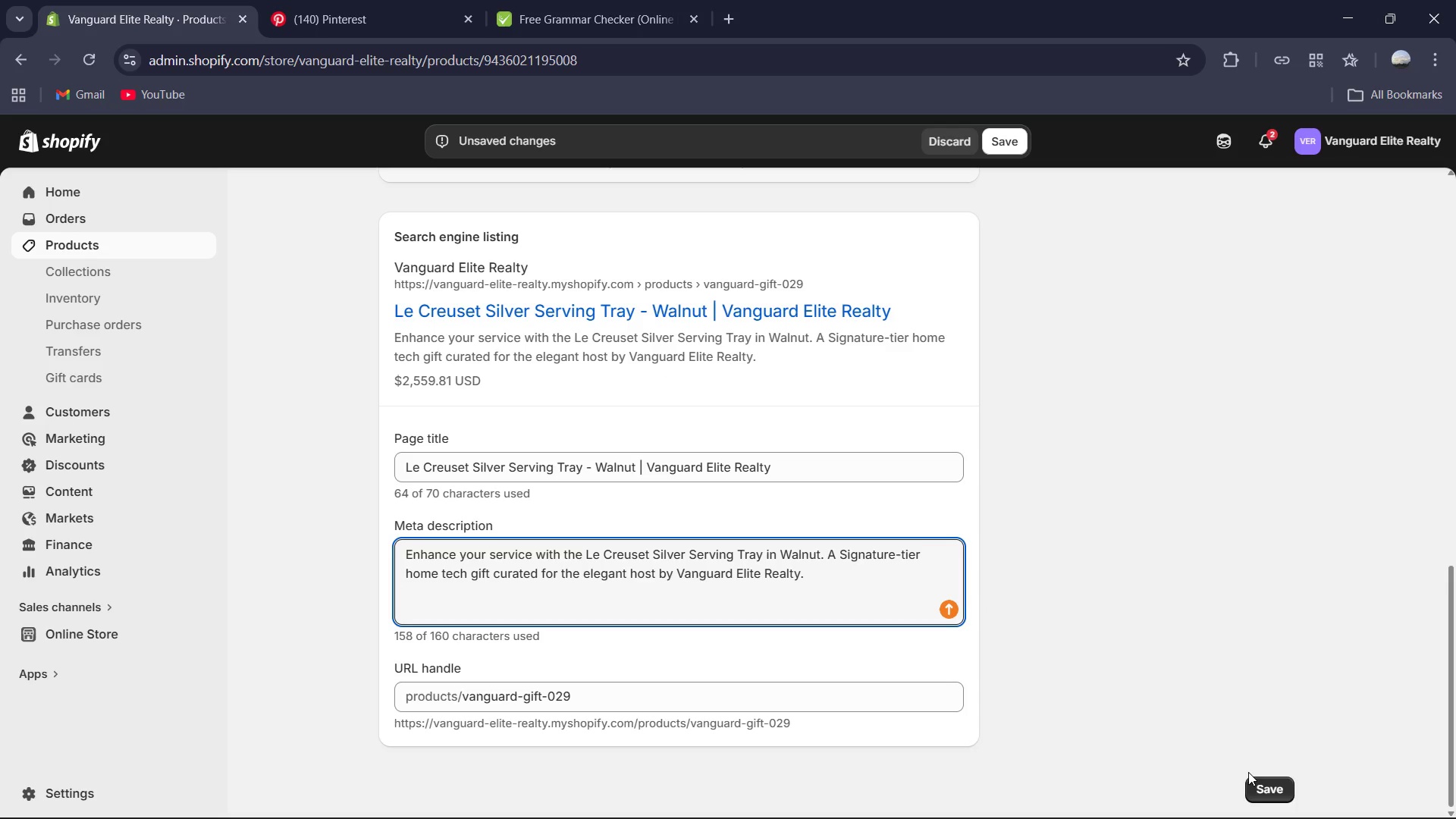 
scroll: coordinate [1100, 362], scroll_direction: none, amount: 0.0
 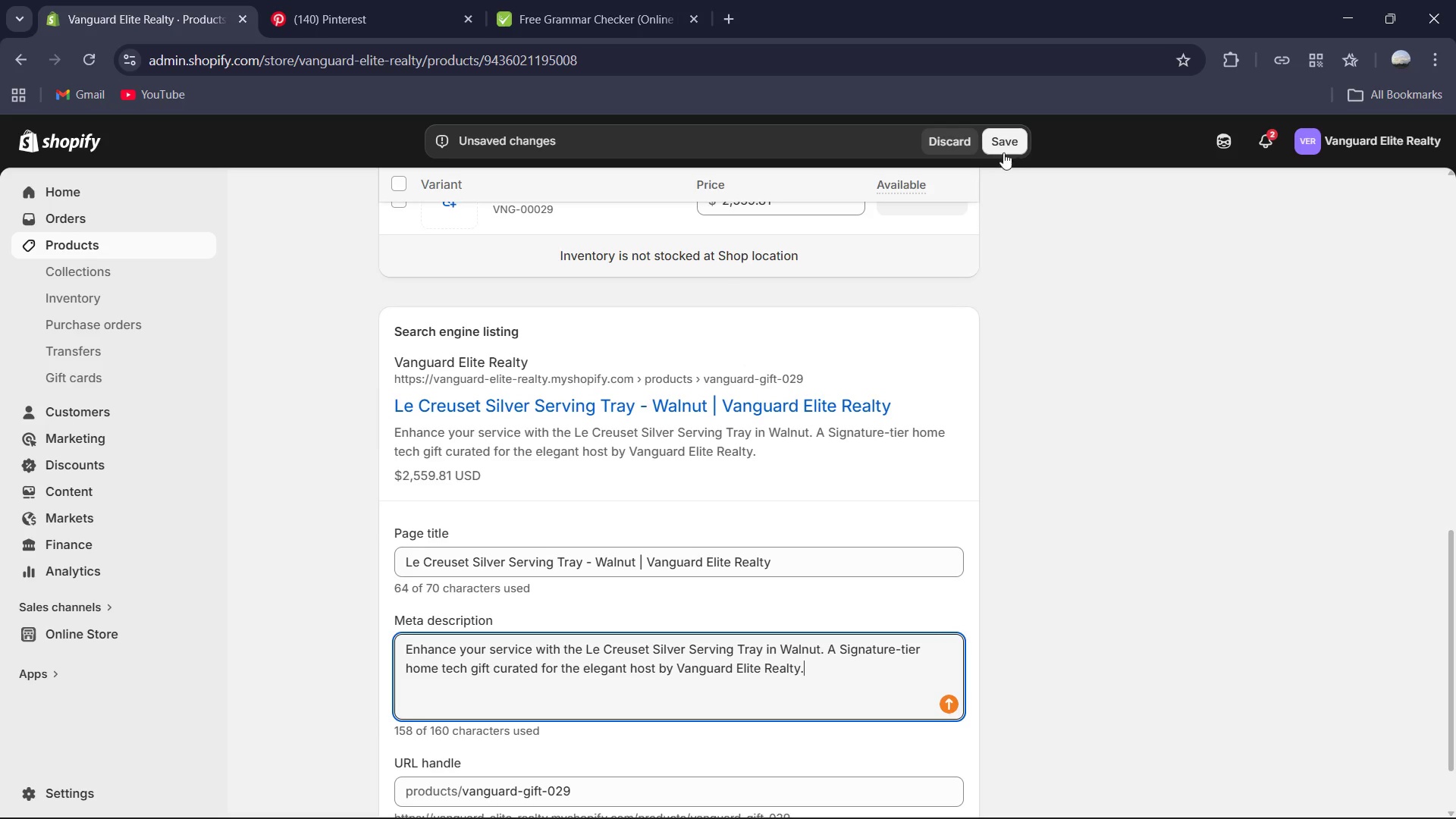 
scroll: coordinate [956, 353], scroll_direction: up, amount: 3.0
 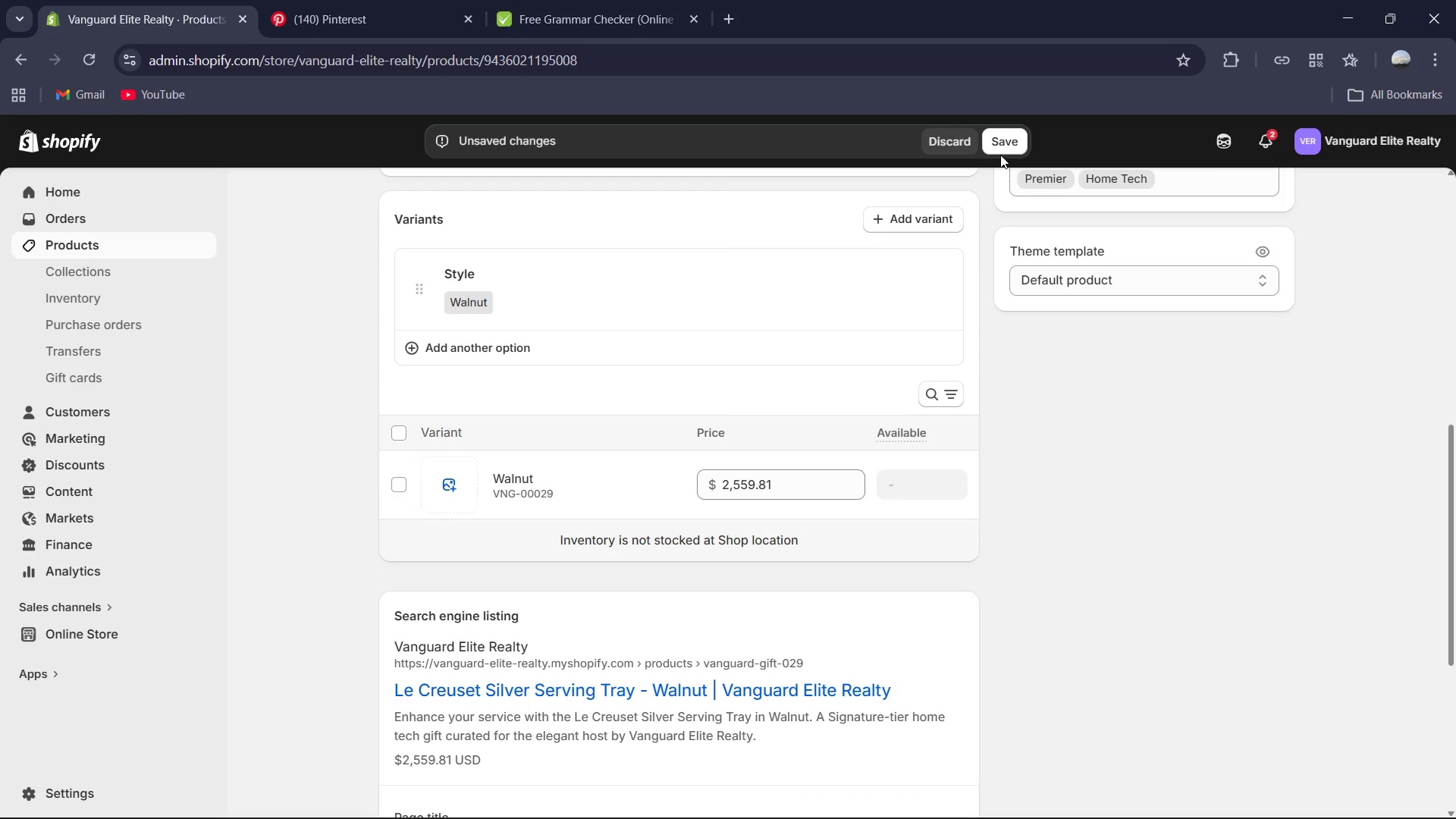 
left_click([1008, 142])
 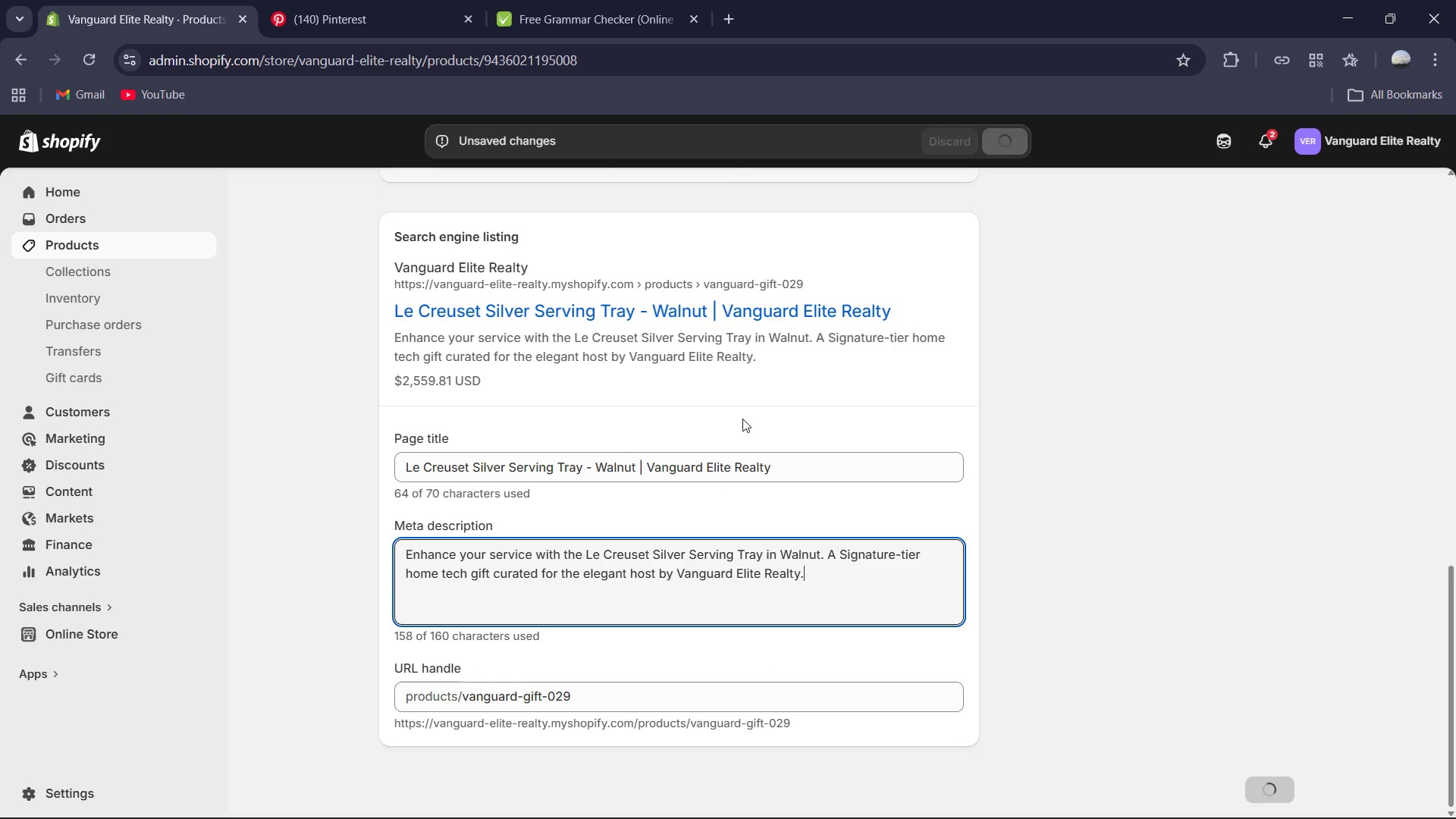 
scroll: coordinate [640, 445], scroll_direction: up, amount: 6.0
 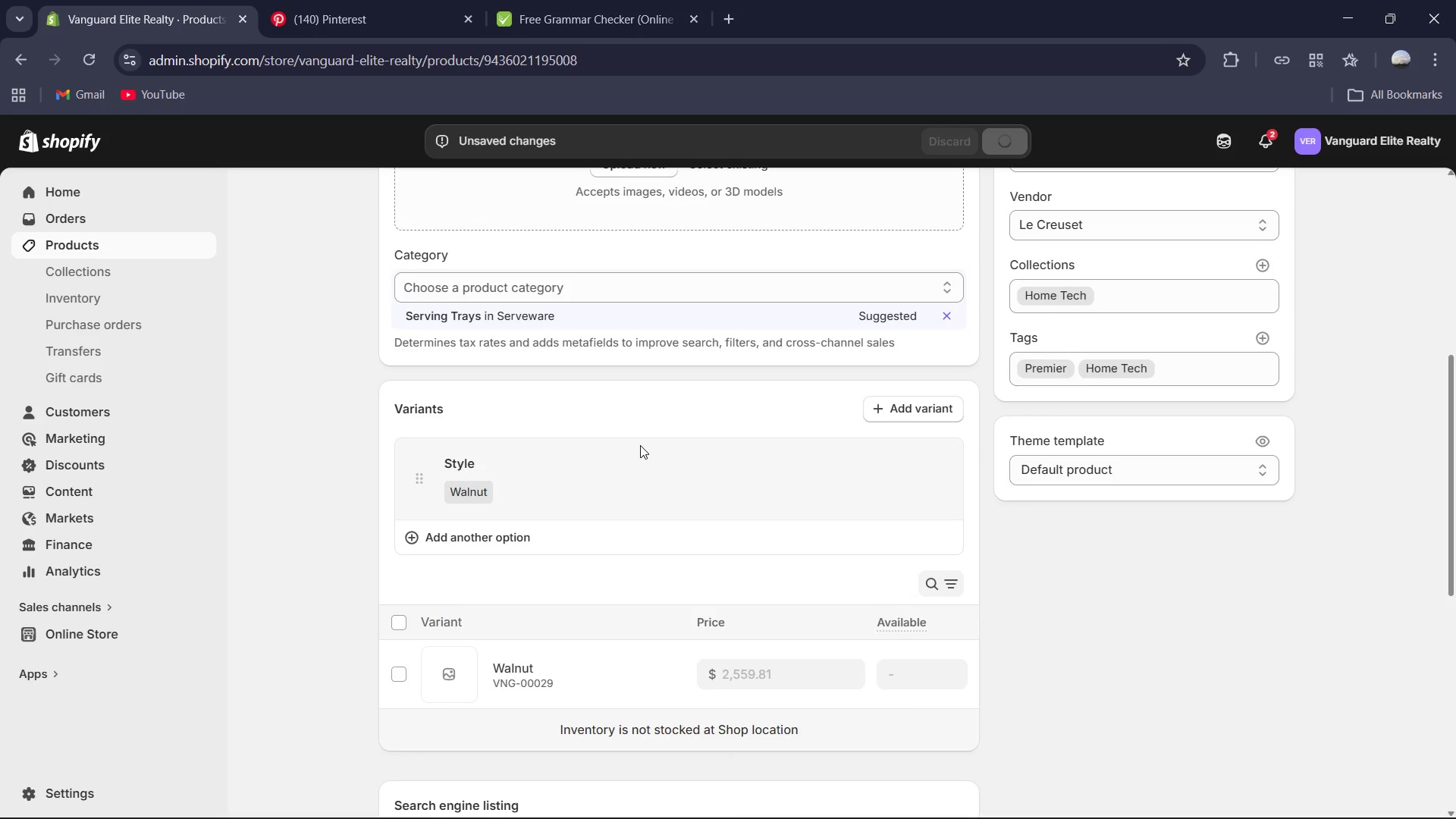 
scroll: coordinate [642, 446], scroll_direction: down, amount: 1.0
 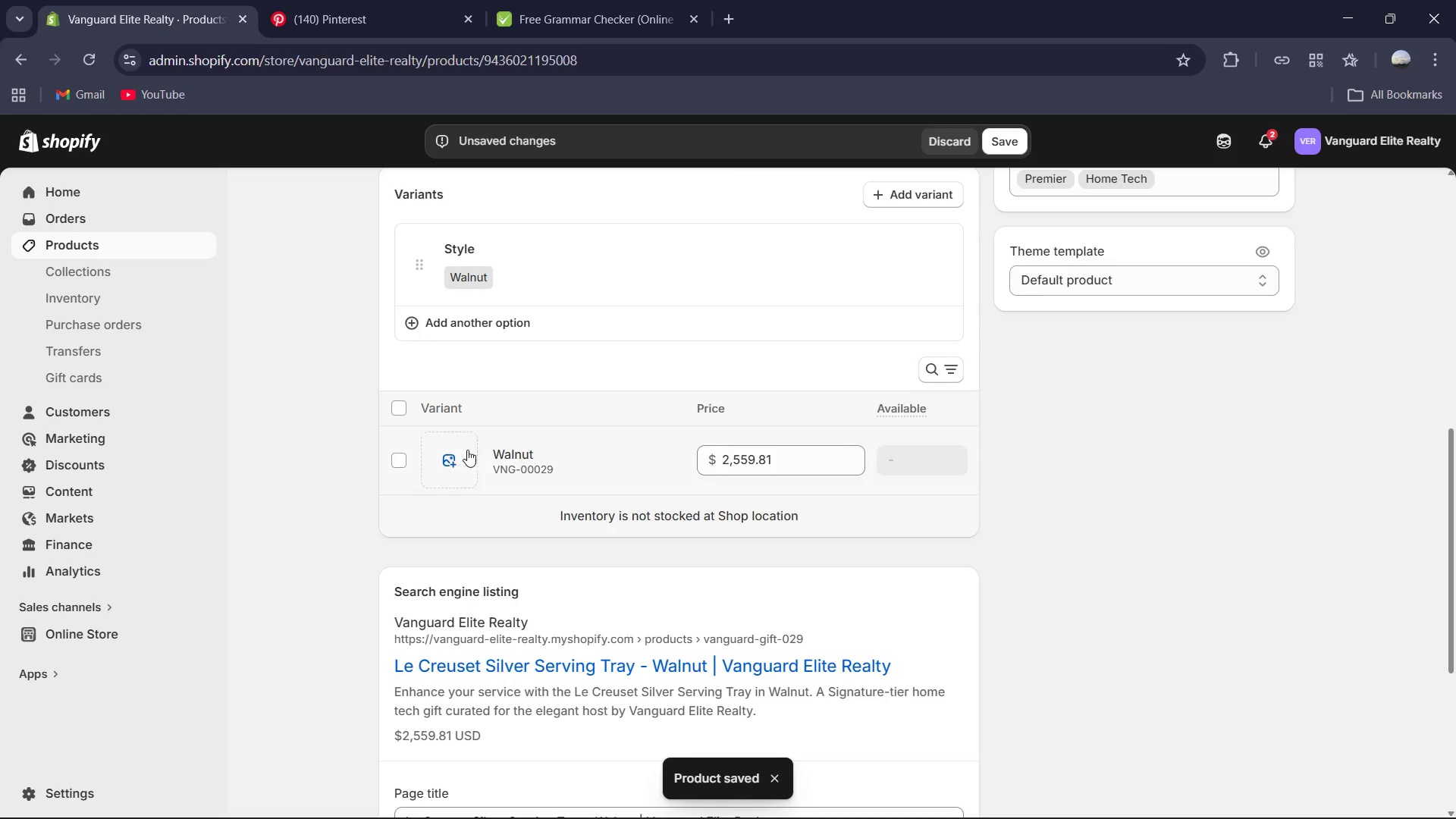 
left_click([510, 452])
 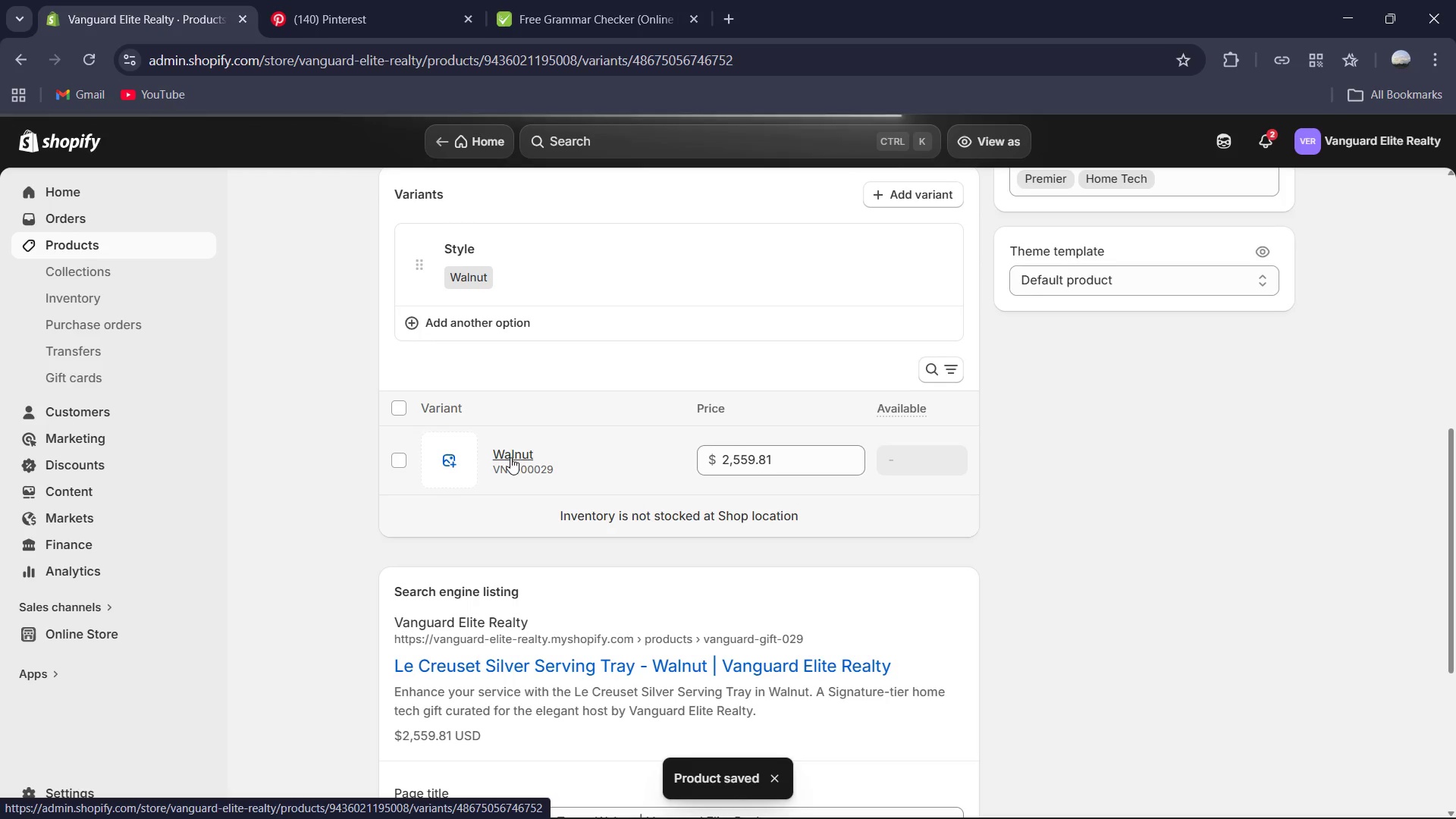 
scroll: coordinate [818, 479], scroll_direction: down, amount: 7.0
 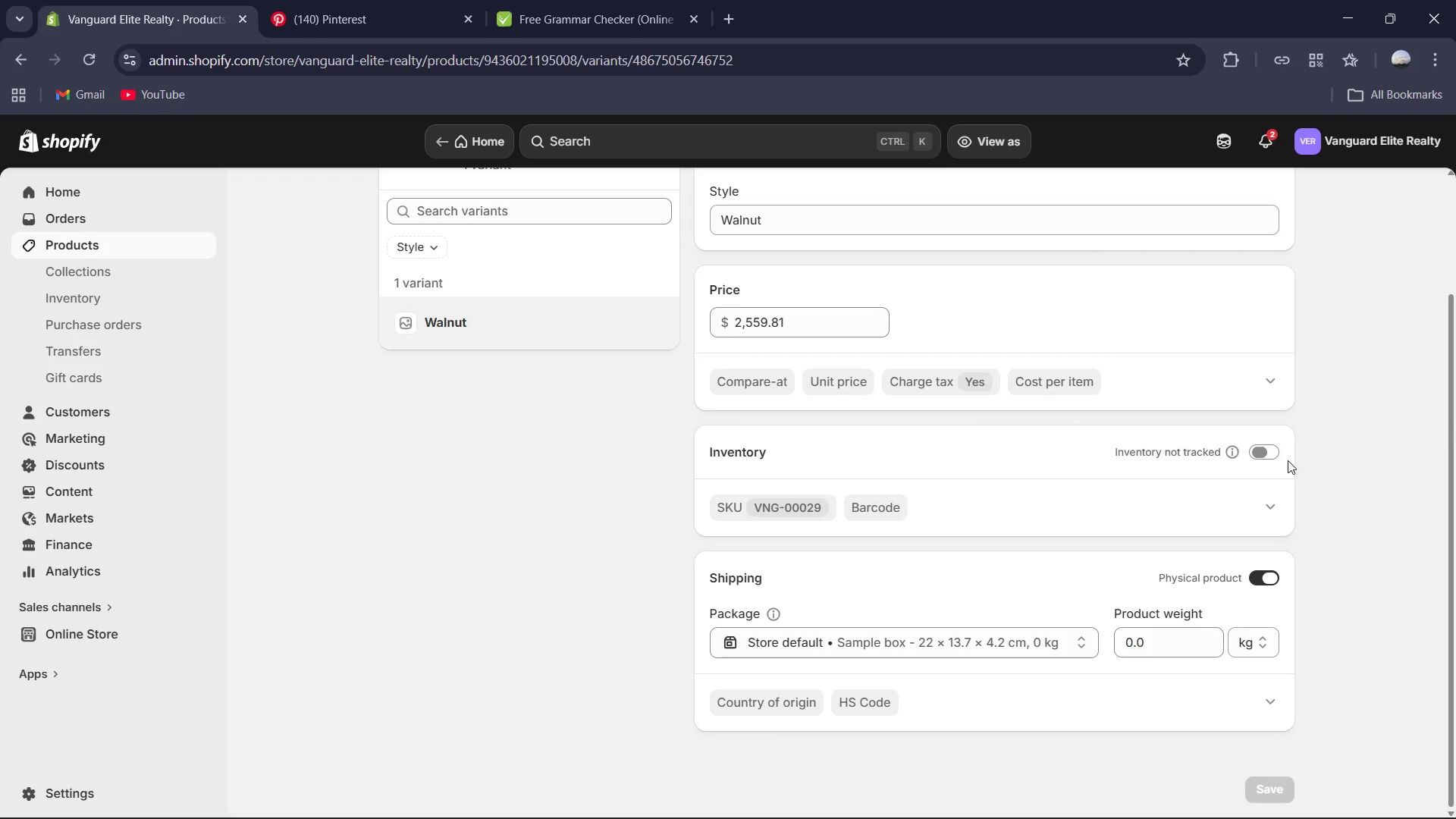 
left_click([1273, 454])
 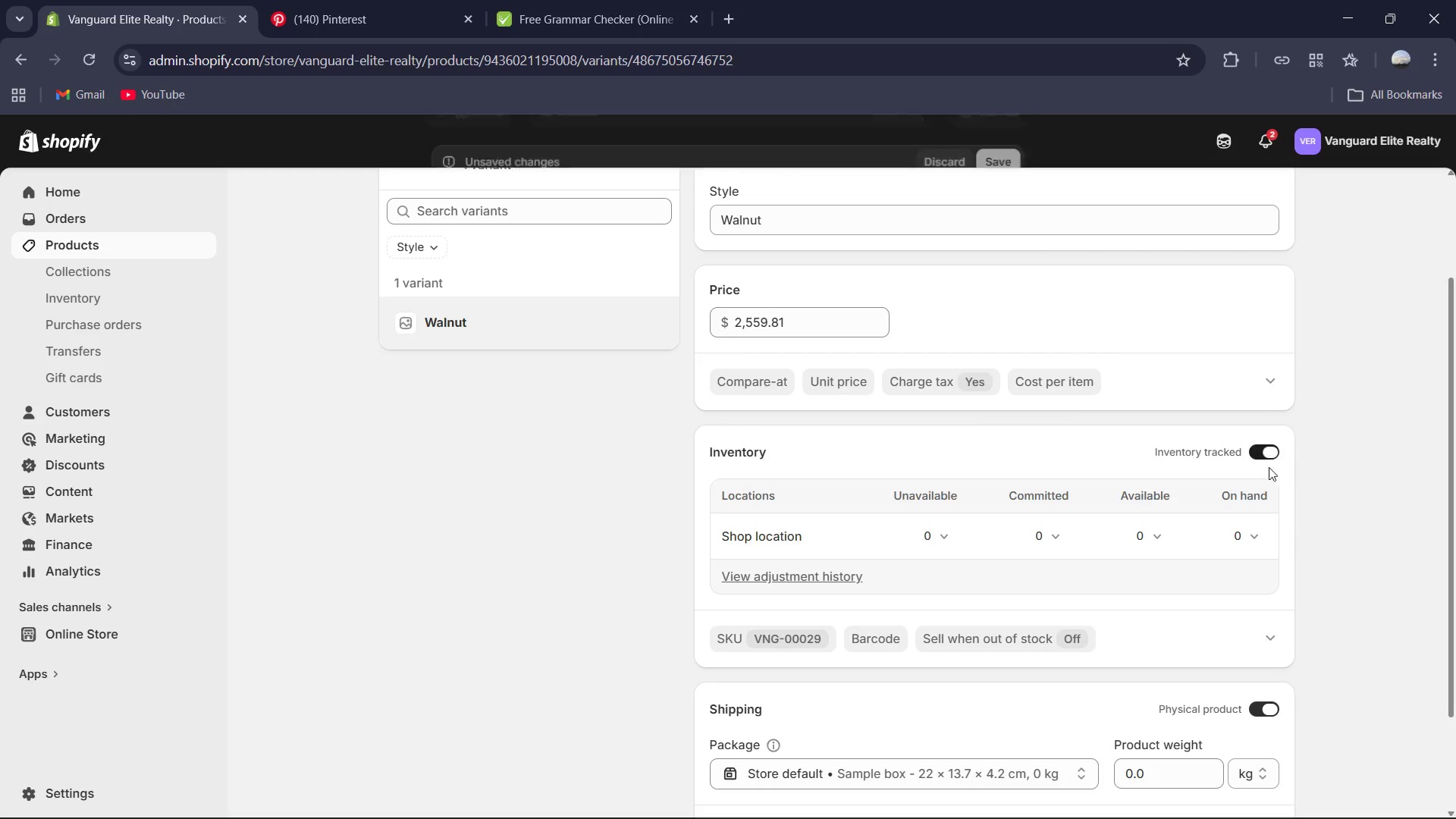 
scroll: coordinate [1264, 476], scroll_direction: down, amount: 3.0
 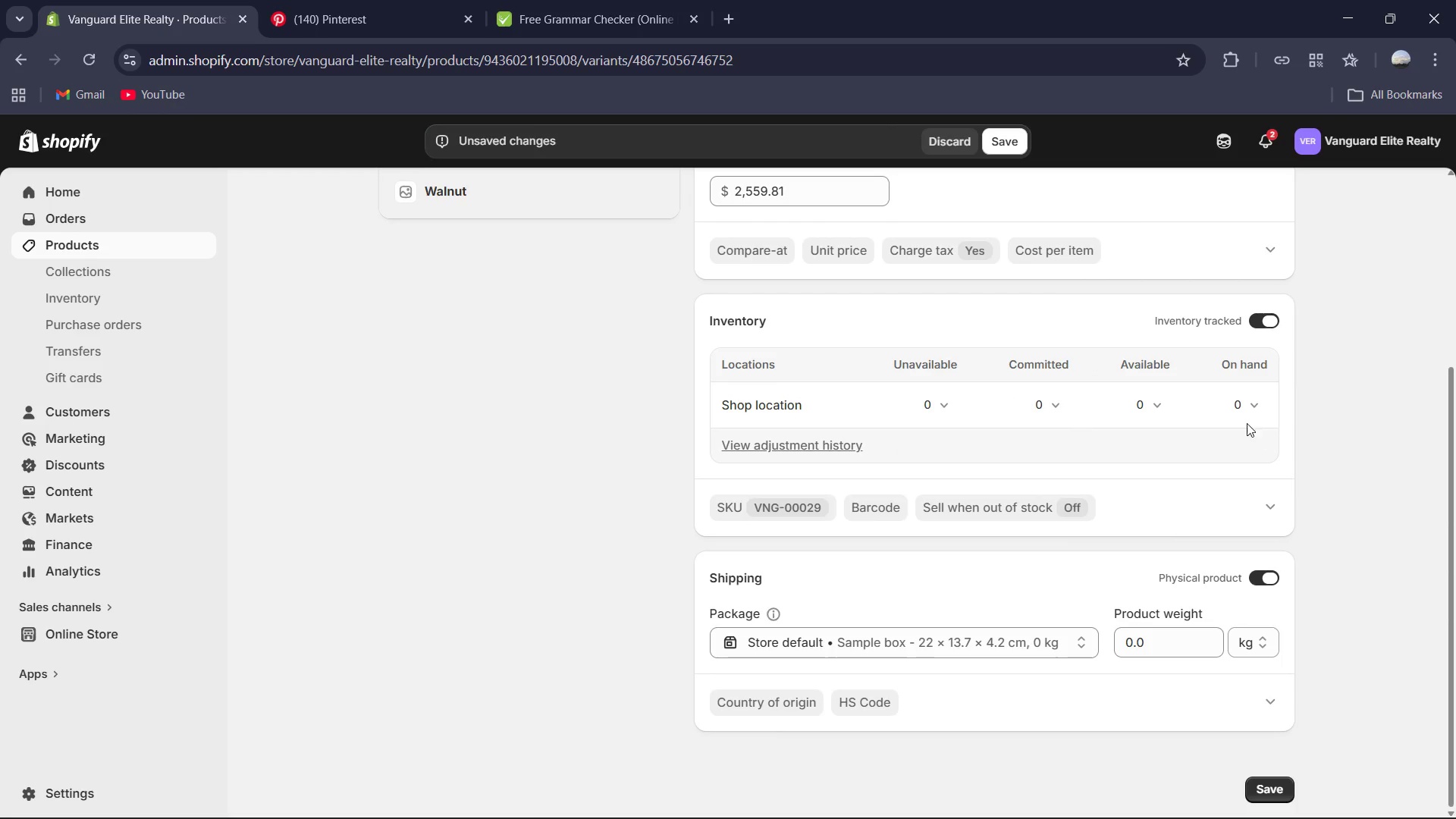 
left_click([1241, 408])
 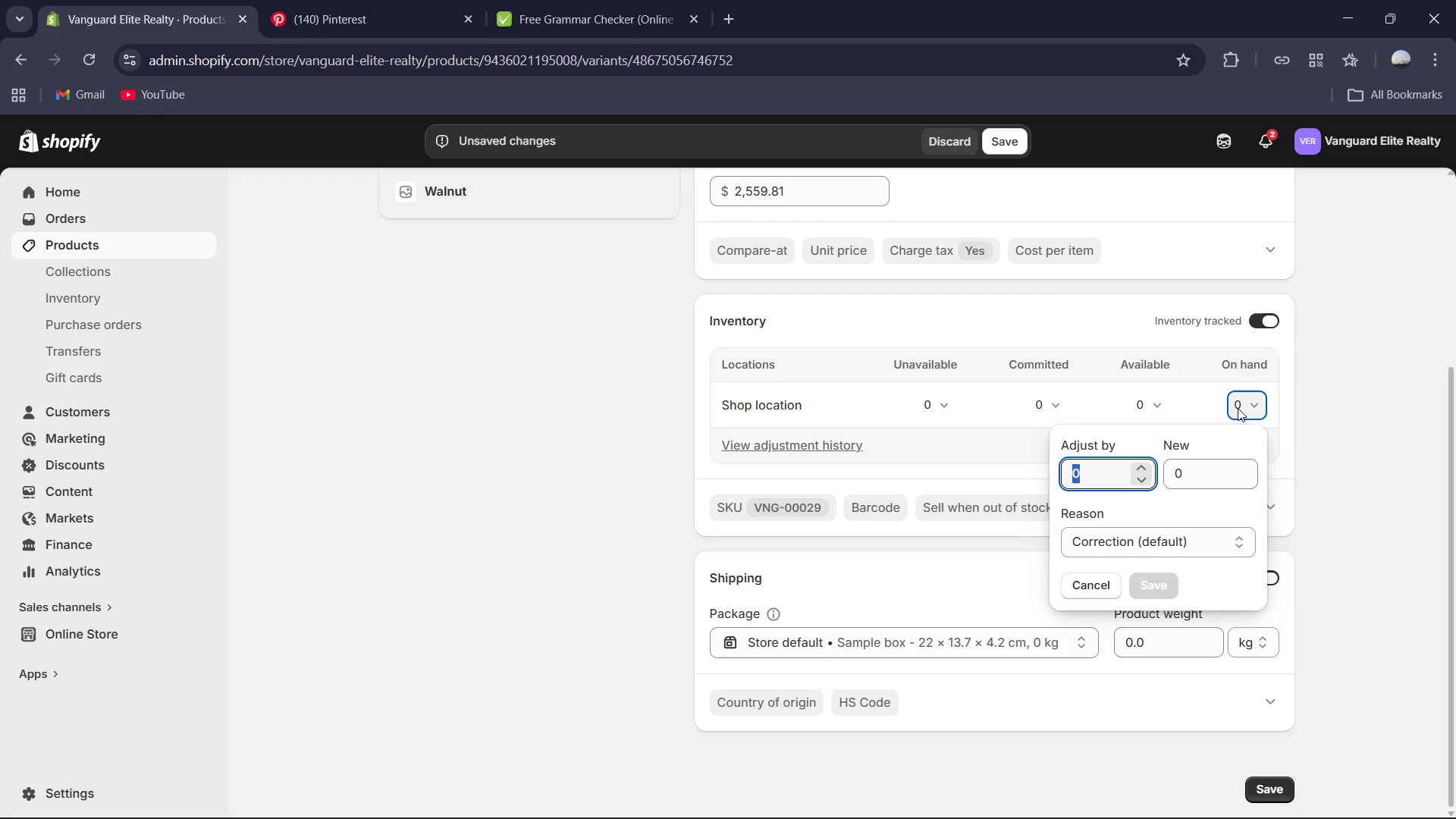 
key(Numpad7)
 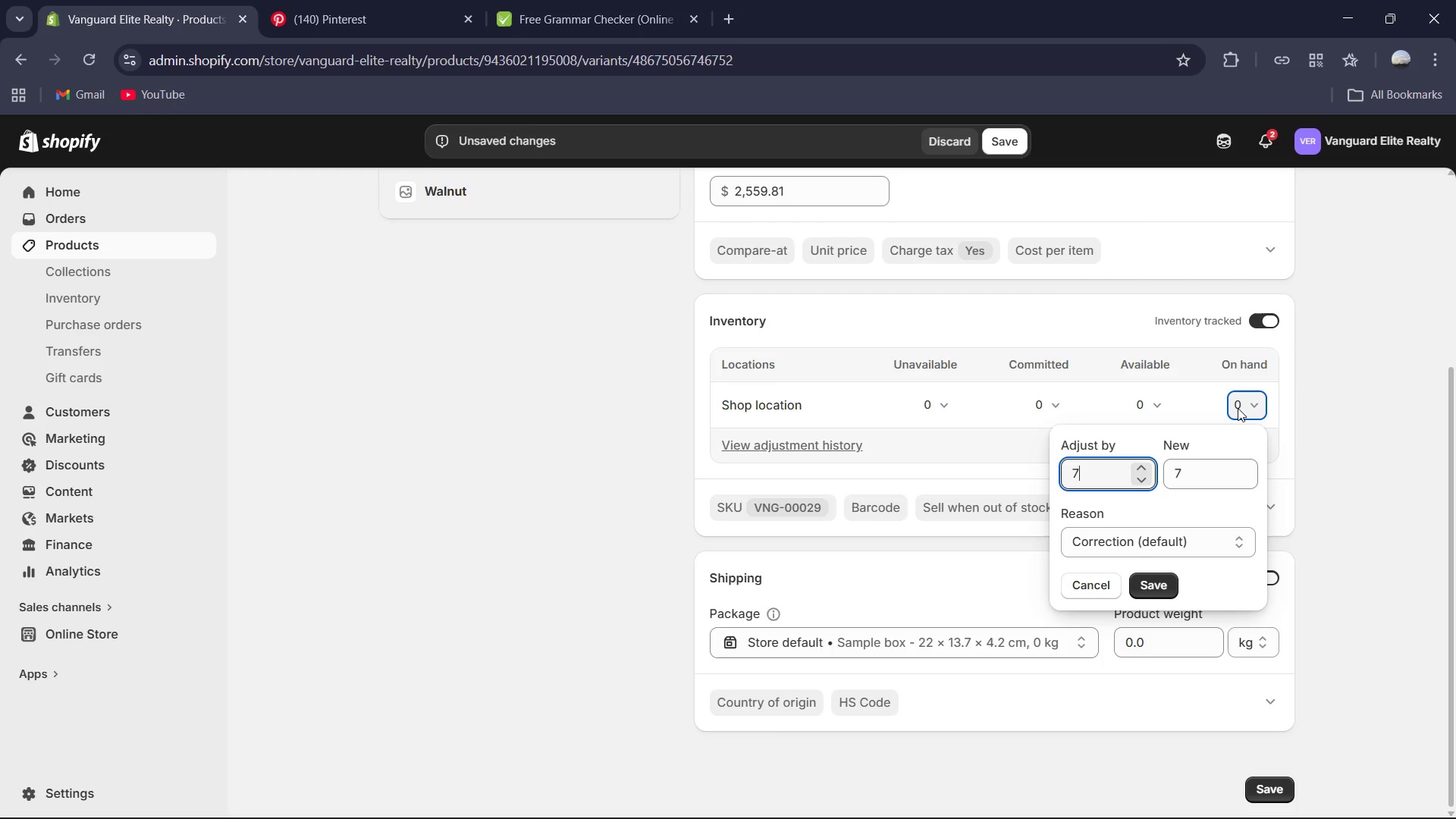 
key(Numpad4)
 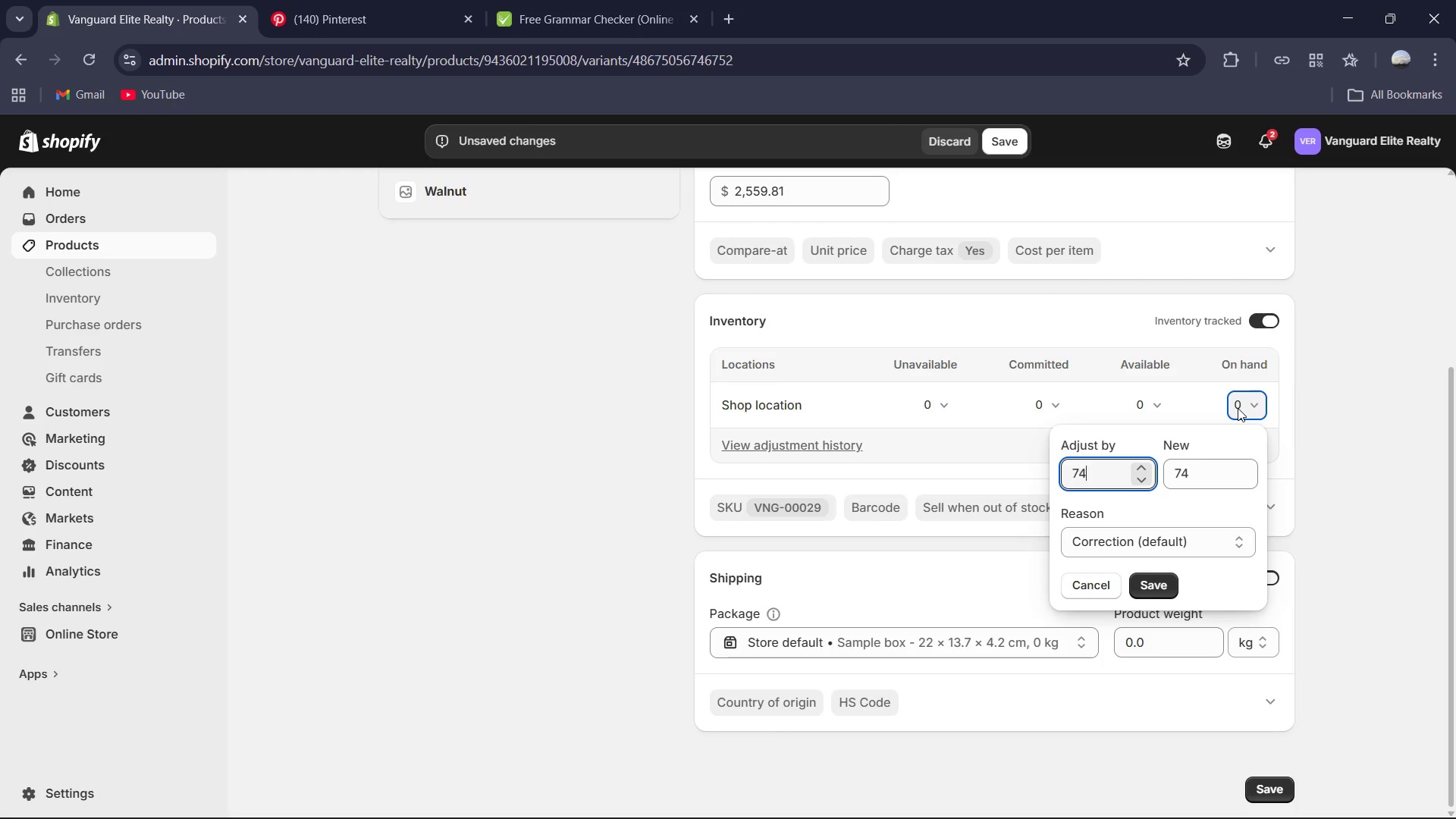 
key(Numpad1)
 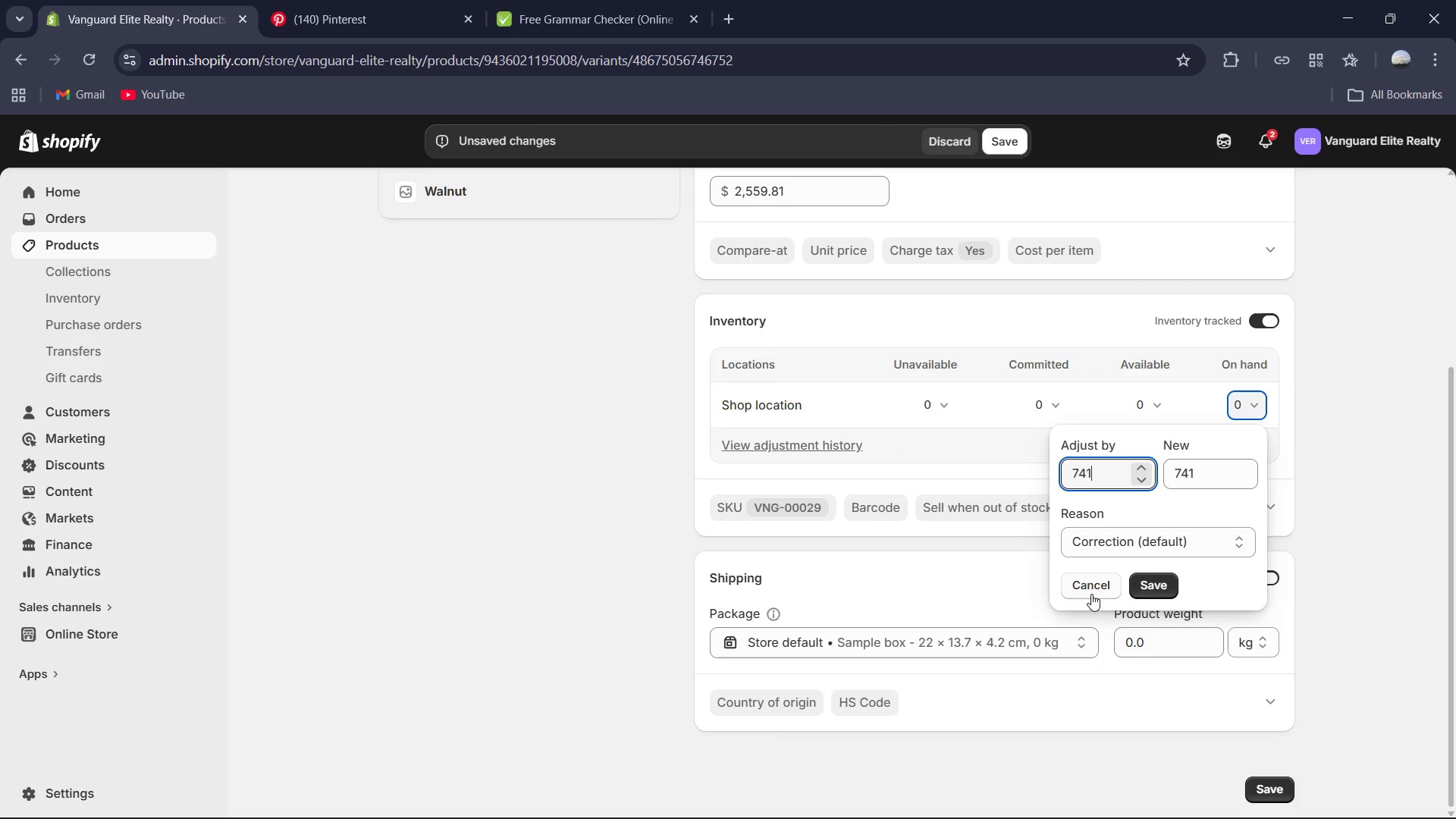 
left_click([1147, 581])
 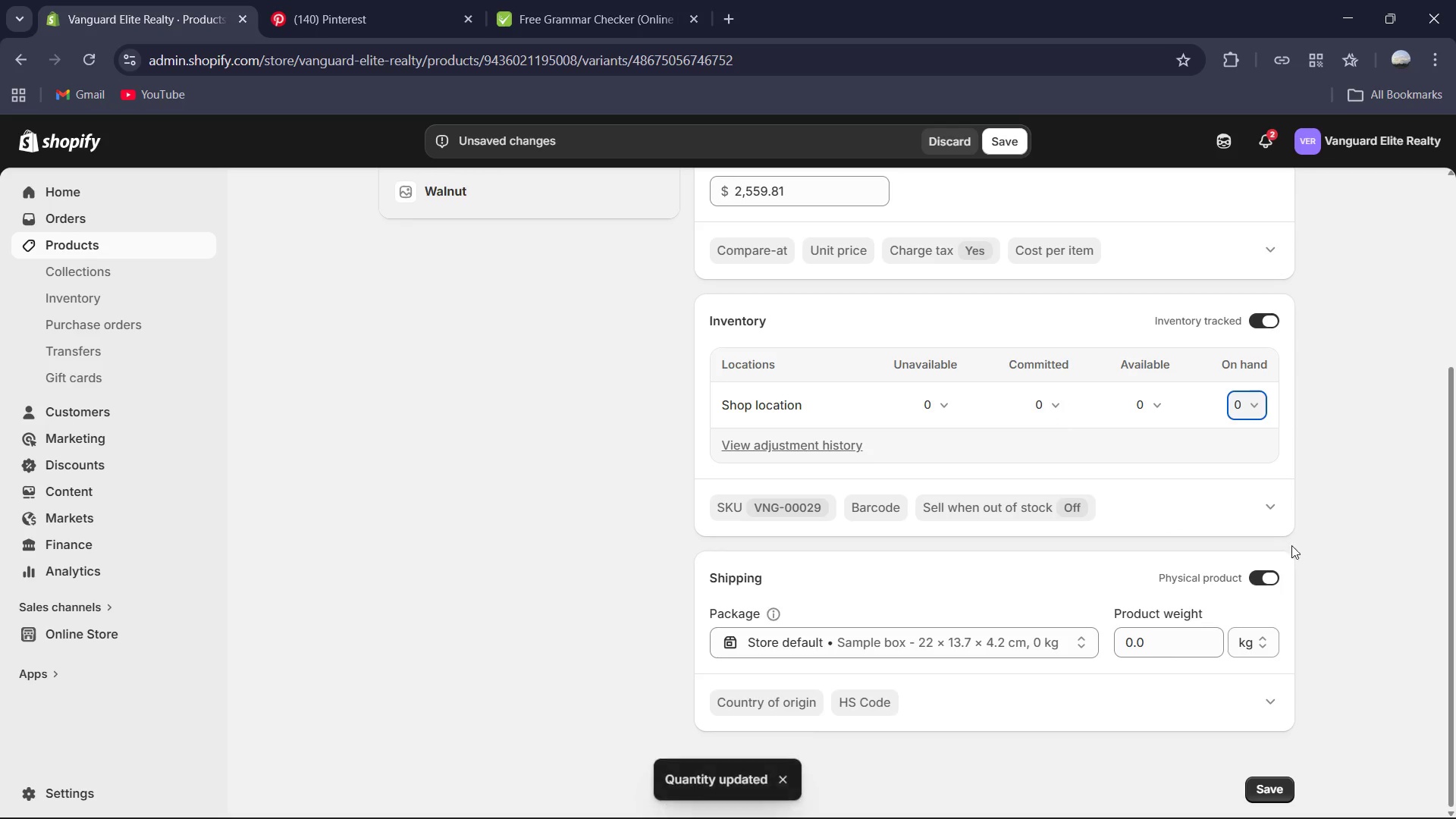 
scroll: coordinate [1275, 534], scroll_direction: down, amount: 2.0
 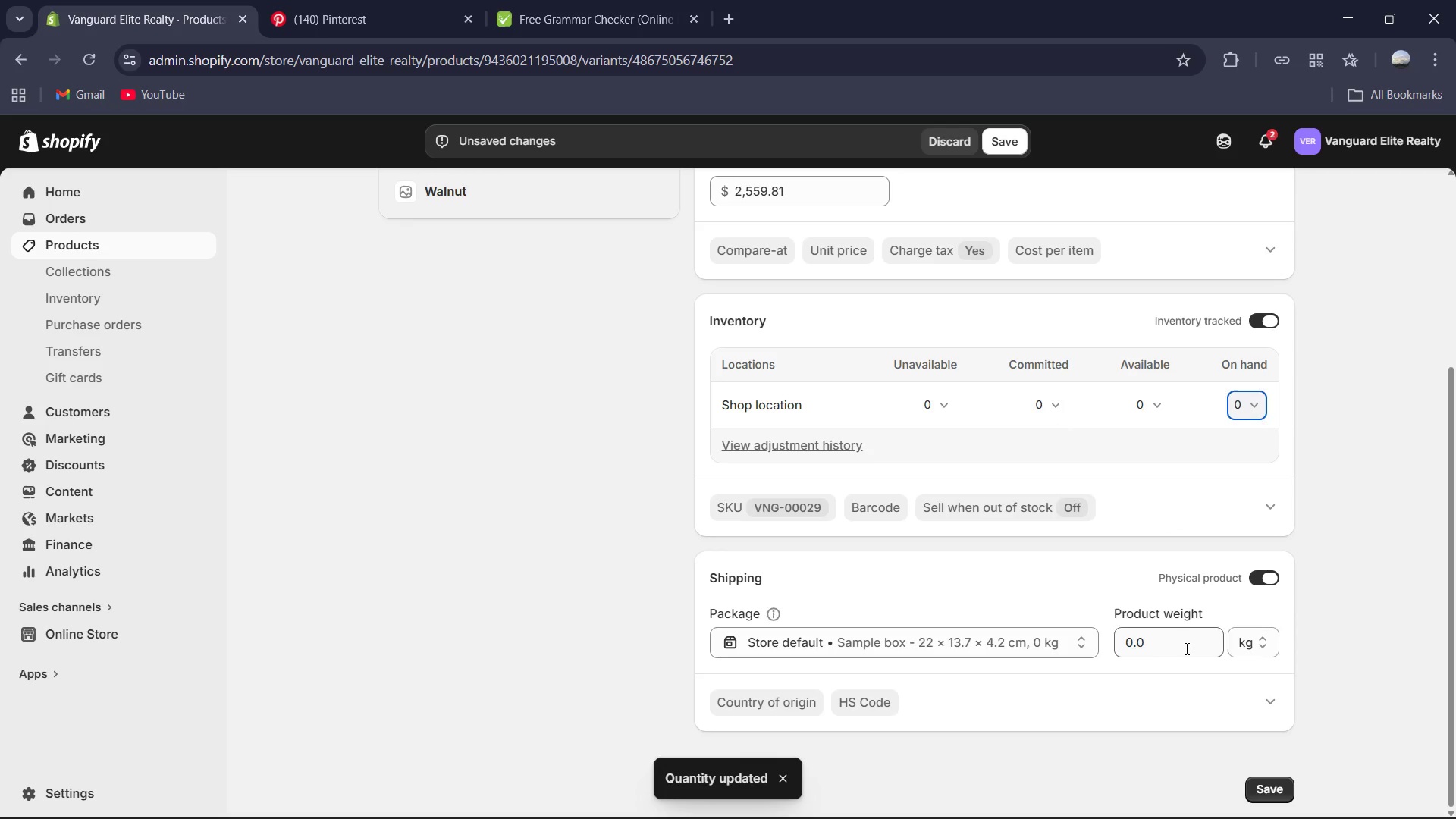 
left_click([1185, 648])
 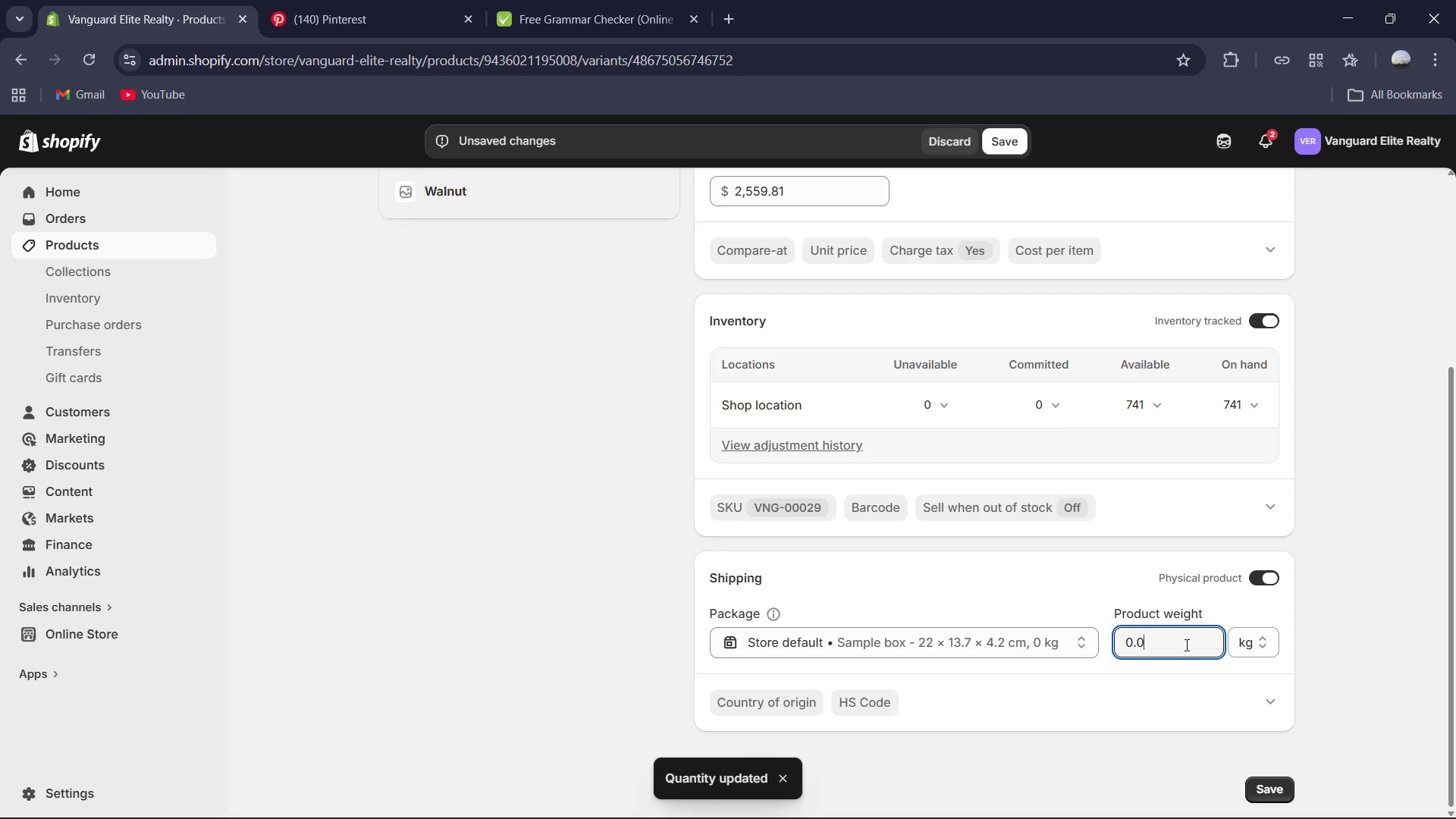 
key(Control+A)
 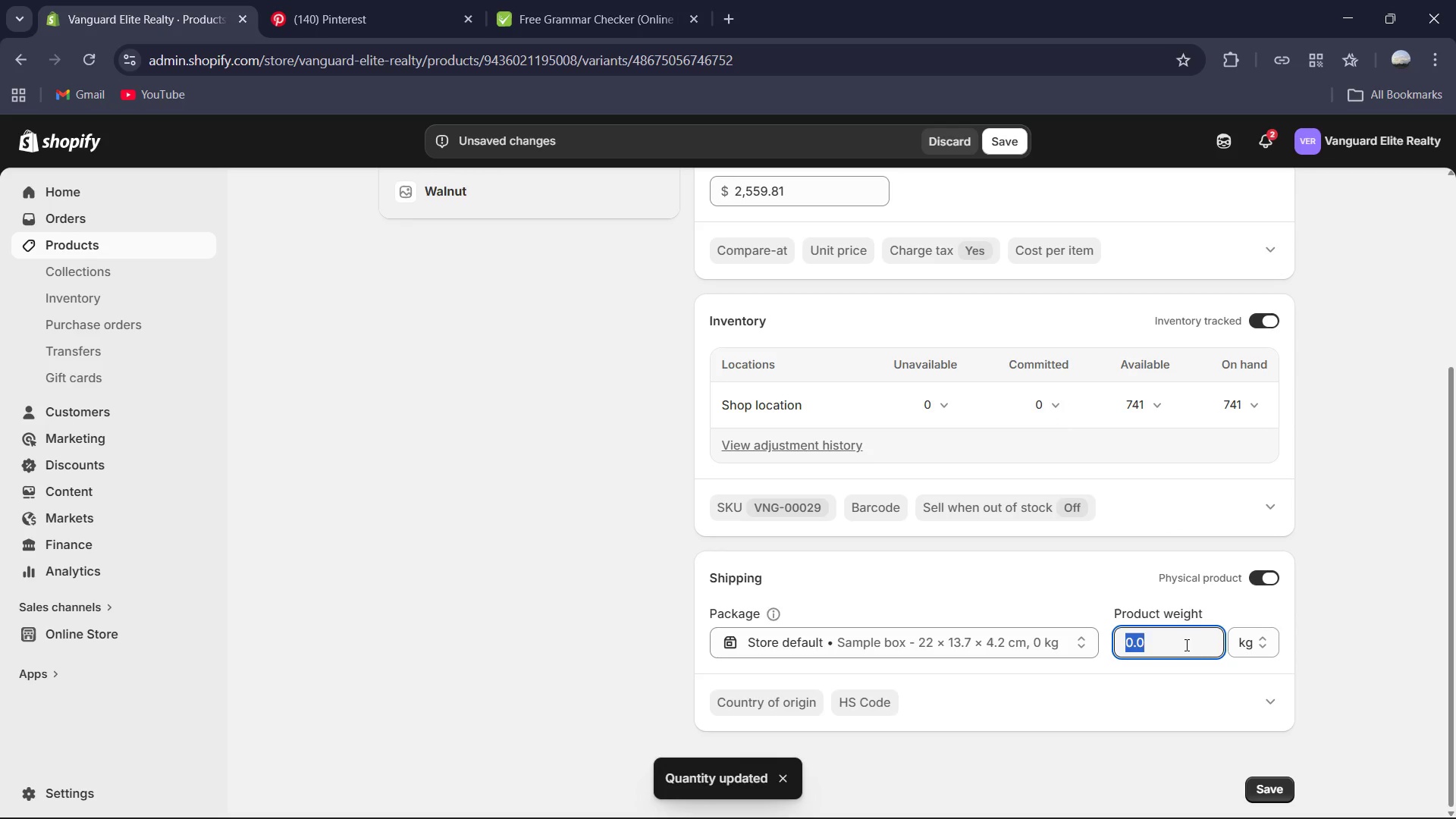 
key(Numpad4)
 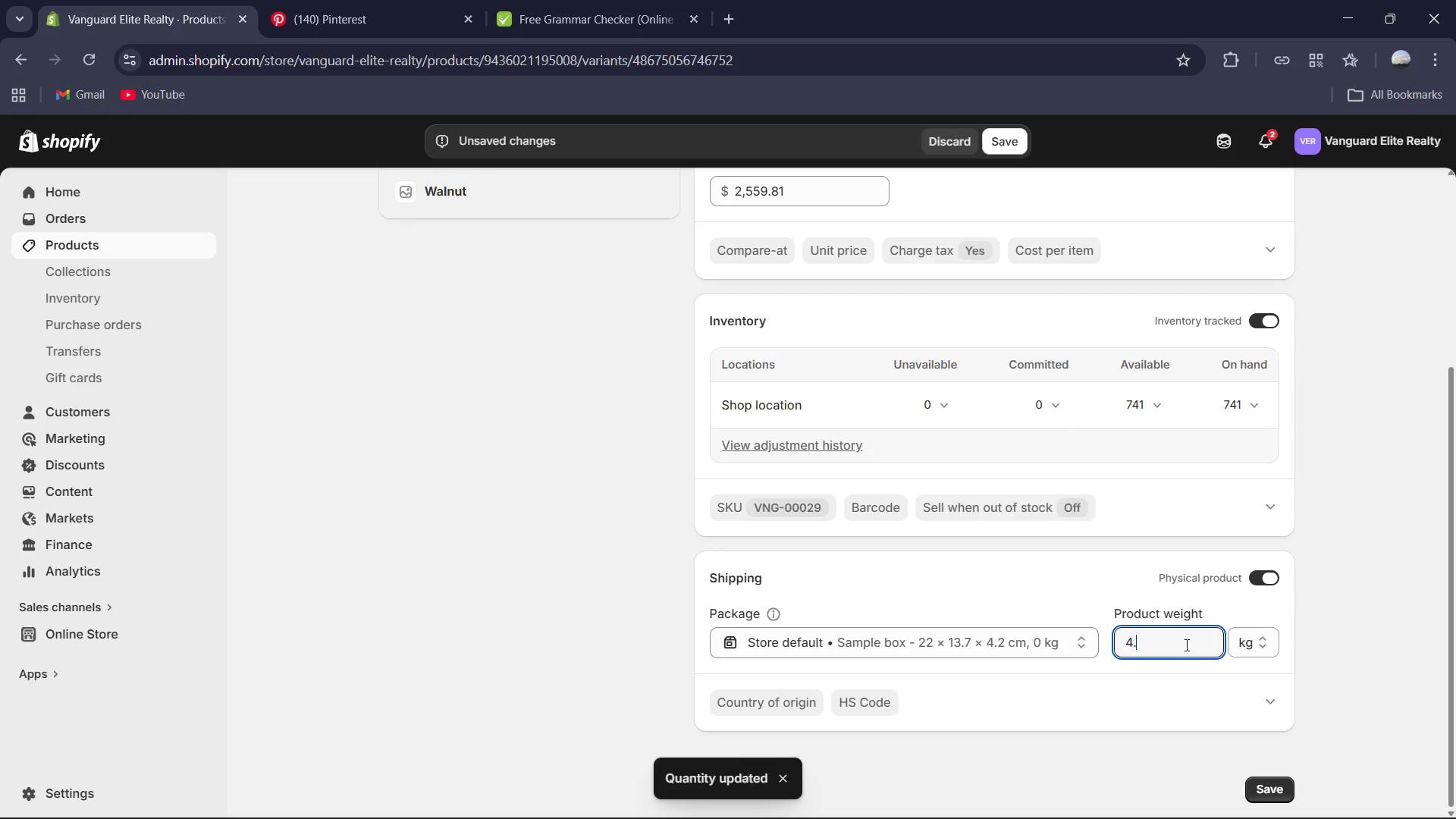 
key(NumpadDecimal)
 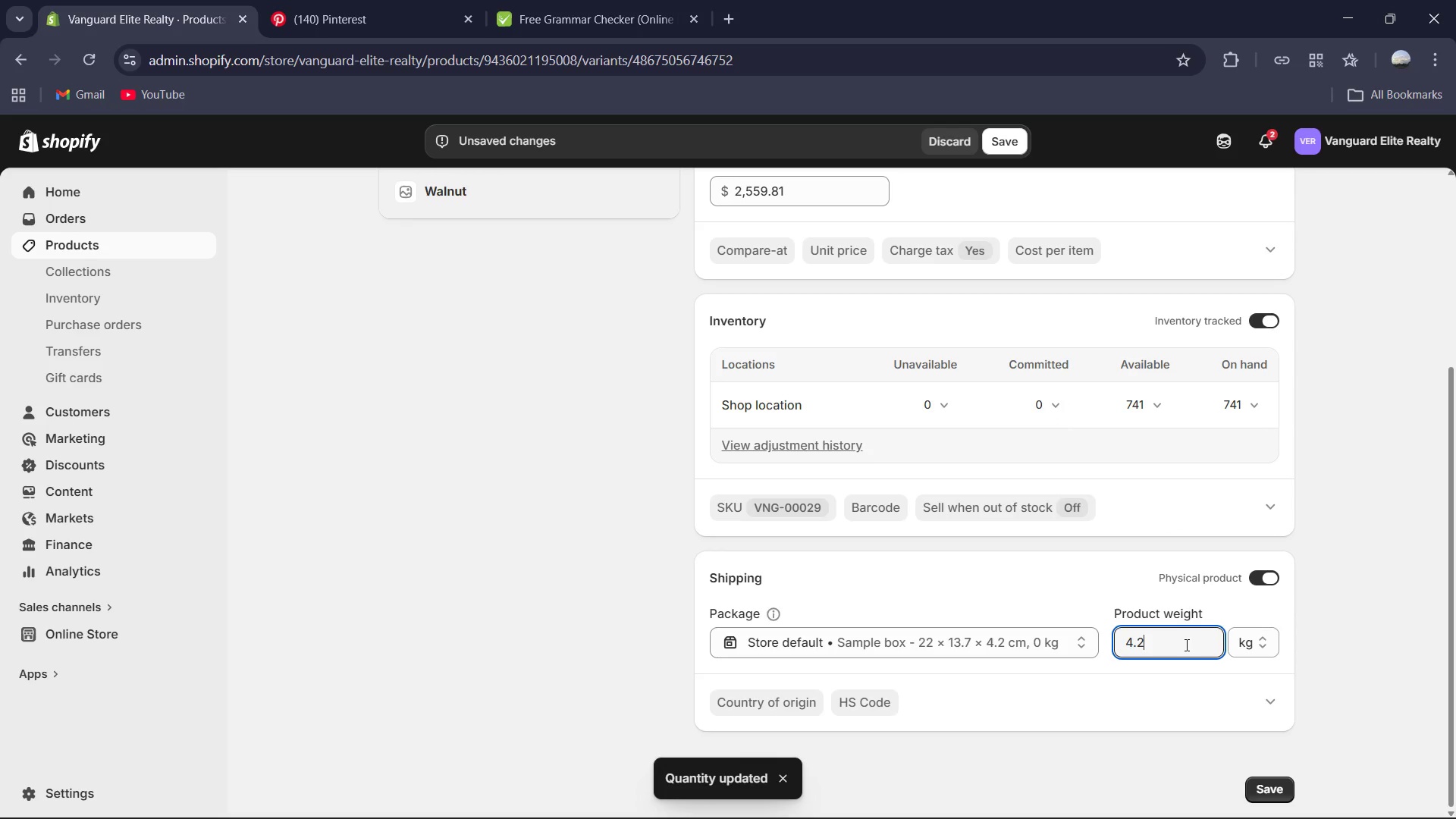 
key(Numpad2)
 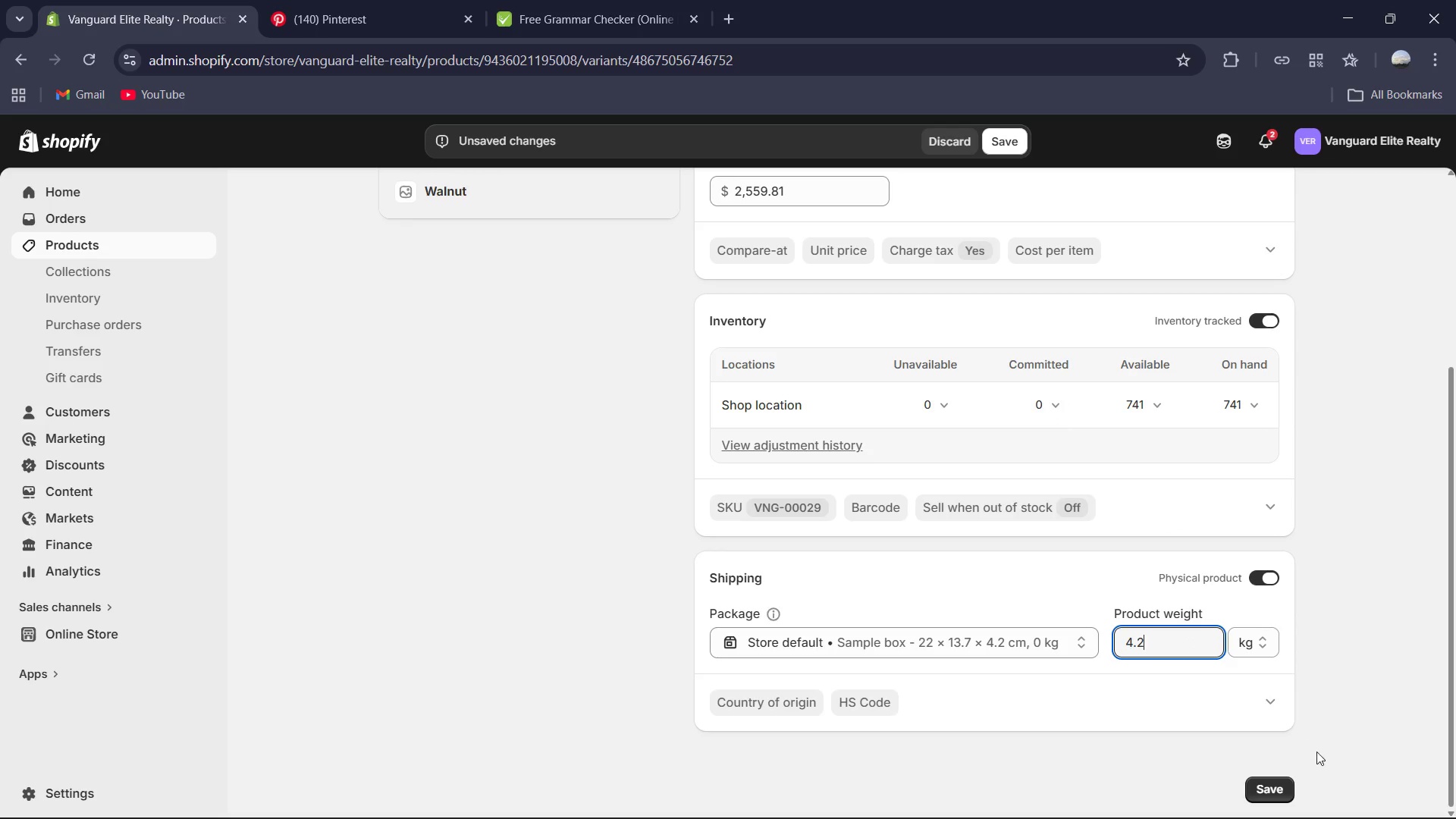 
left_click([1257, 639])
 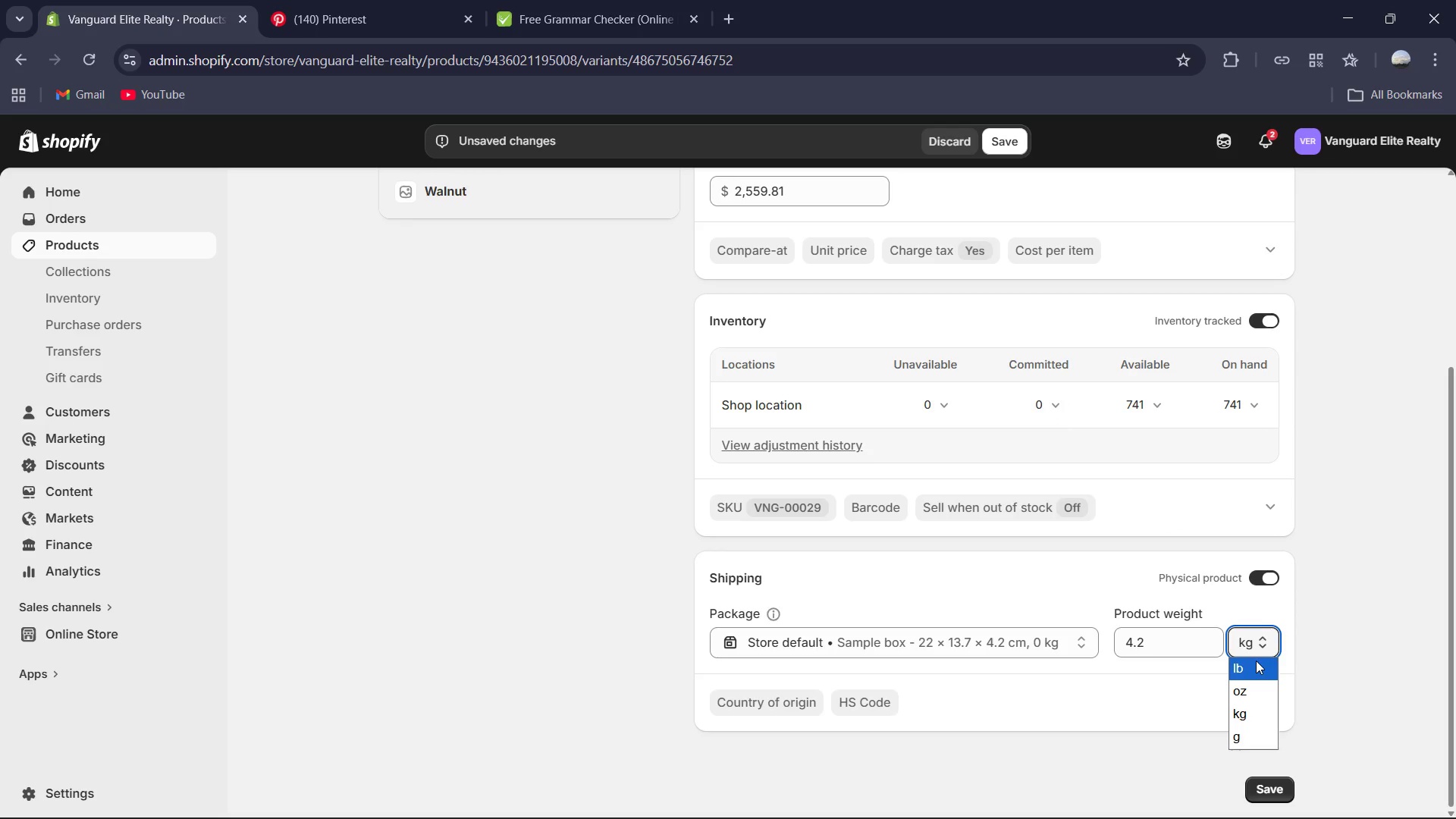 
left_click([1256, 663])
 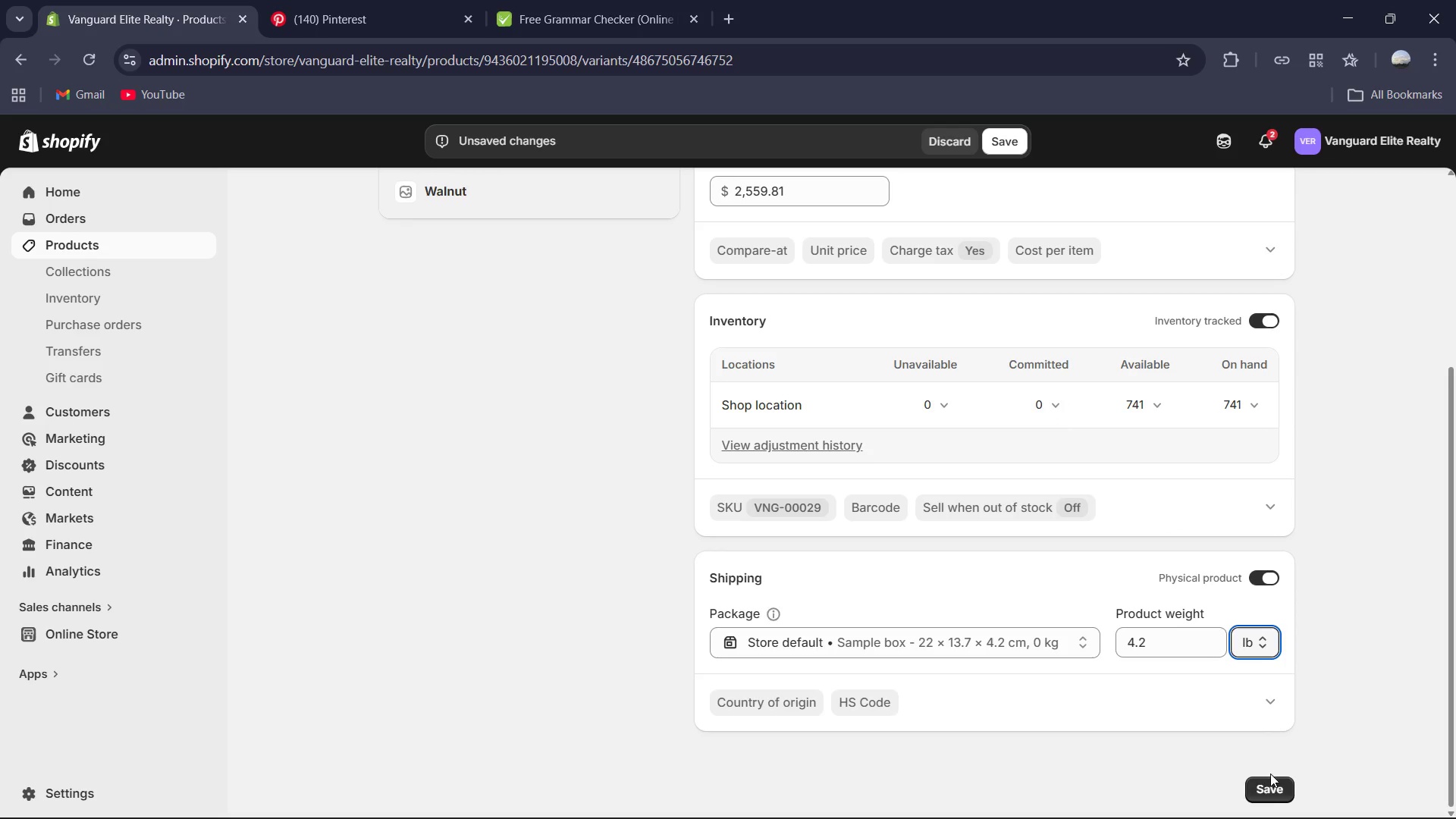 
left_click([1272, 788])
 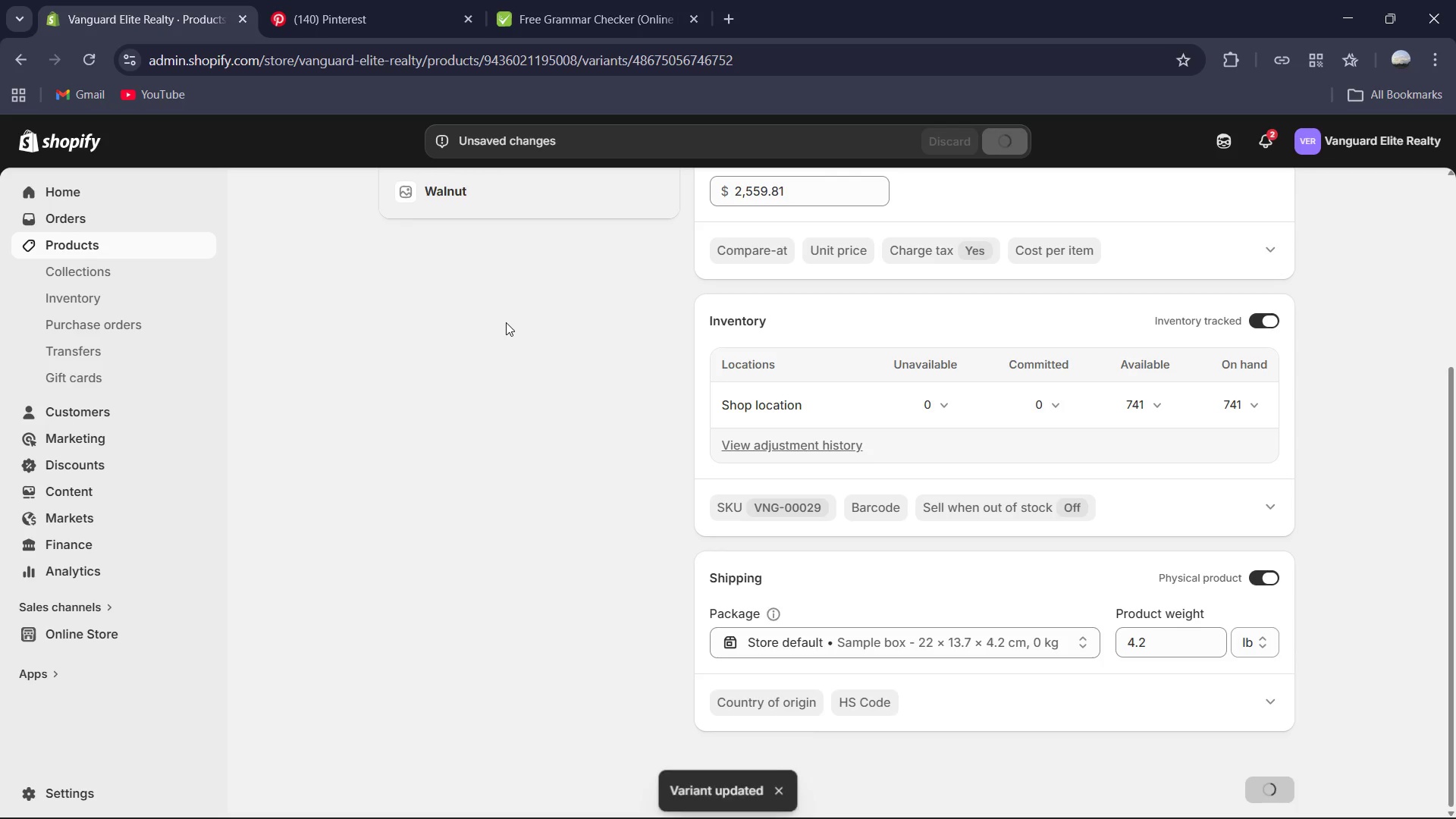 
scroll: coordinate [718, 351], scroll_direction: up, amount: 6.0
 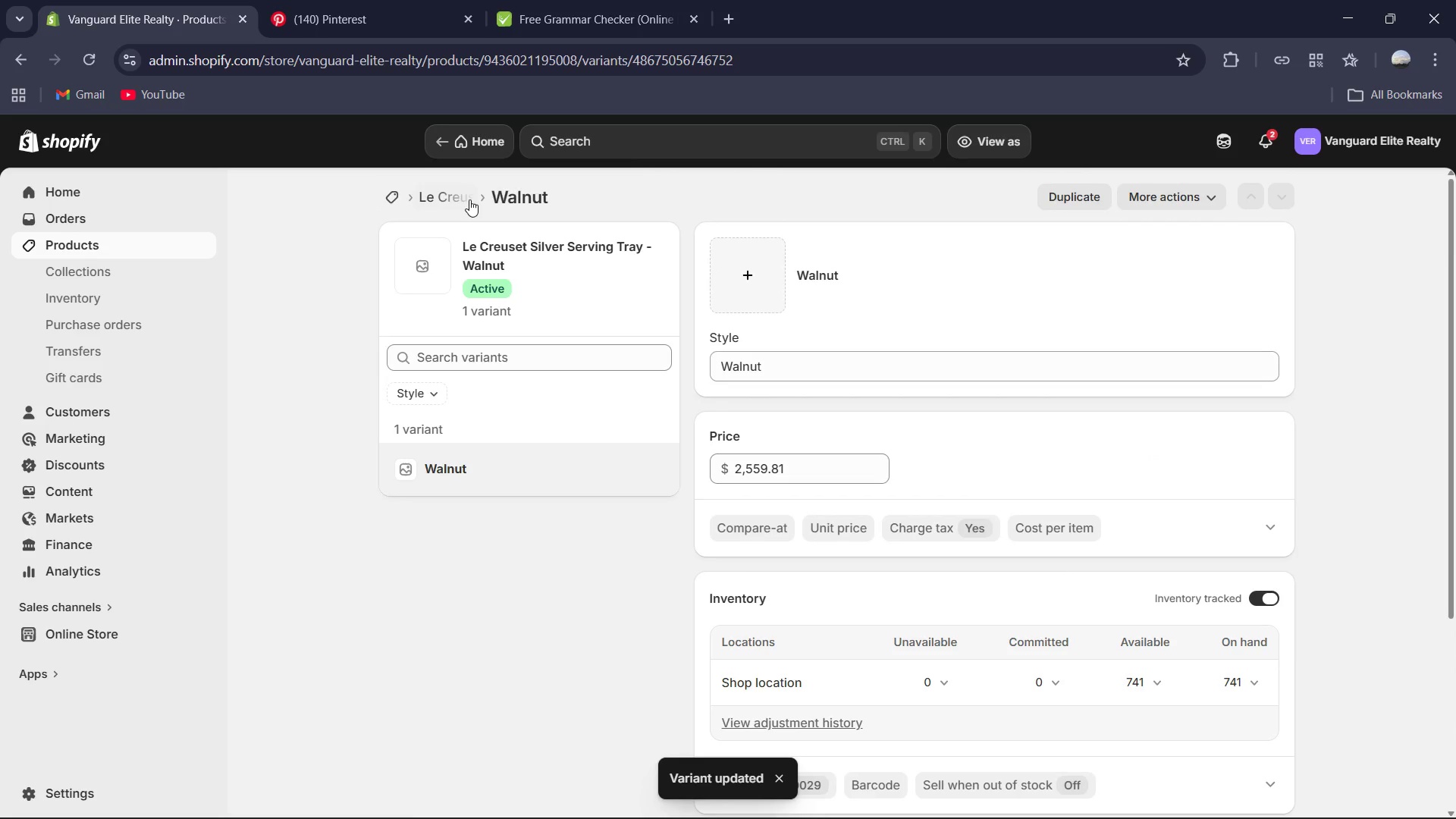 
left_click([469, 202])
 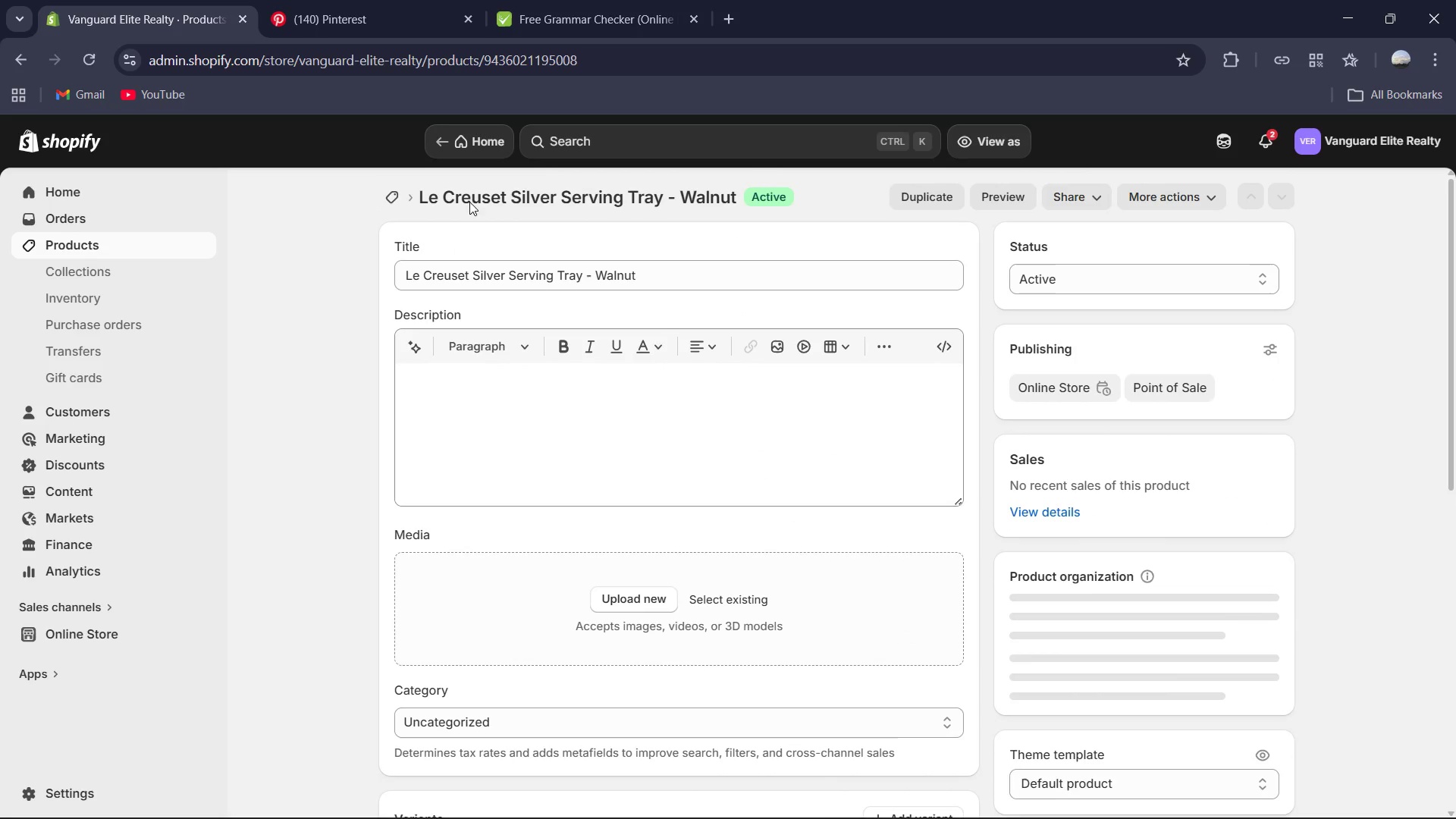 
scroll: coordinate [486, 309], scroll_direction: down, amount: 8.0
 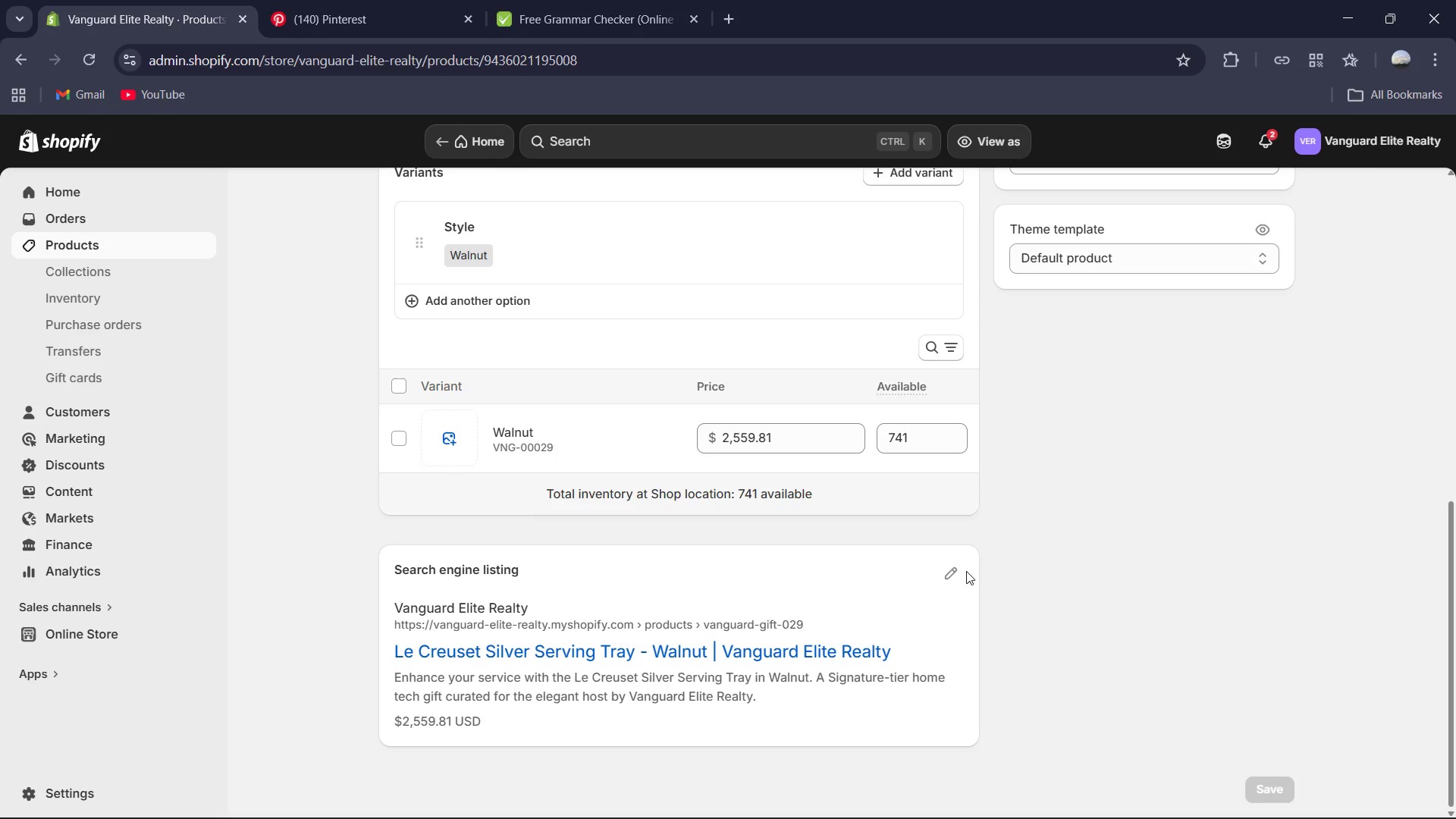 
scroll: coordinate [447, 266], scroll_direction: up, amount: 14.0
 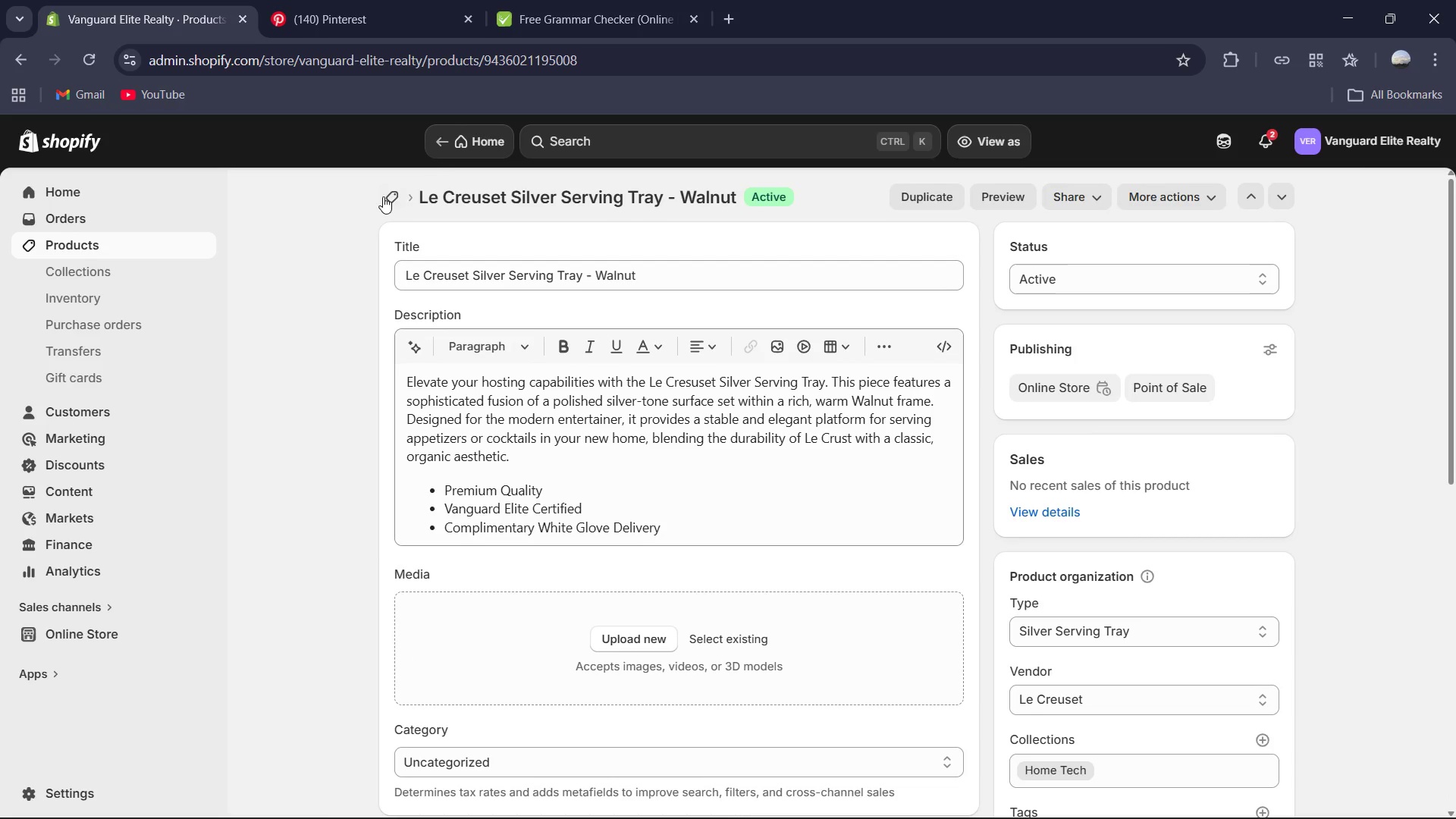 
left_click([384, 196])
 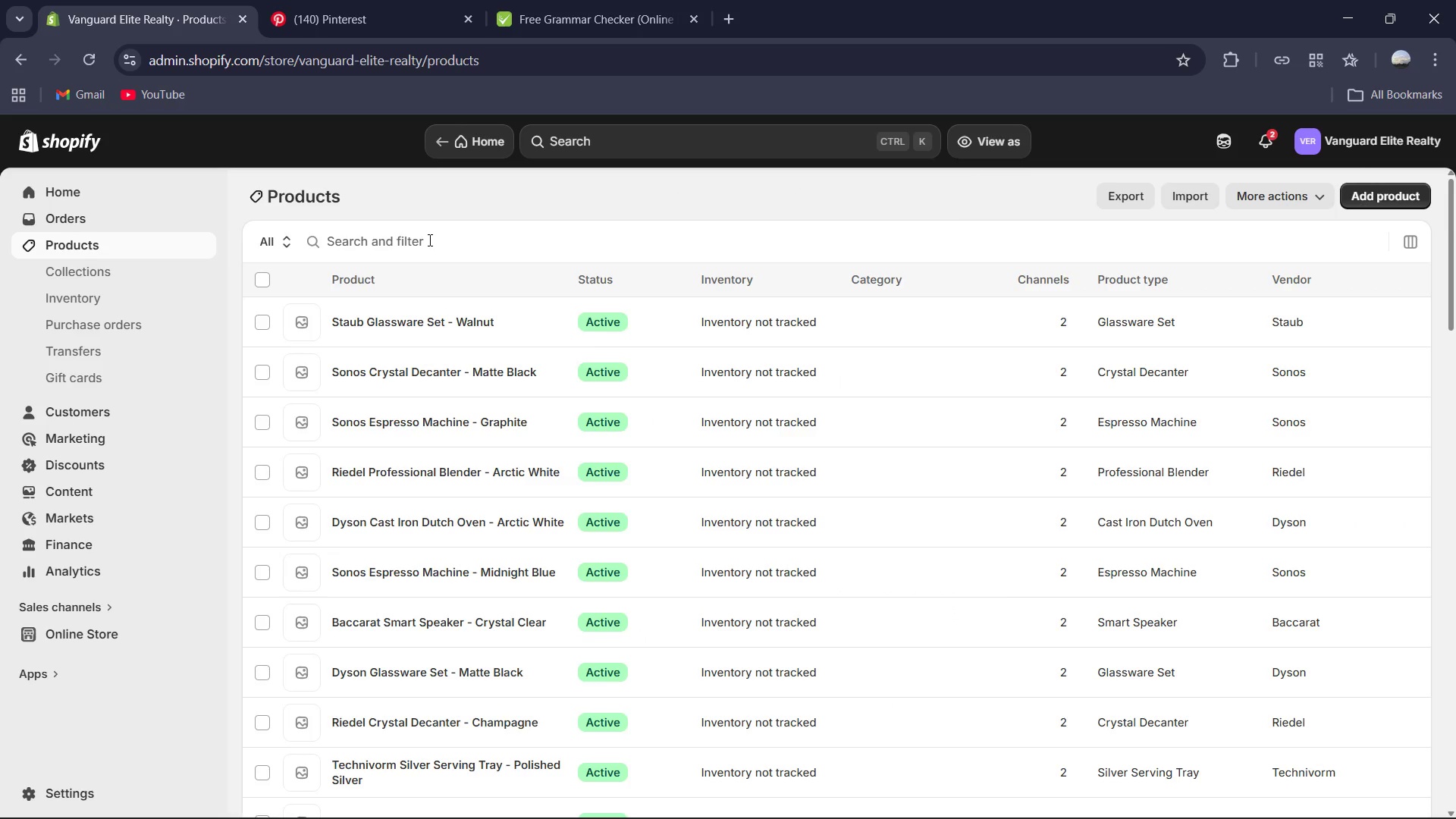 
wait(6.09)
 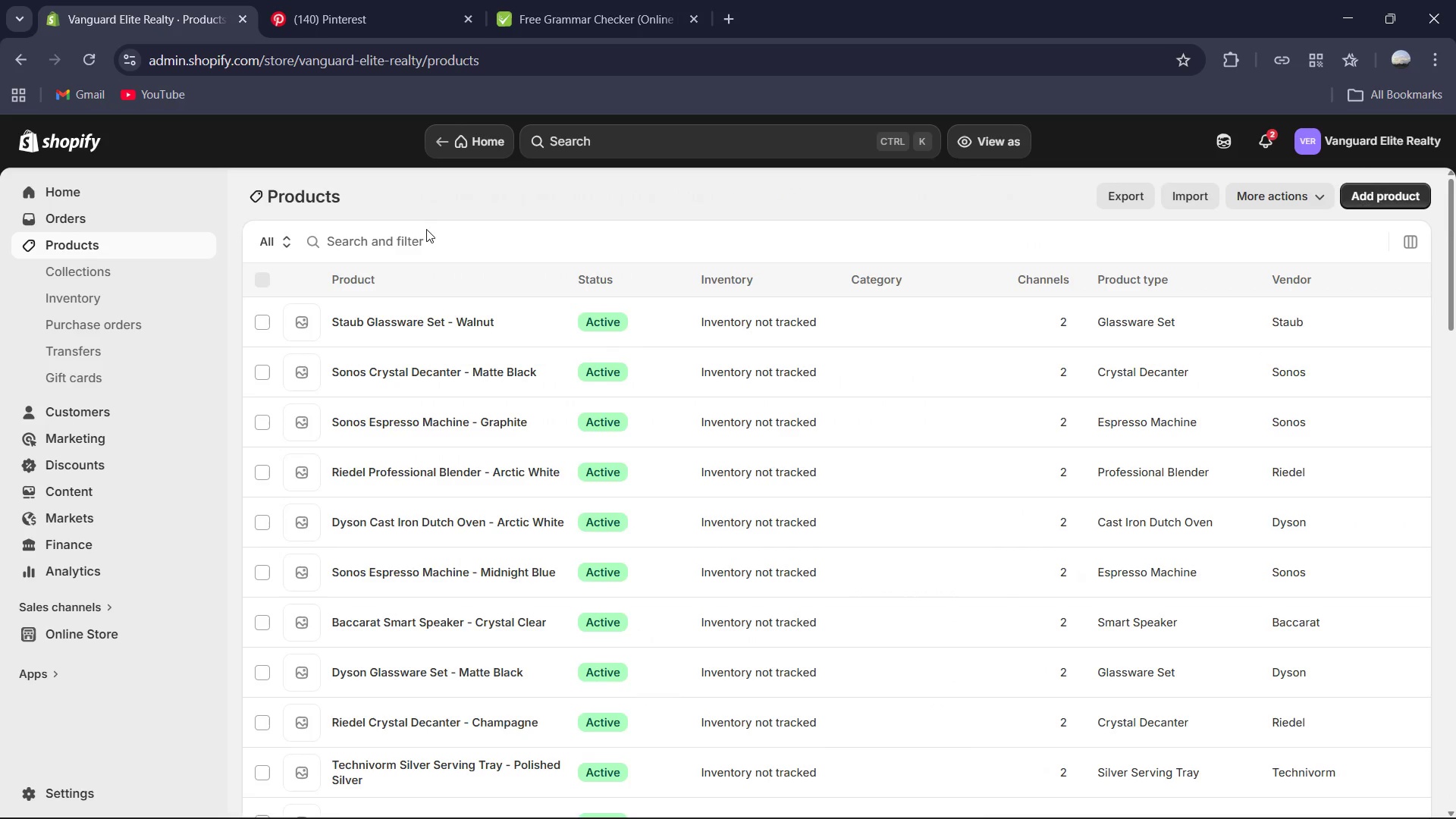 
scroll: coordinate [682, 440], scroll_direction: down, amount: 3.0
 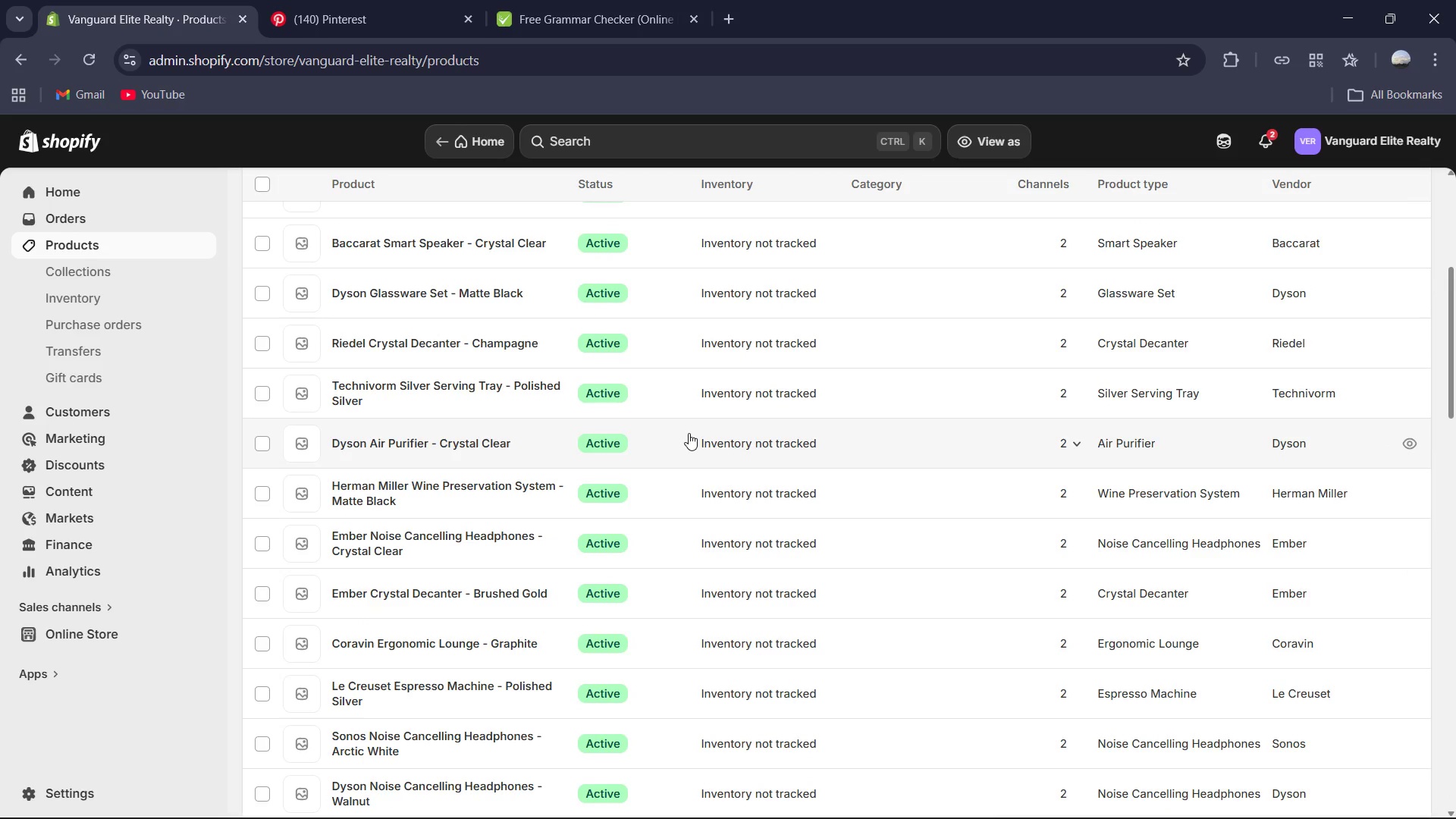 
wait(64.13)
 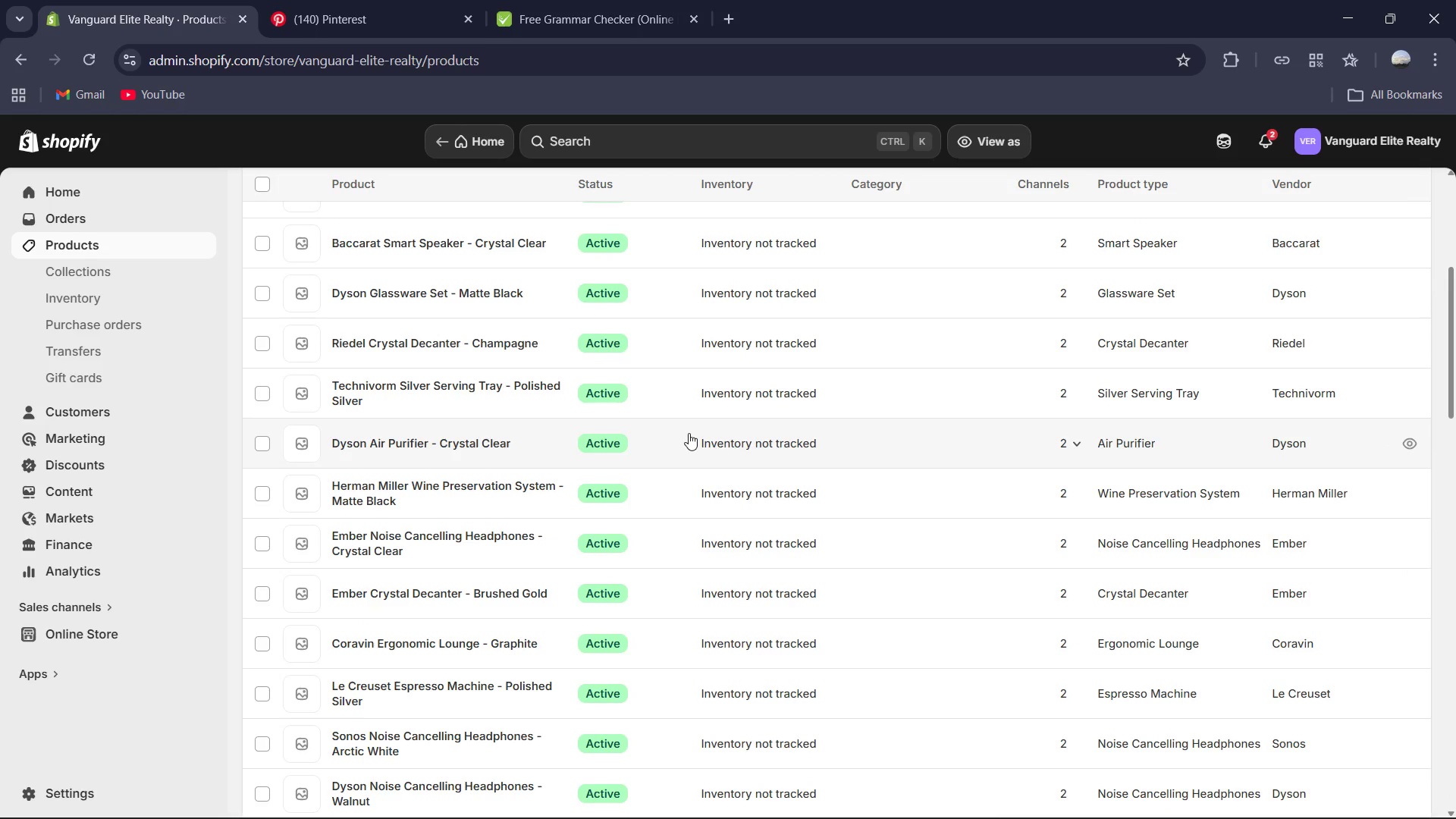 
scroll: coordinate [739, 472], scroll_direction: down, amount: 5.0
 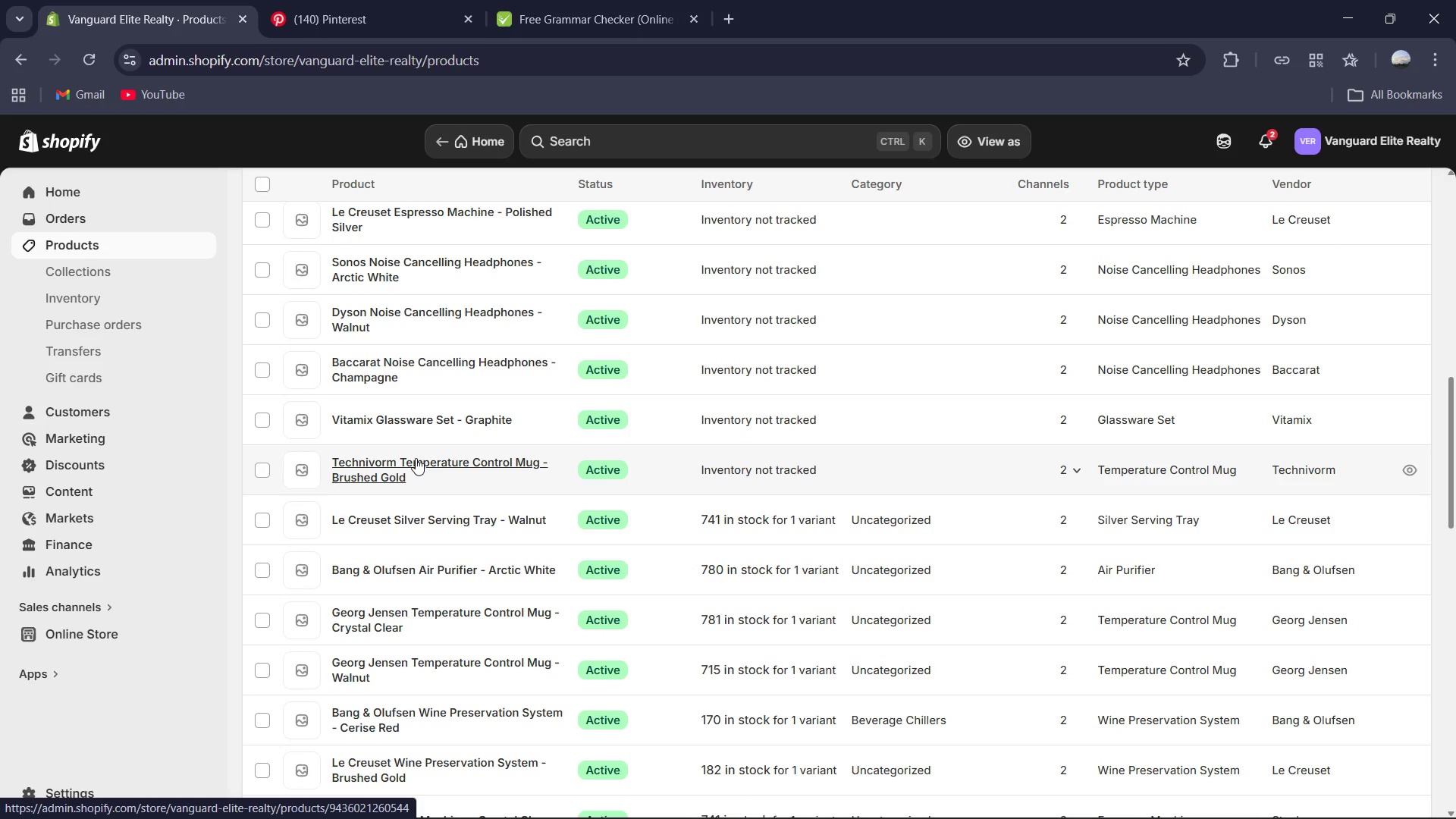 
left_click([416, 458])
 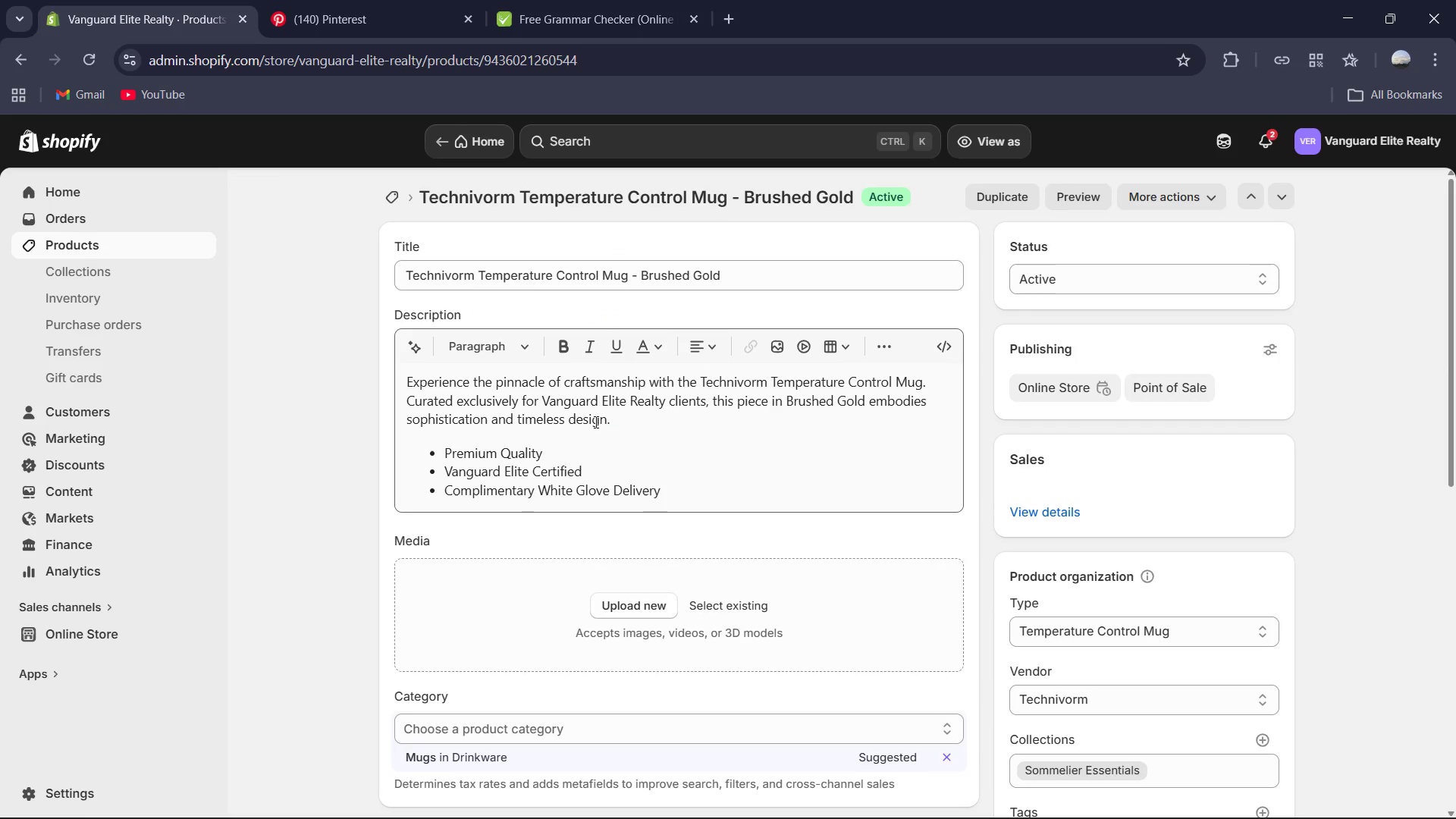 
left_click_drag(start_coordinate=[628, 422], to_coordinate=[391, 380])
 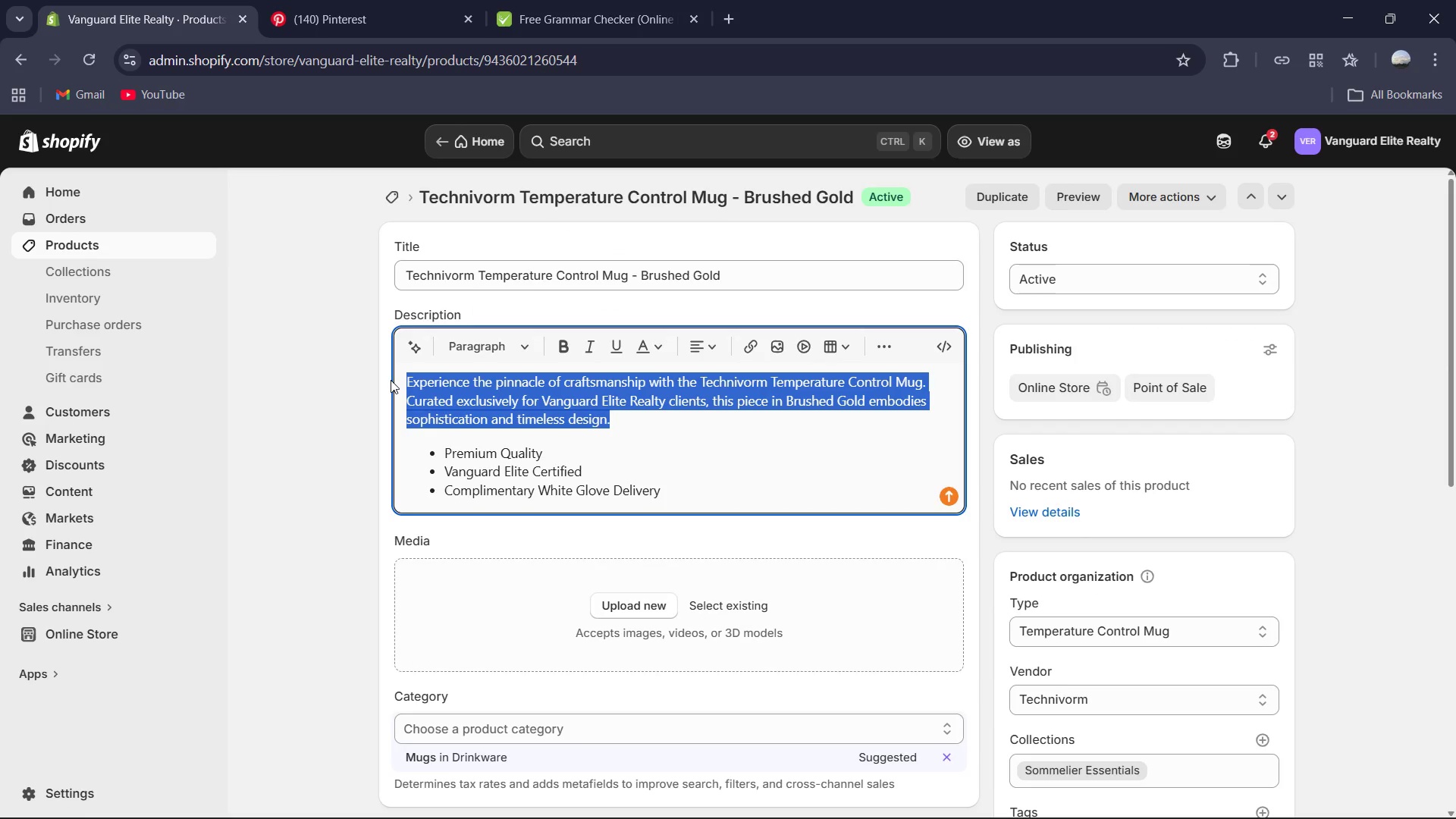 
type(Experinece the ultimate in ber)
key(Backspace)
type(verage presision with the Technivorm Temperature Contol)
key(Backspace)
key(Backspace)
key(Backspace)
type(trol Mug. Engineered witht he )
key(Backspace)
key(Backspace)
key(Backspace)
key(Backspace)
key(Backspace)
type( the same dedicate)
key(Backspace)
type(ion to thermal excellence as the work)
key(Backspace)
type(ld-renowerd <)
key(Backspace)
key(Backspace)
type( Mon)
key(Backspace)
type(ccamaster, this mug ensures your cod)
key(Backspace)
type(ffee or tea remians at the perfect temprature fro )
key(Backspace)
type(m the first sip to the last. Finishde)
key(Backspace)
key(Backspace)
type(ed in luxurious Brushed Gold, it combines industrial-grade performance with a high-end aesther)
key(Backspace)
type(tic, making it an indispensable comanion for your morning routine or home office.)
 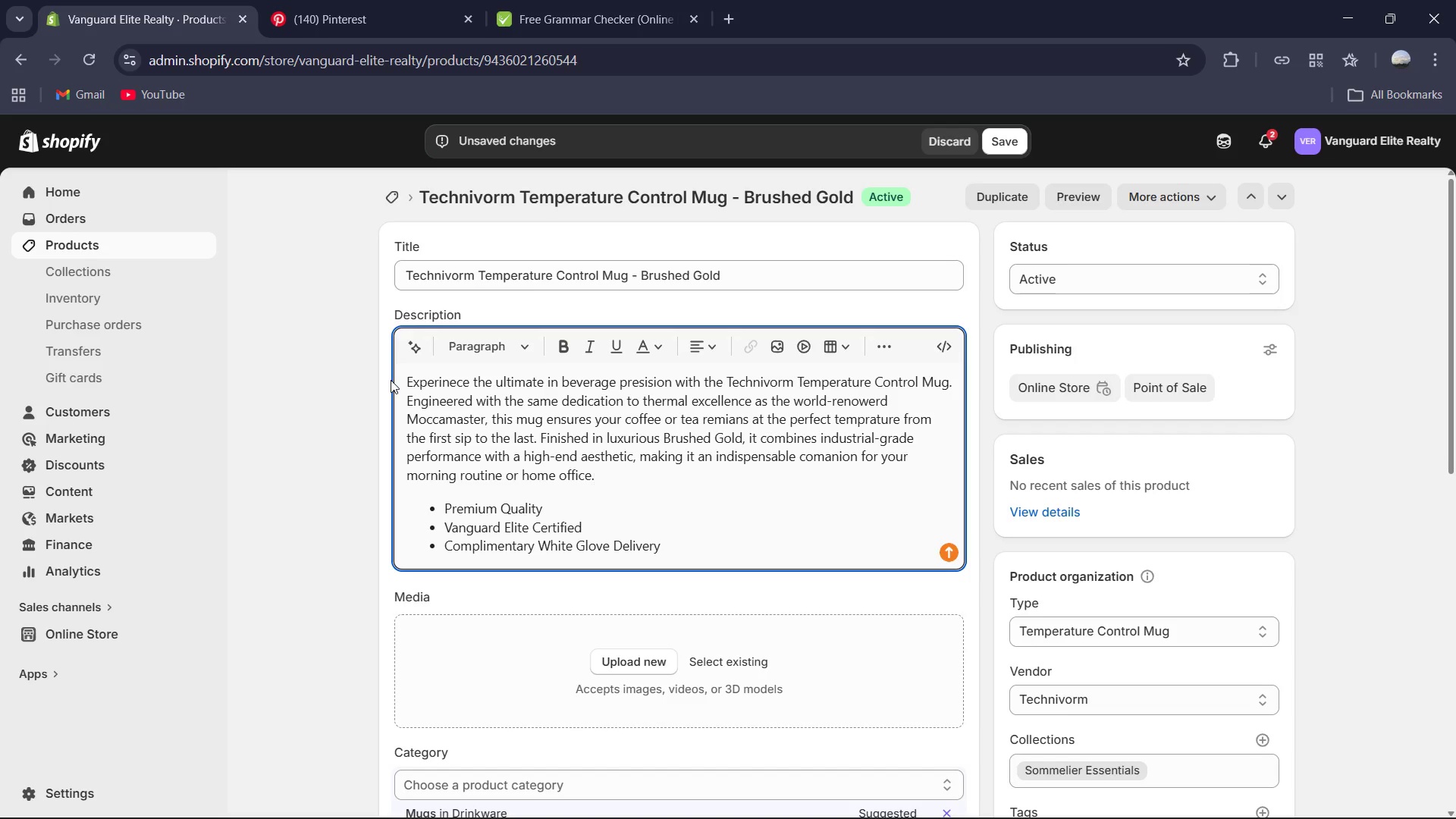 
left_click_drag(start_coordinate=[620, 474], to_coordinate=[390, 373])
 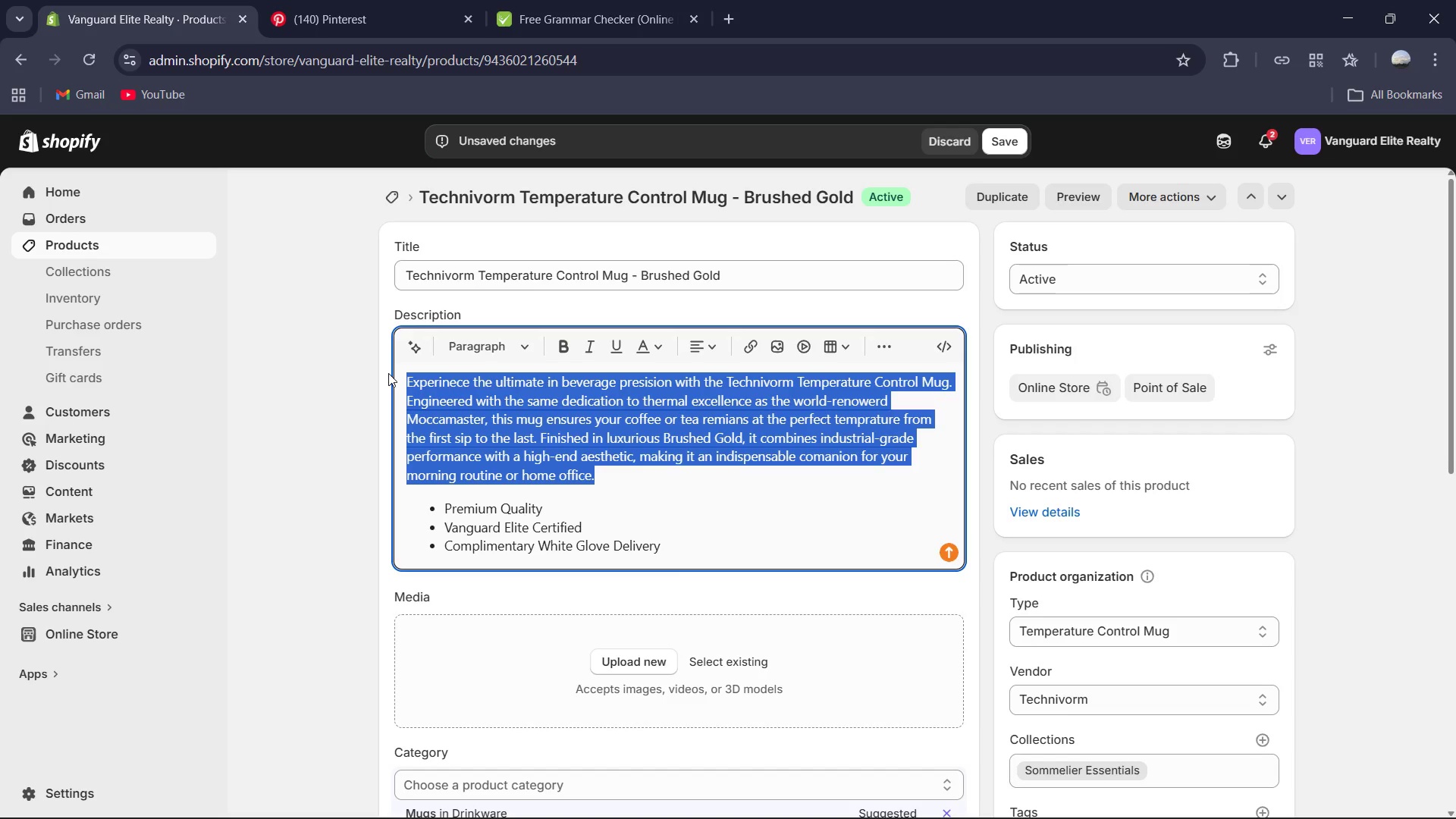 
key(Control+C)
 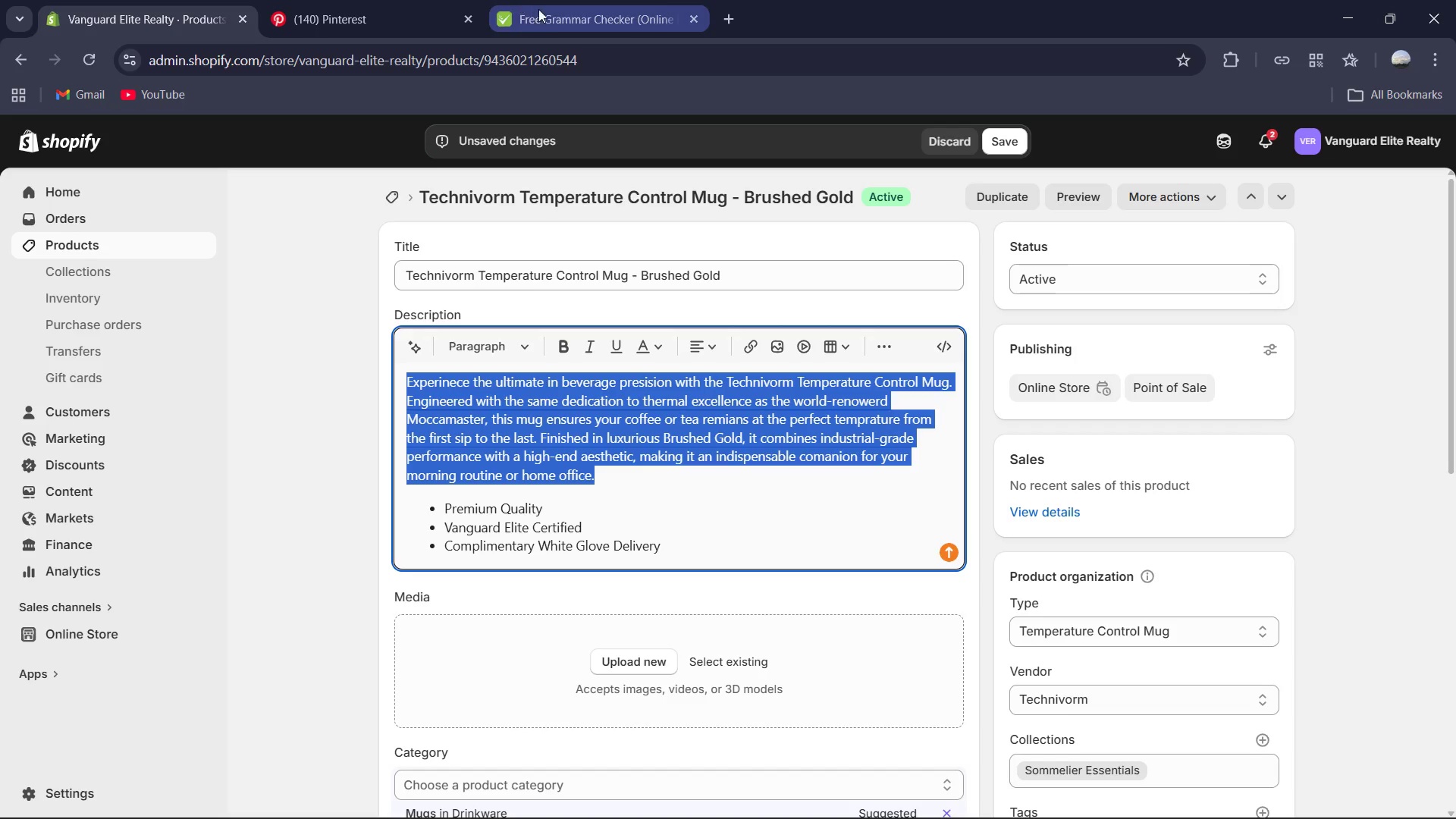 
mouse_move([563, 9])
 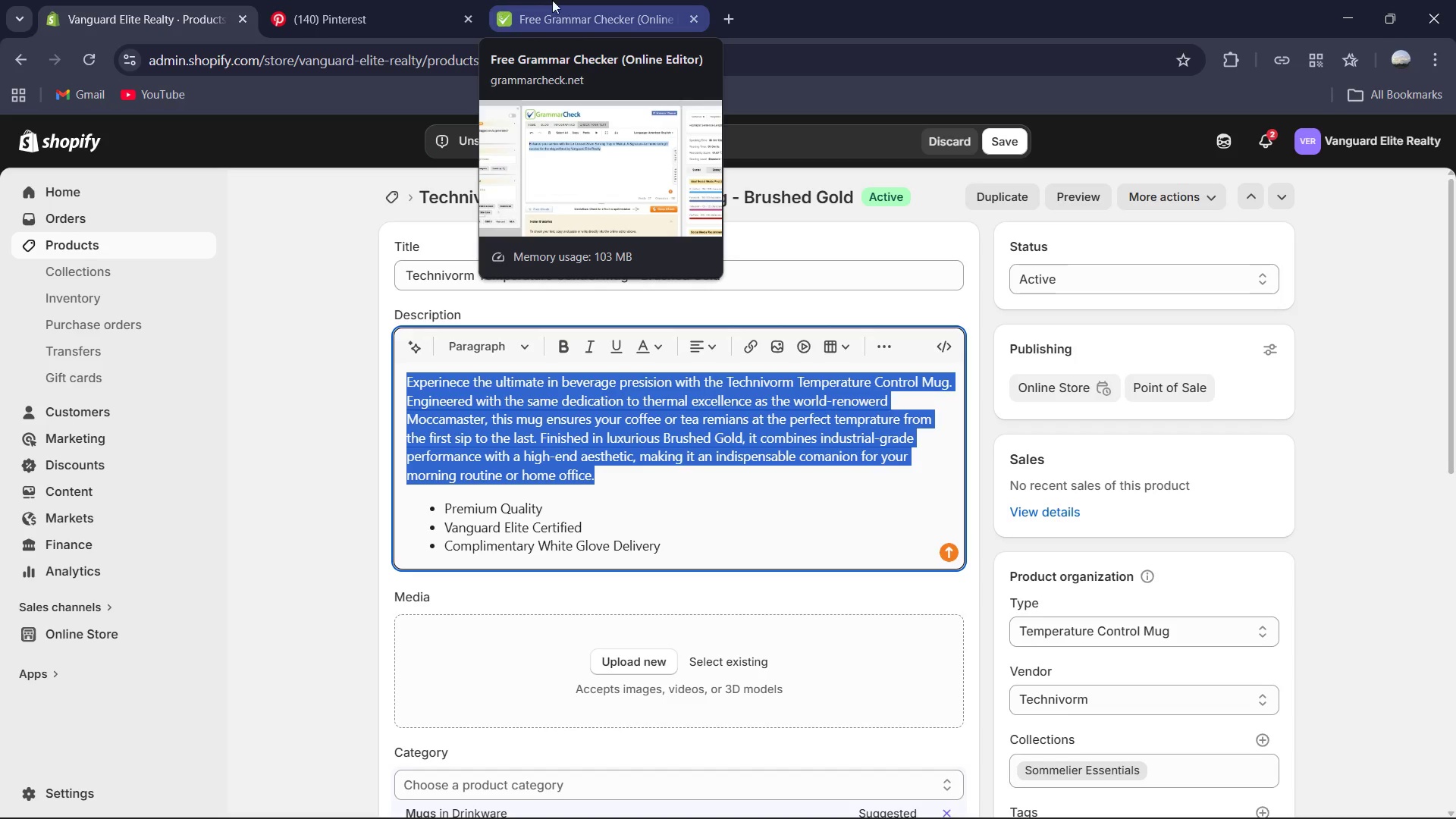 
left_click([573, 0])
 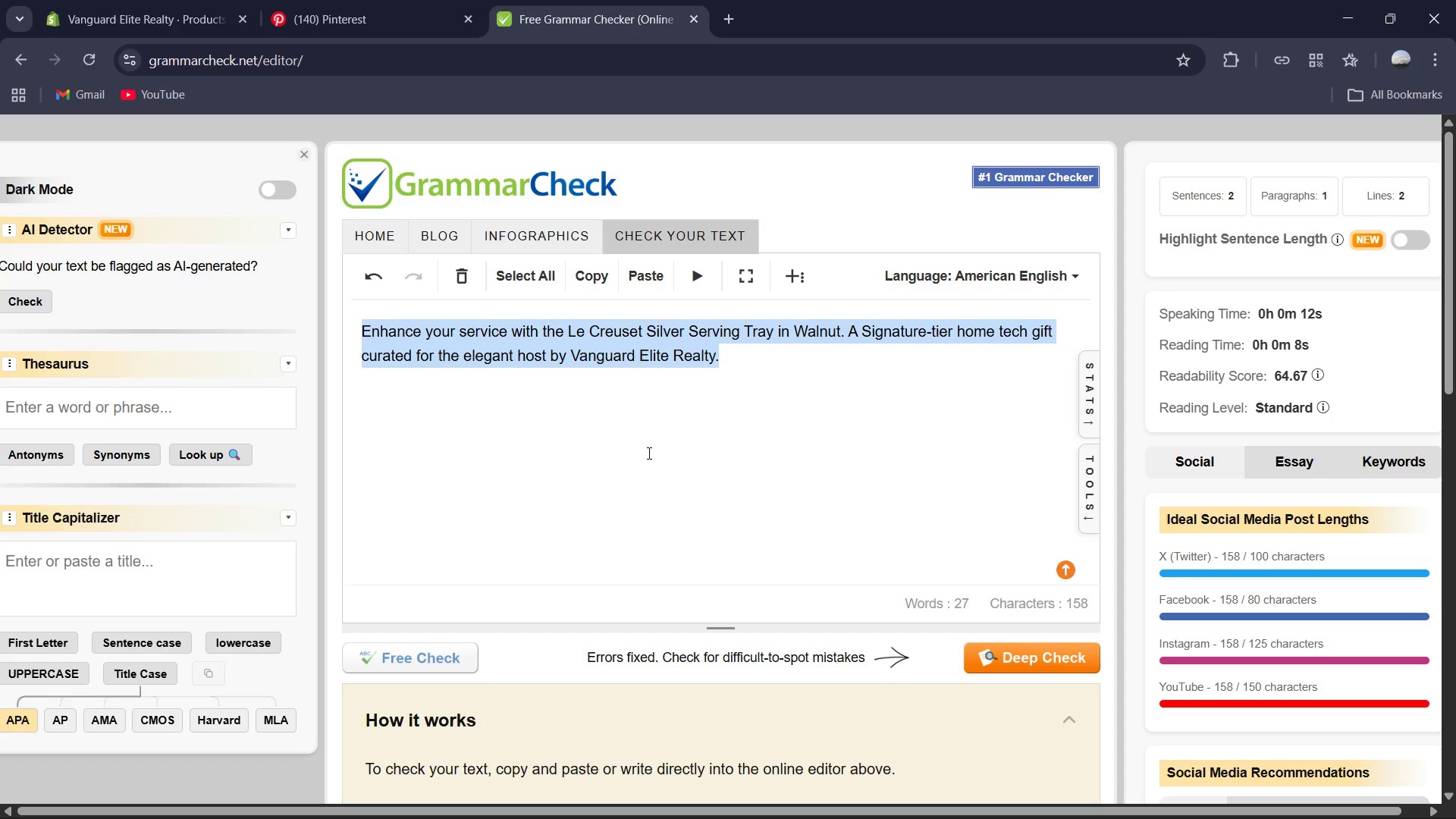 
key(Control+V)
 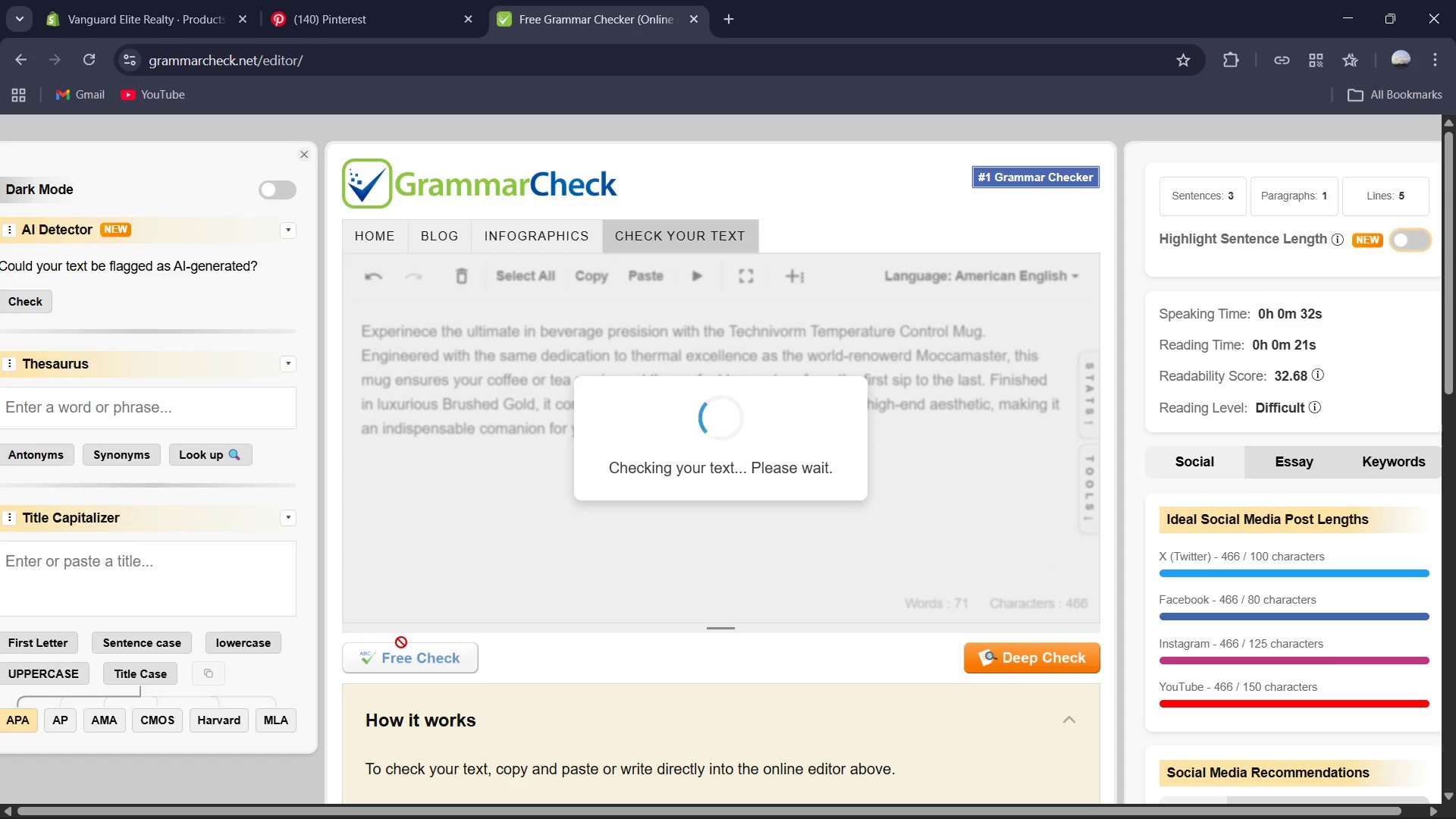 
wait(5.49)
 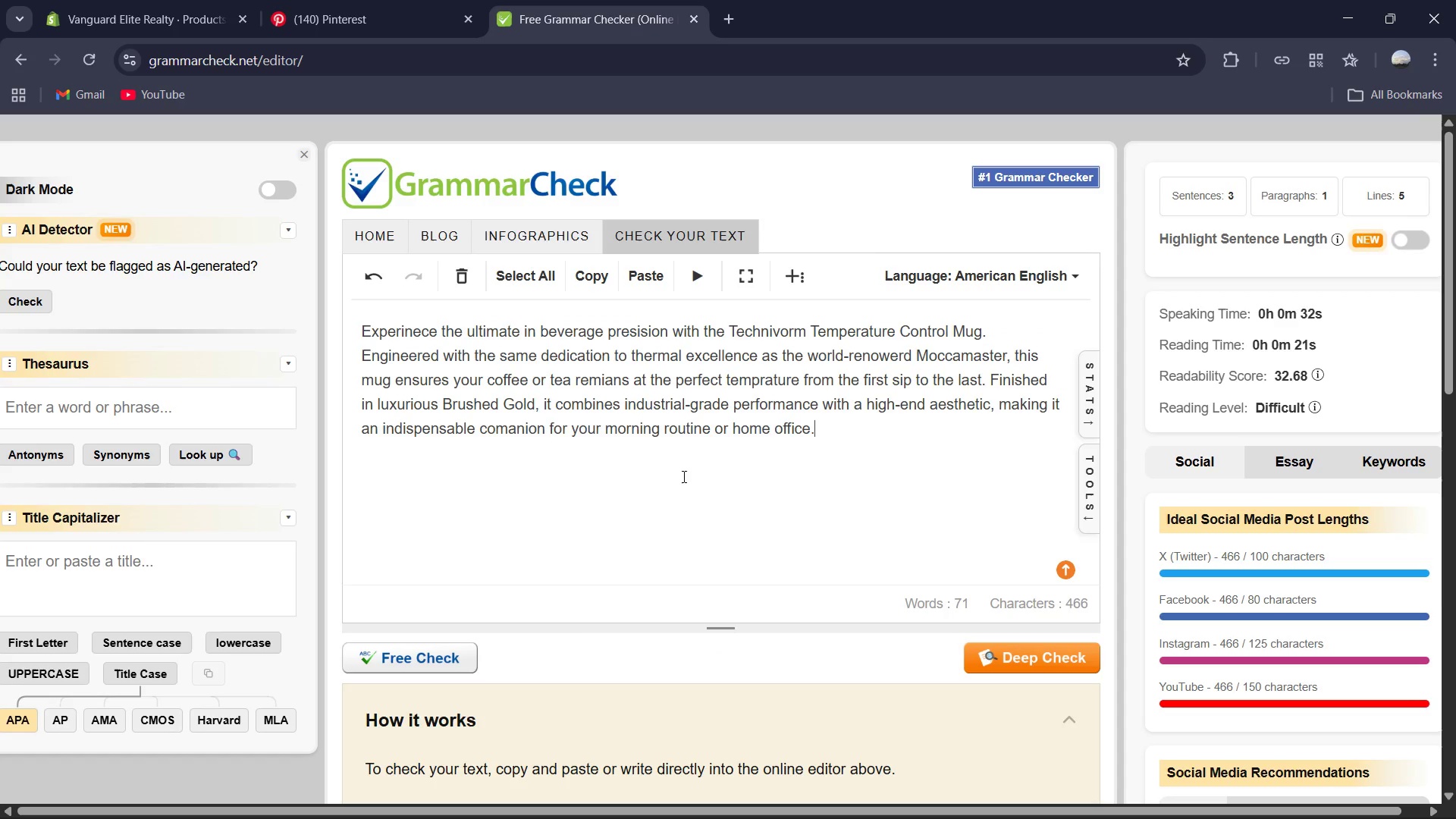 
mouse_move([422, 642])
 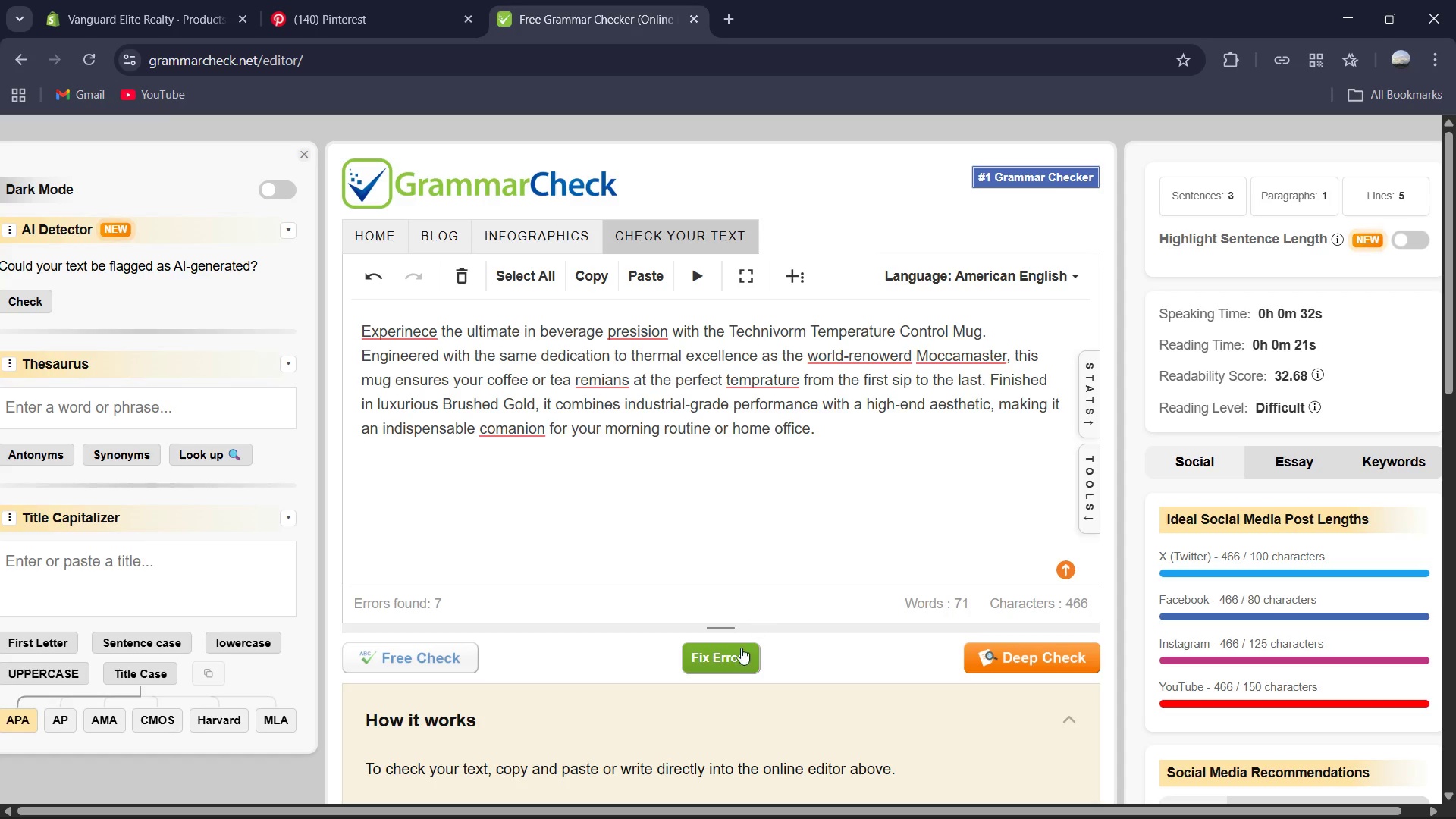 
left_click([730, 656])
 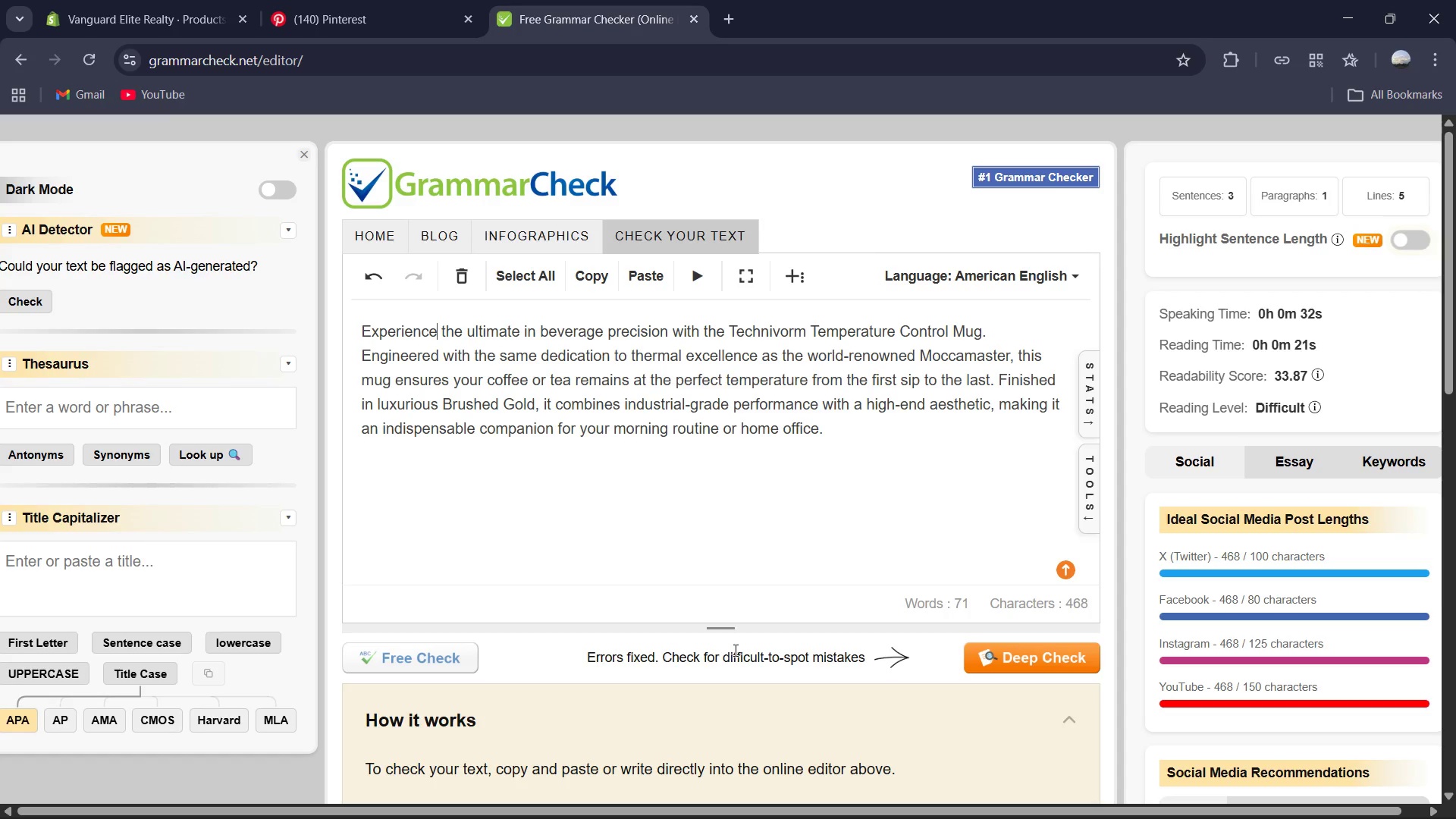 
wait(24.06)
 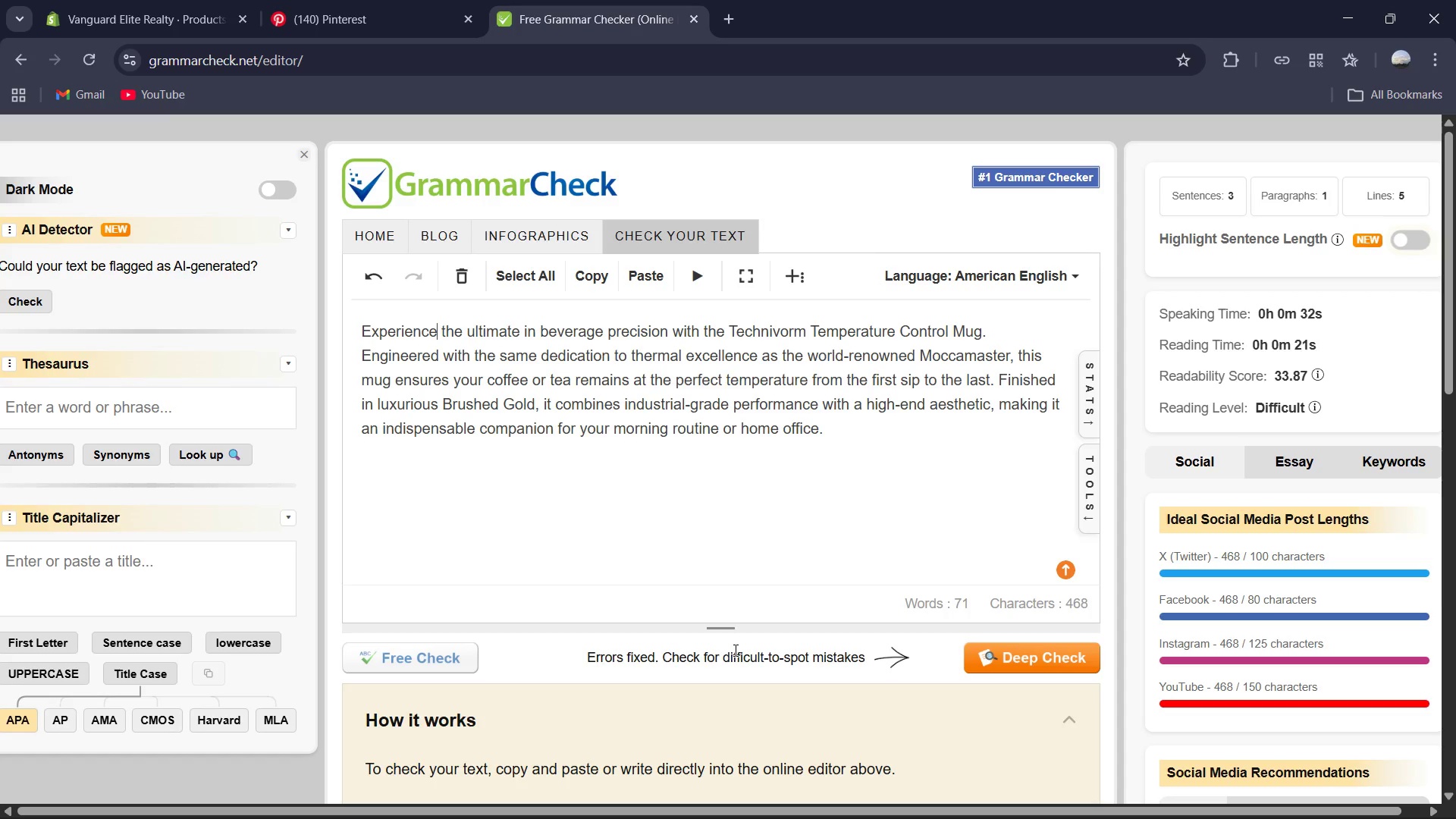 
left_click([638, 552])
 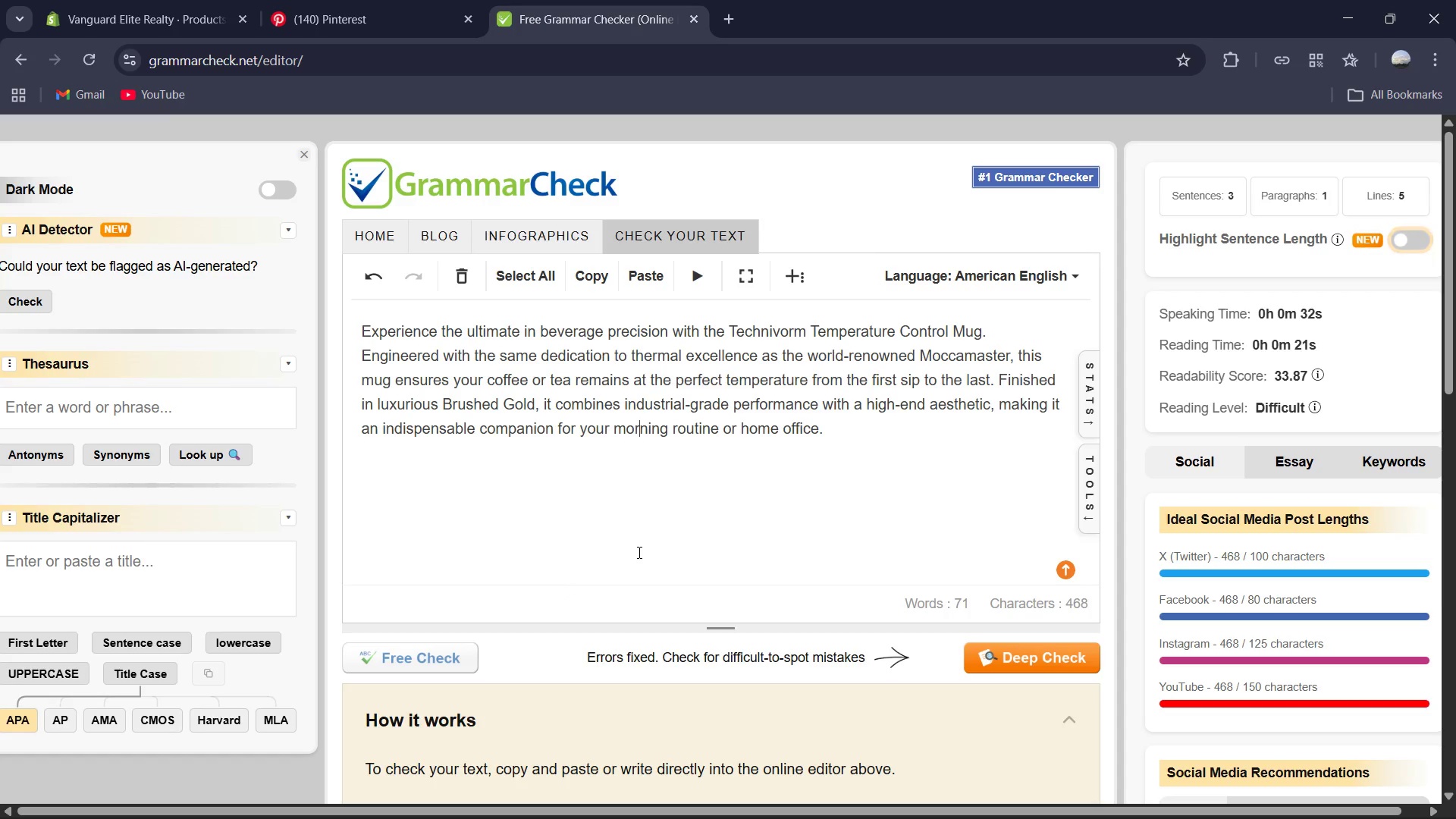 
key(Control+A)
 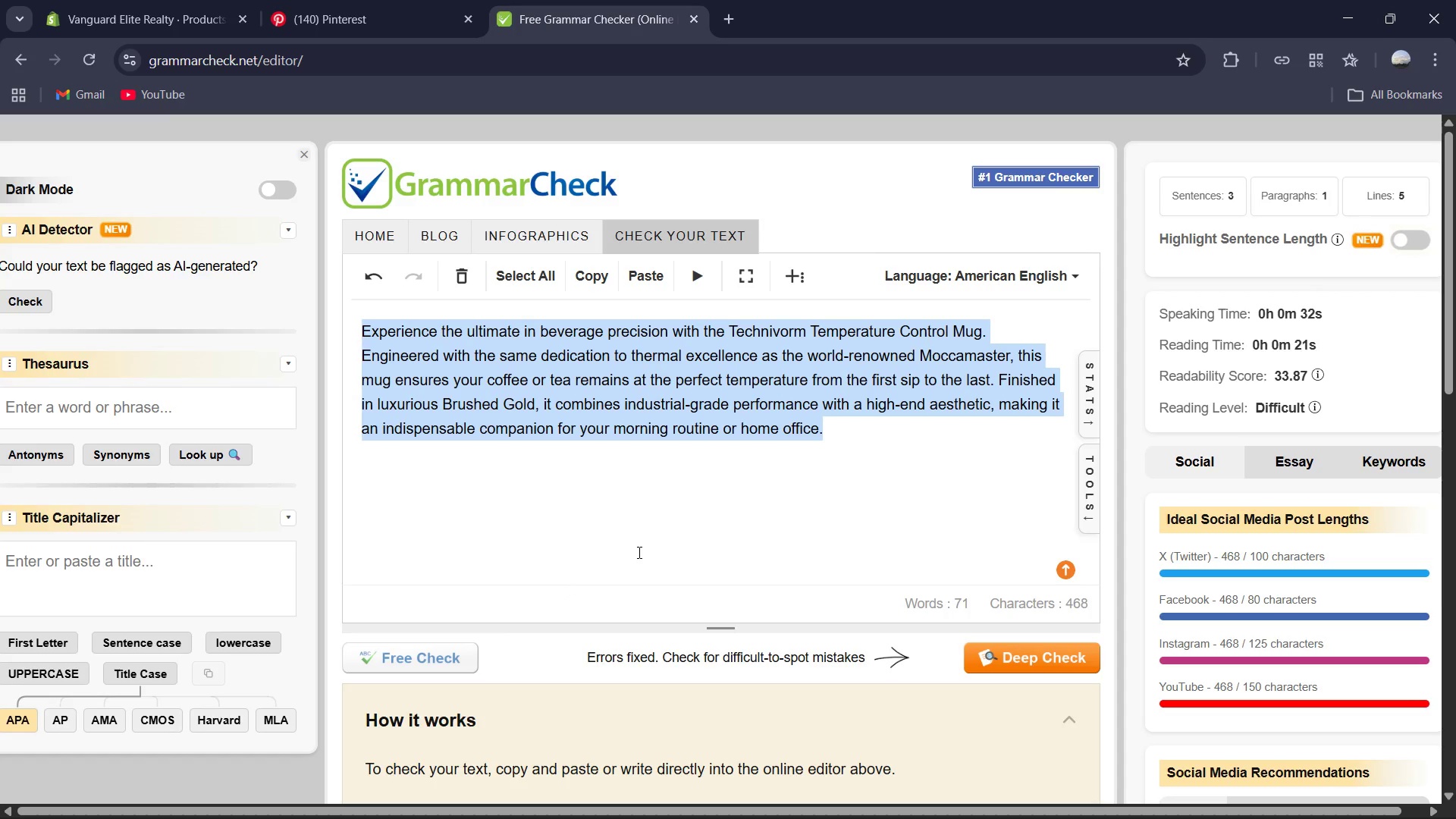 
key(Control+C)
 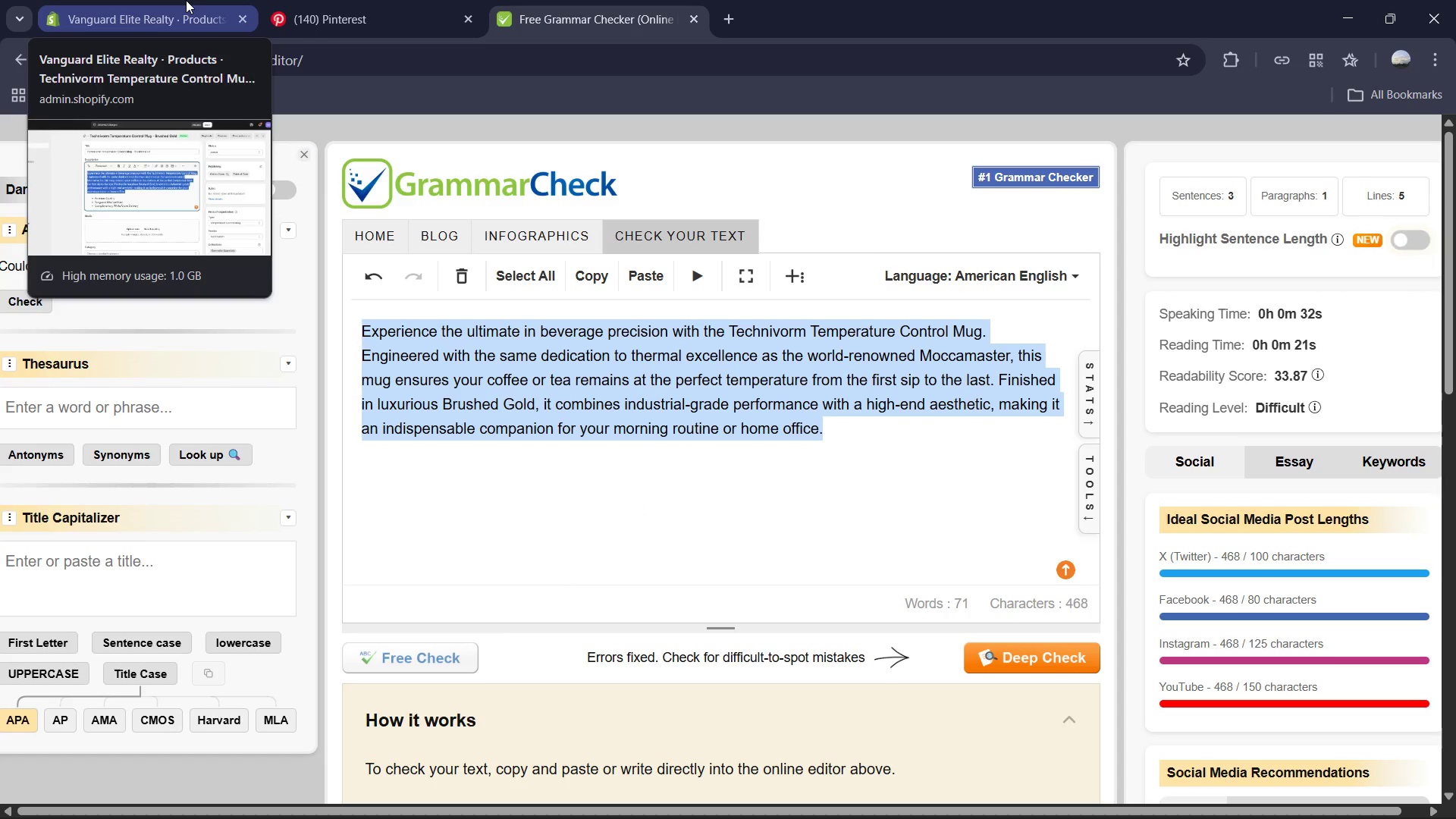 
left_click([168, 0])
 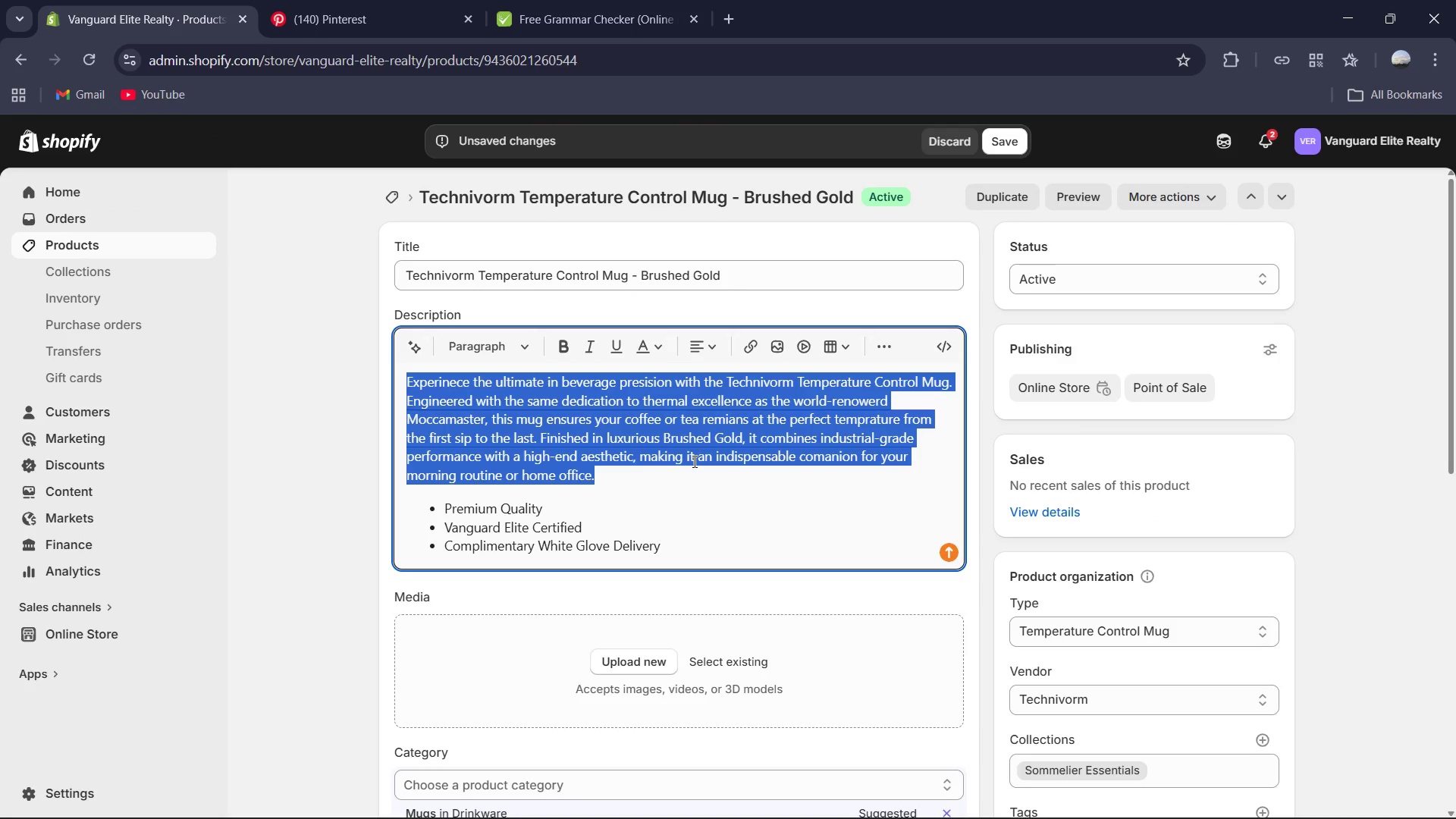 
key(Control+V)
 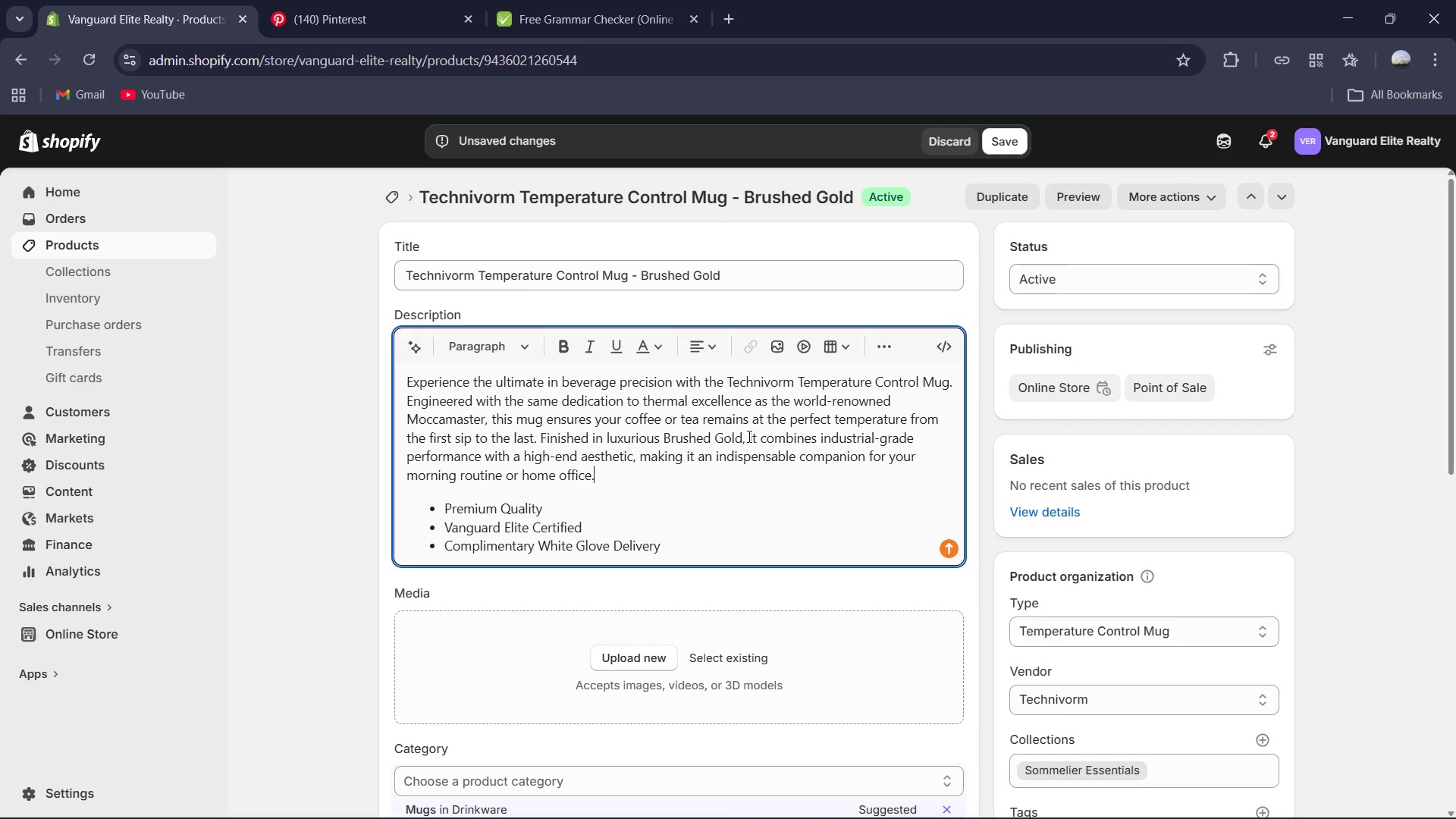 
wait(8.66)
 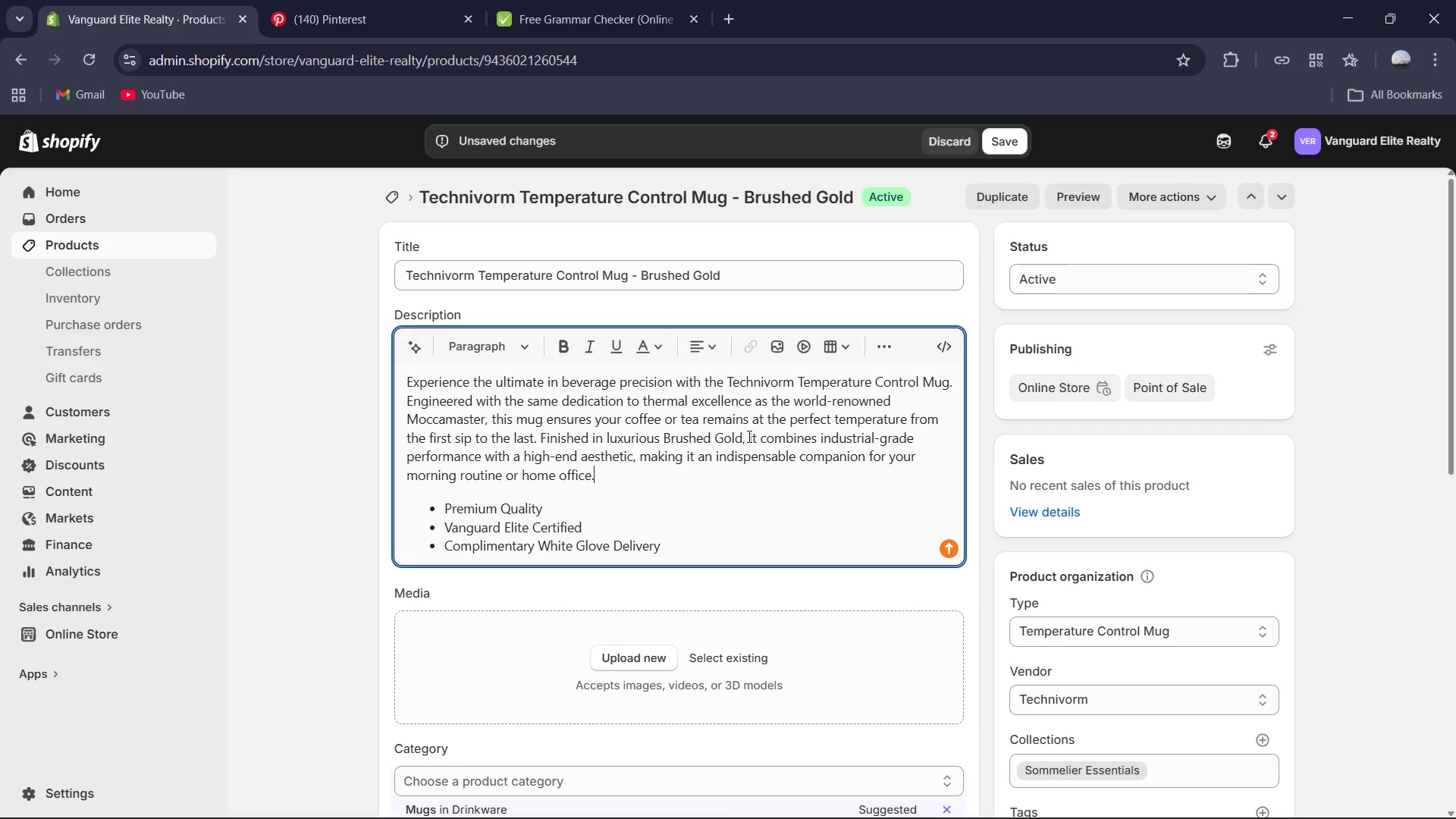 
scroll: coordinate [792, 664], scroll_direction: down, amount: 12.0
 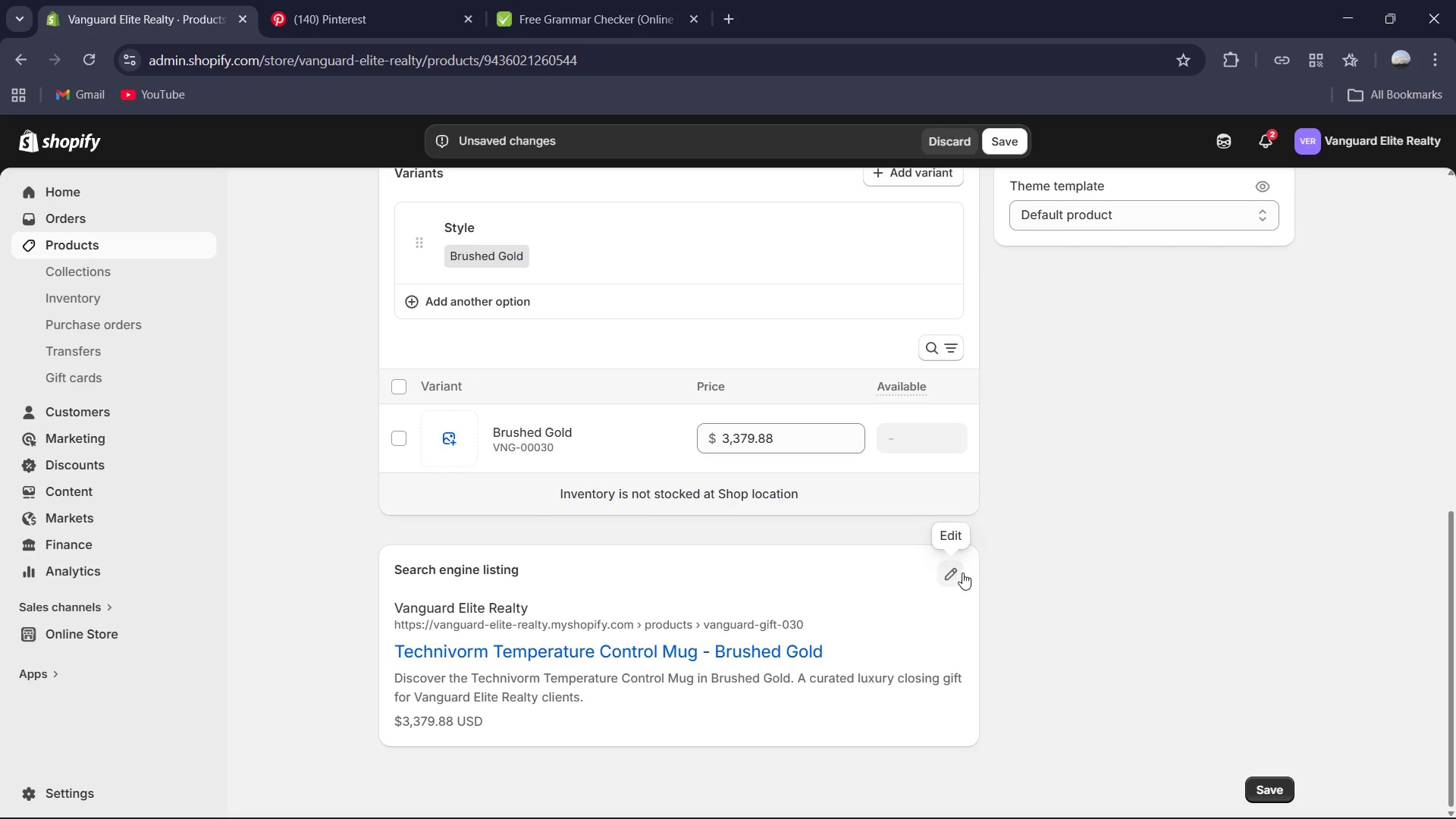 
left_click([962, 573])
 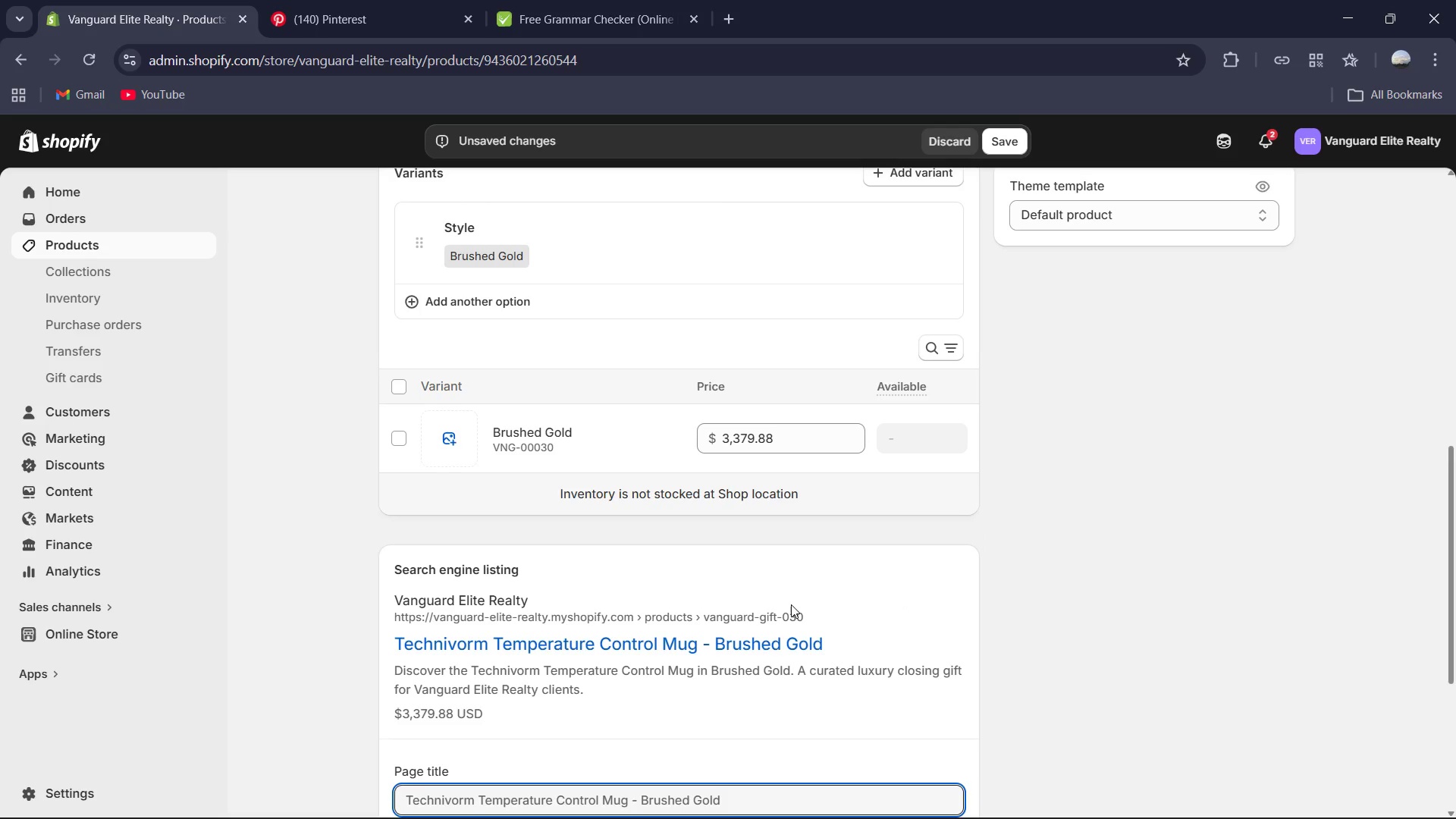 
scroll: coordinate [790, 601], scroll_direction: down, amount: 4.0
 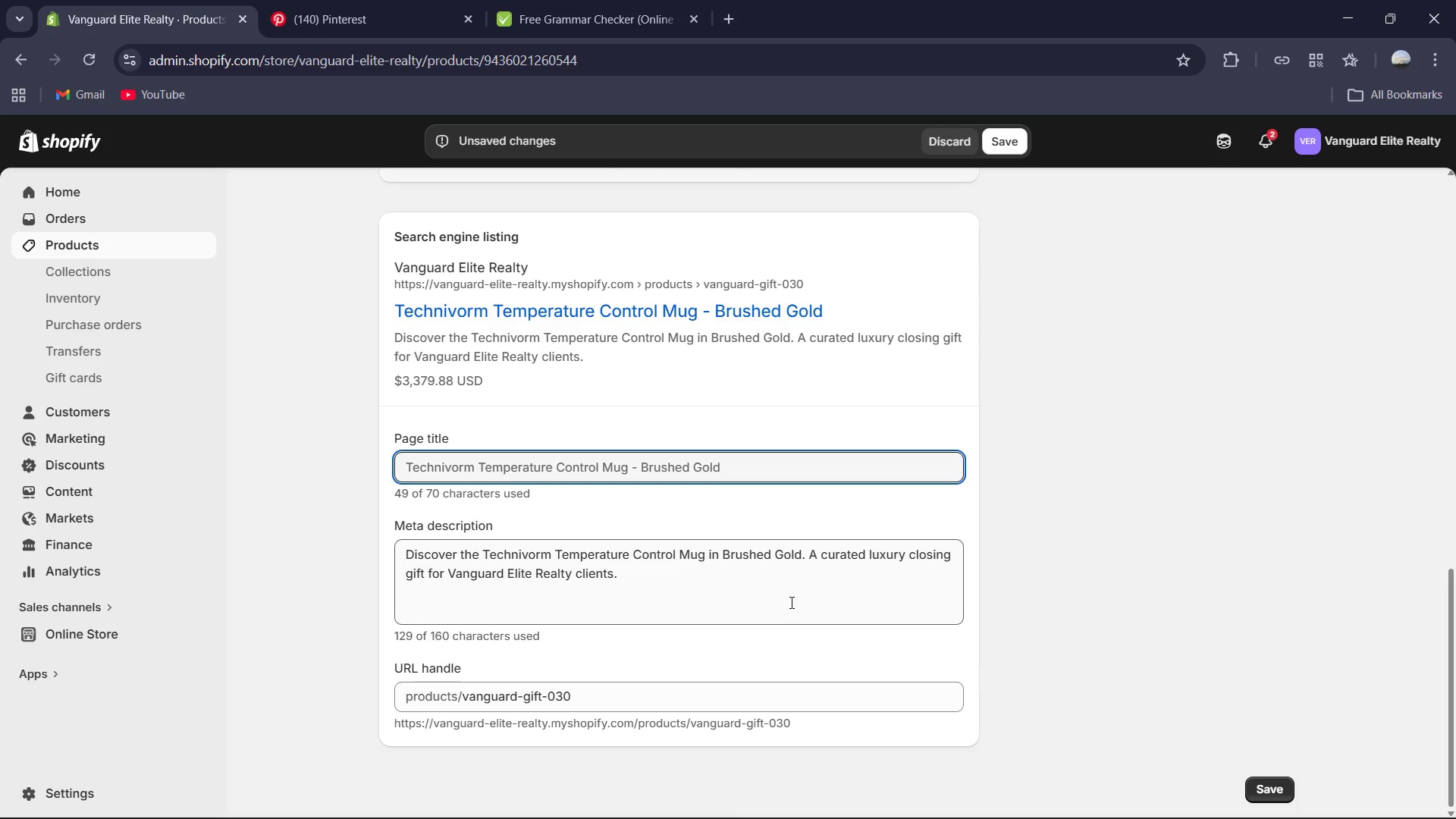 
left_click([790, 602])
 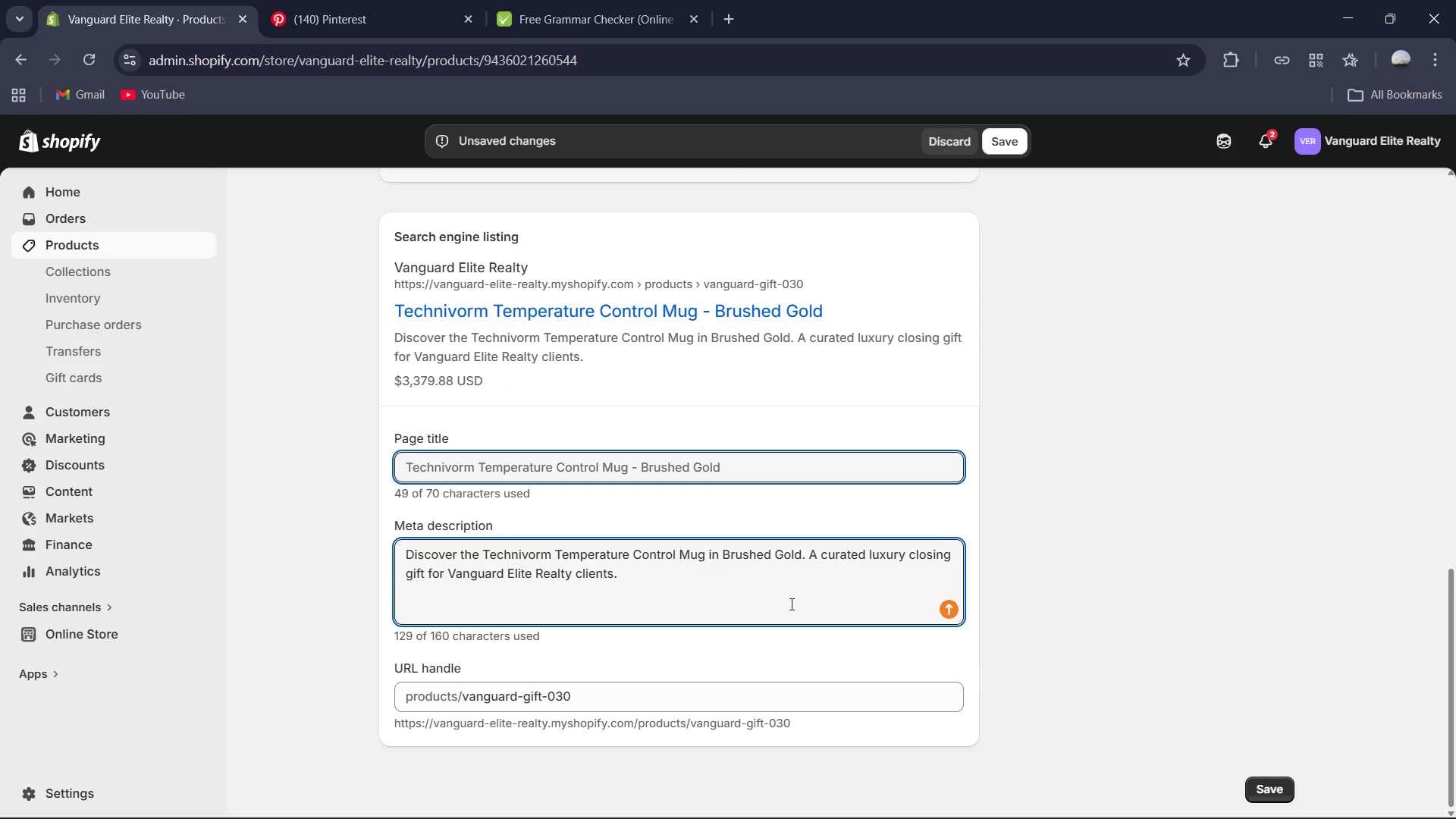 
key(Control+A)
 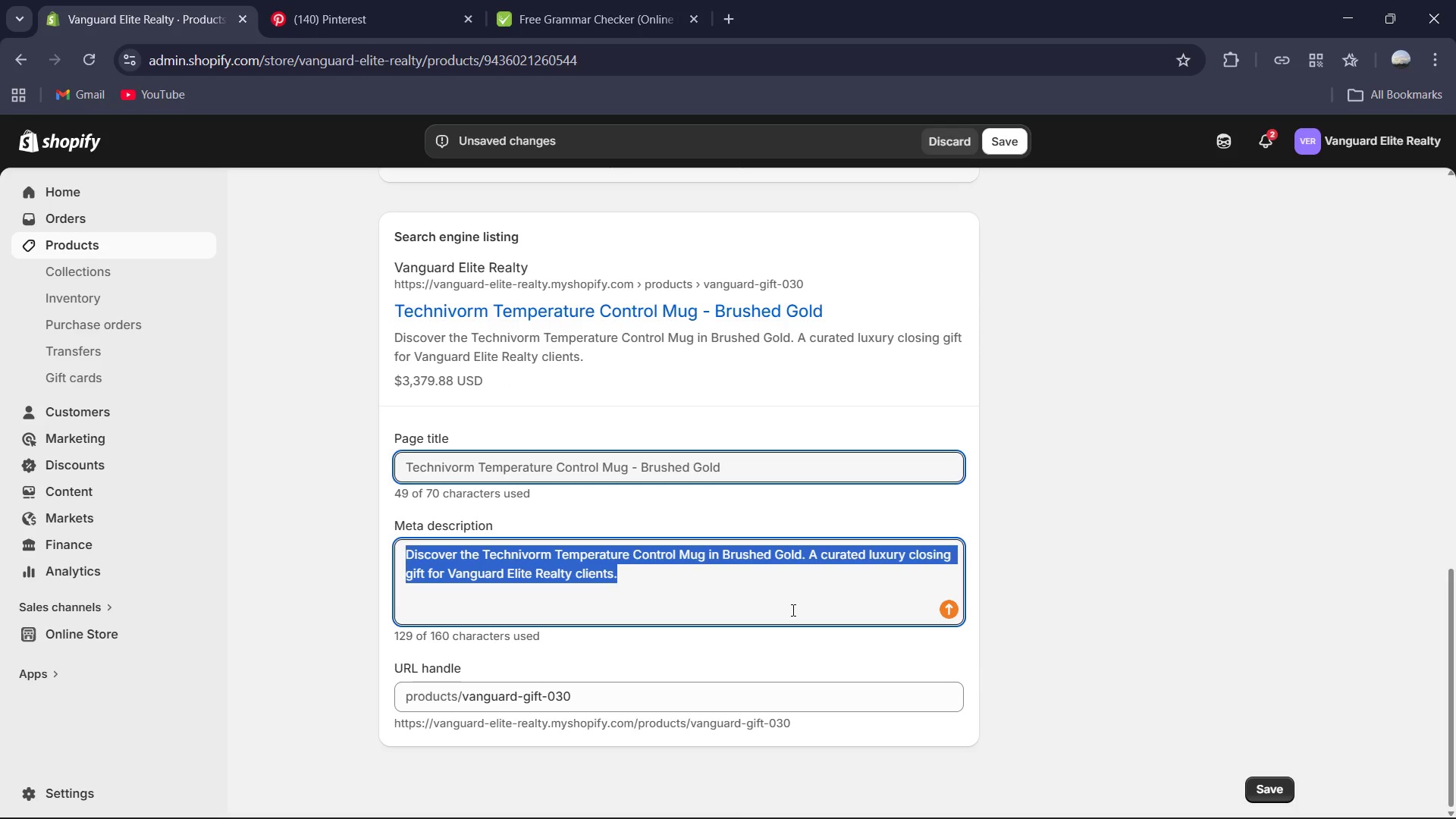 
type(Maintain )
 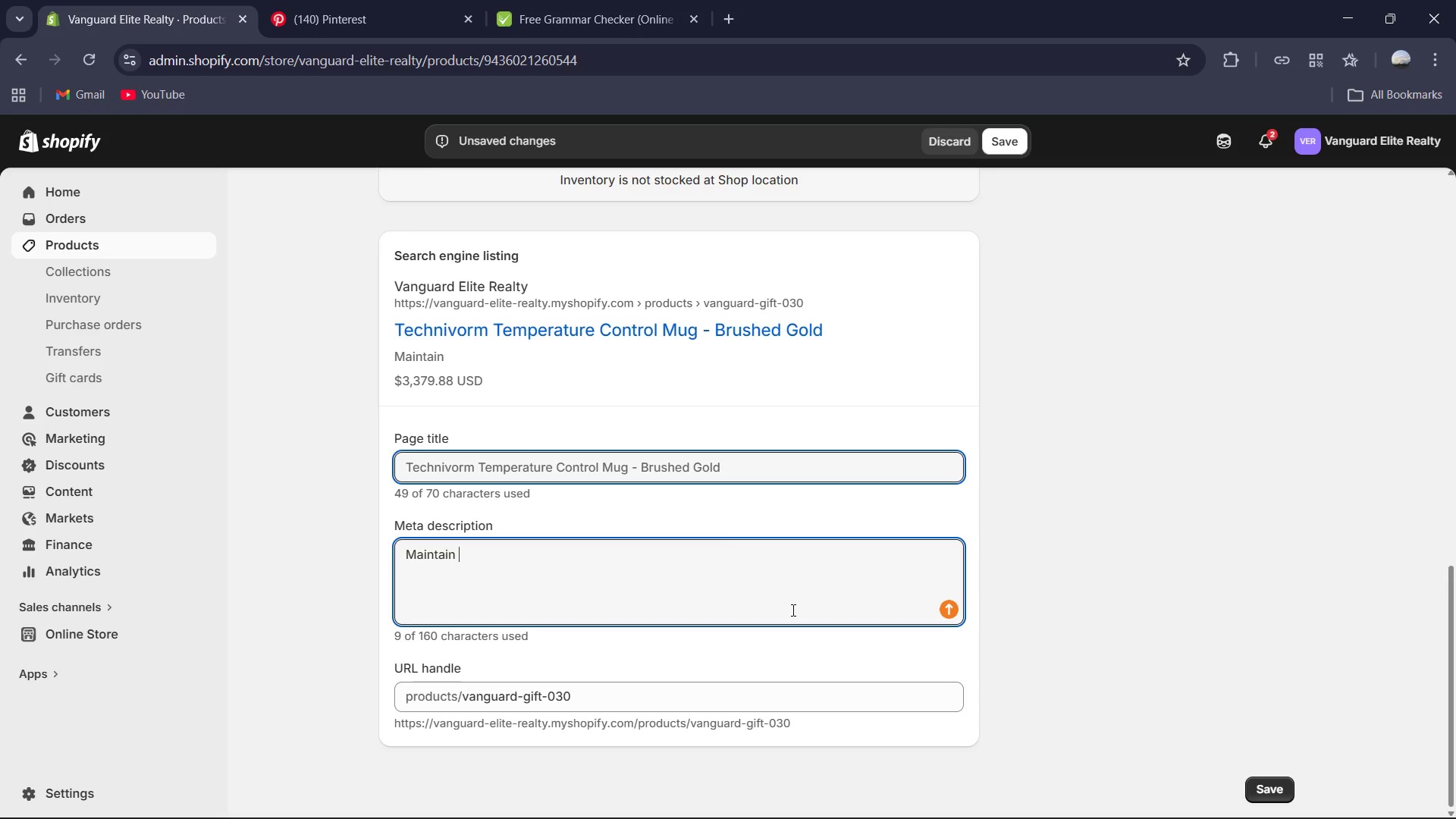 
type(the perfect ber)
key(Backspace)
key(Backspace)
type(rew temprature with the )
 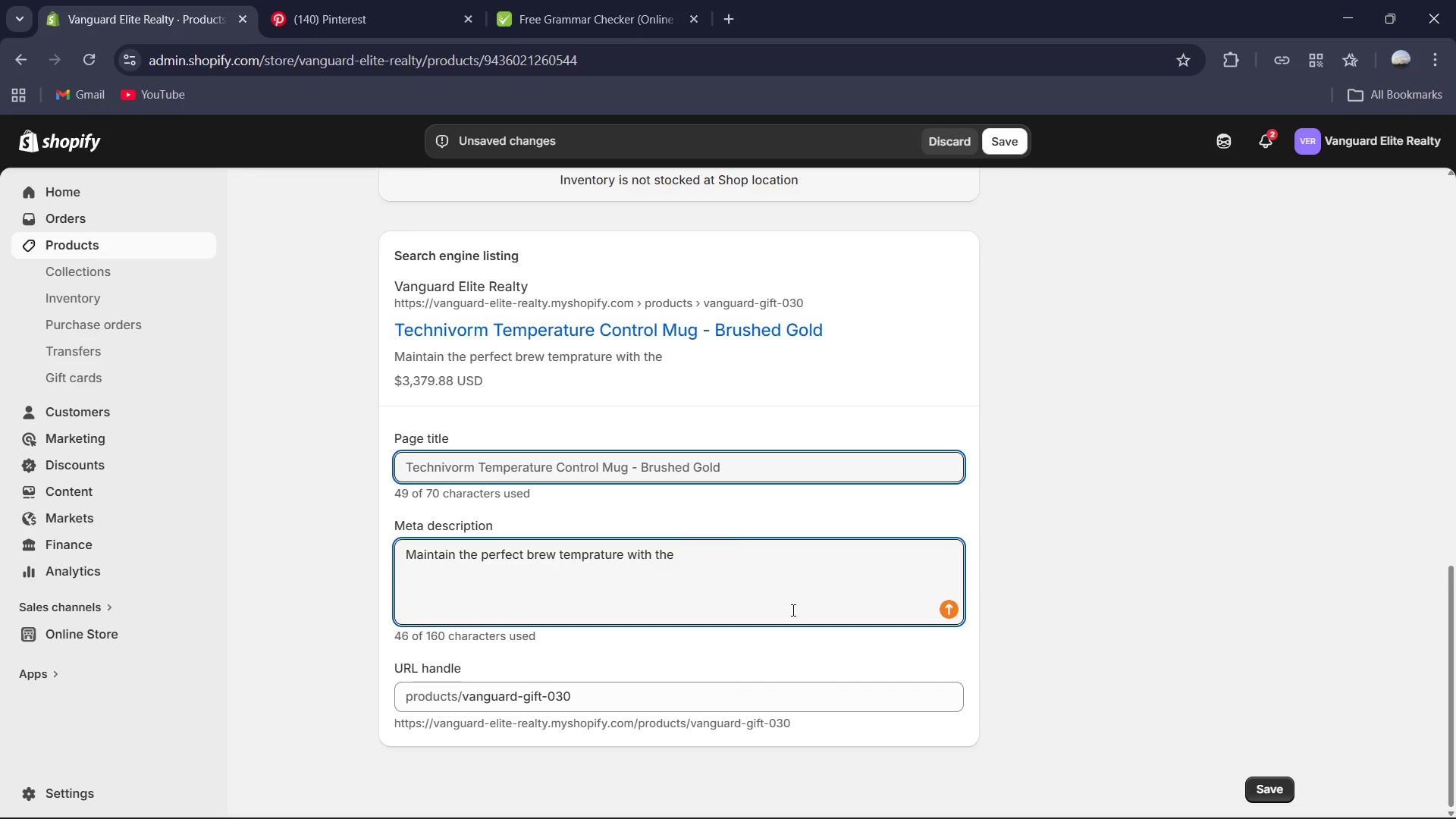 
wait(21.78)
 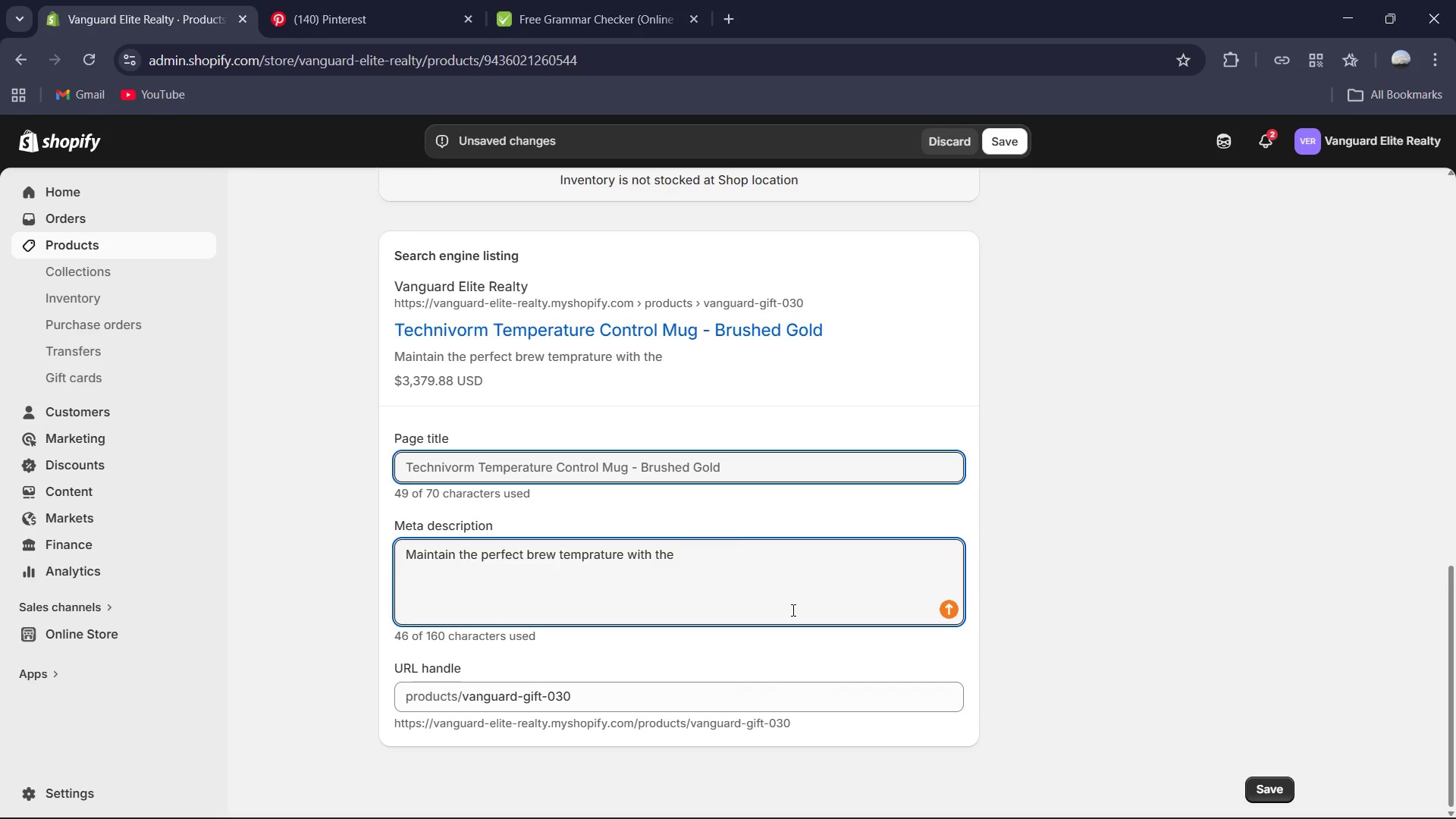 
type(Technivorm Temprature Control Mug in Brushed Gold )
key(Backspace)
type(. An e)
key(Backspace)
type(Estate-tier sommelier gift curated for precision by Vanguard Elite Realty.)
 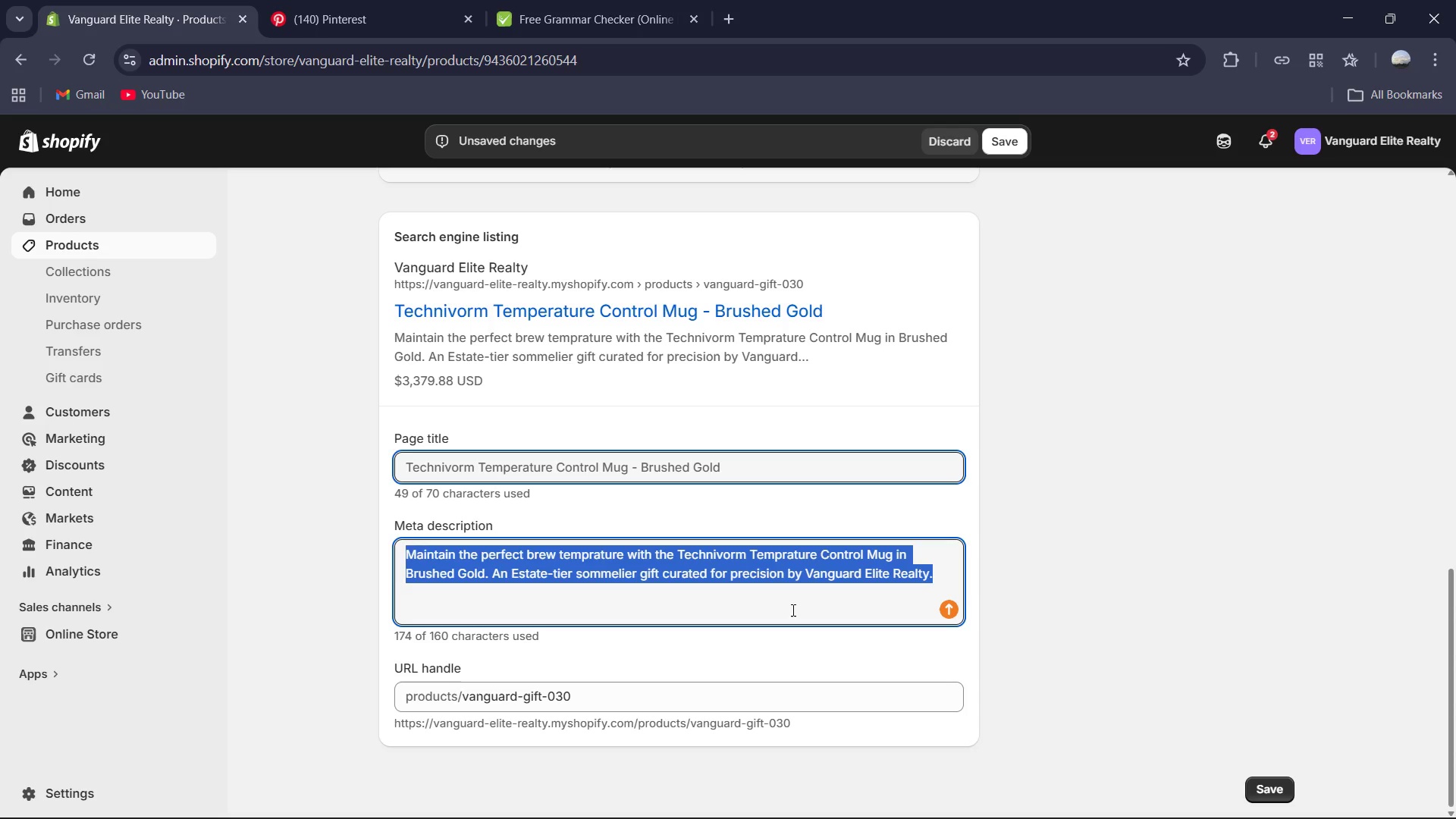 
key(Control+A)
 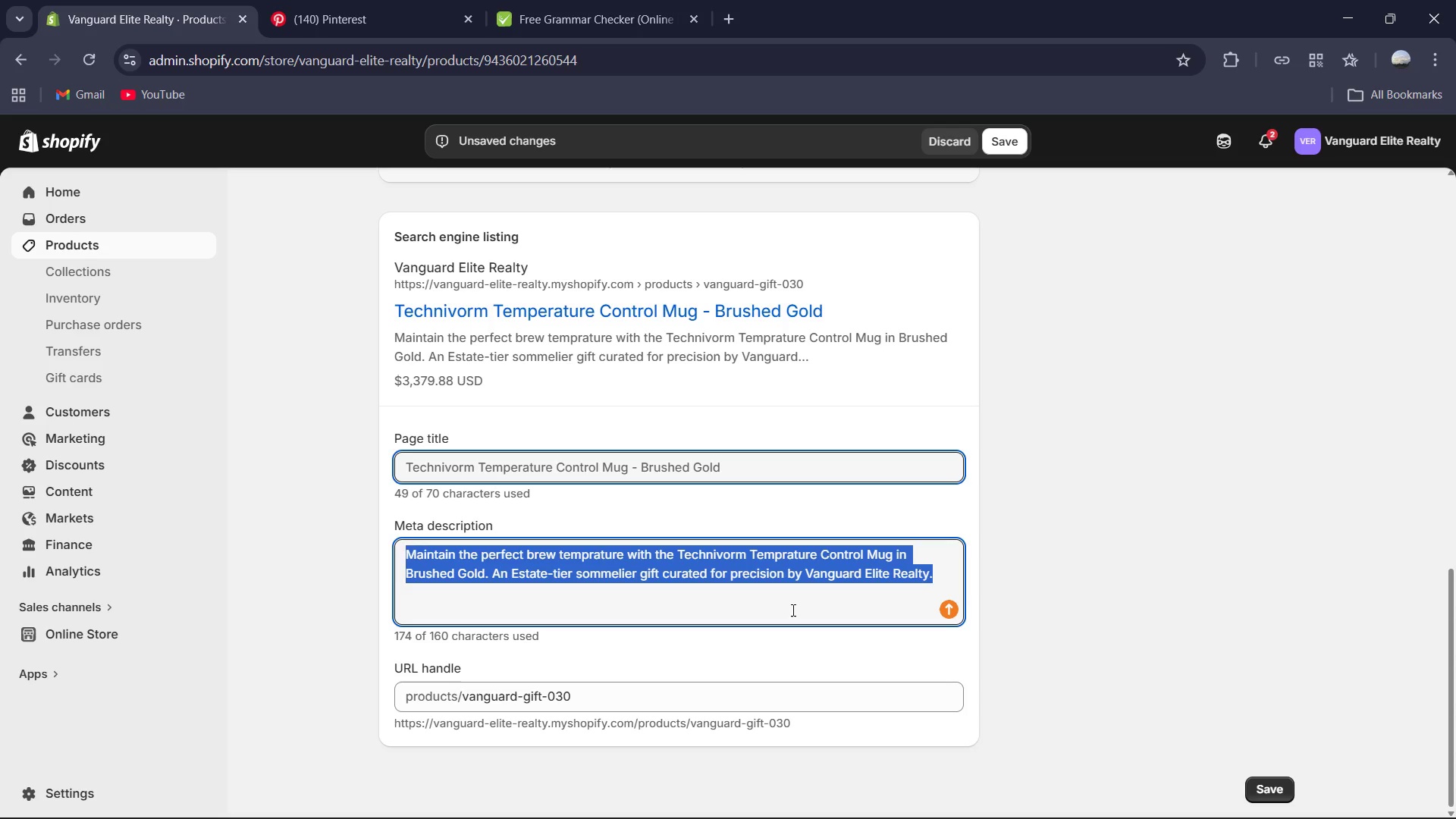 
key(Control+C)
 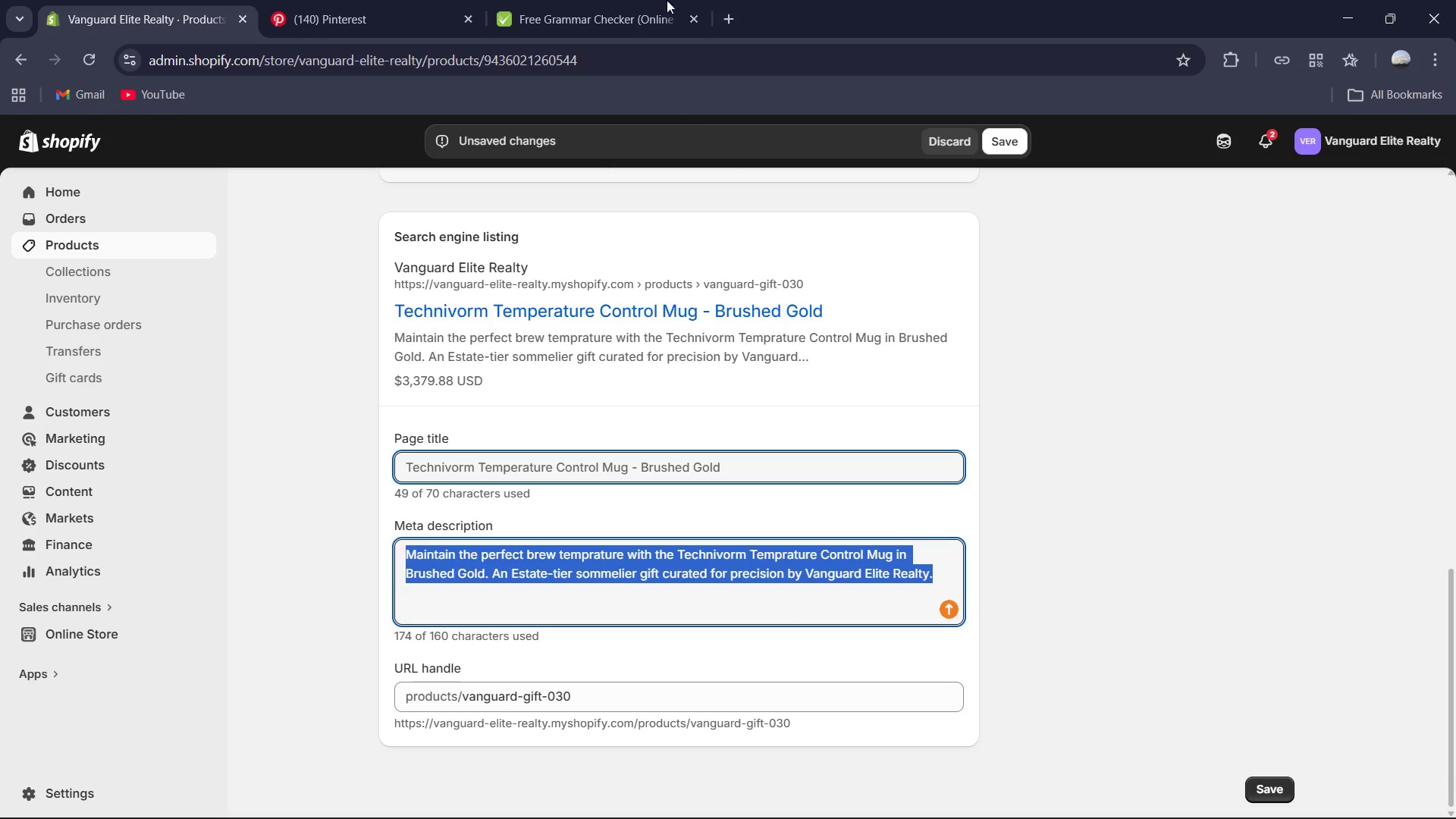 
left_click([598, 24])
 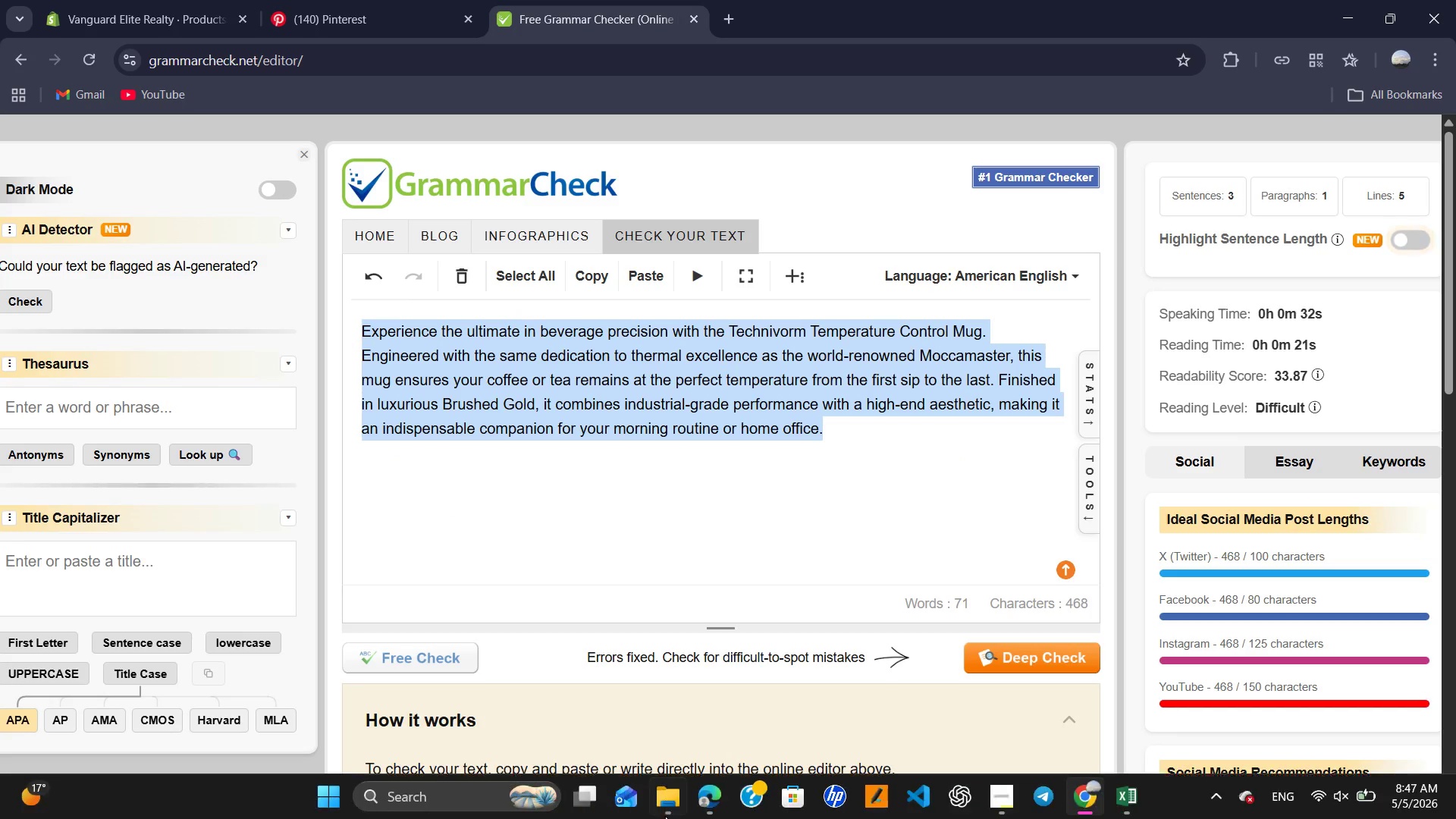 
hold_key(key=ControlLeft, duration=0.73)
 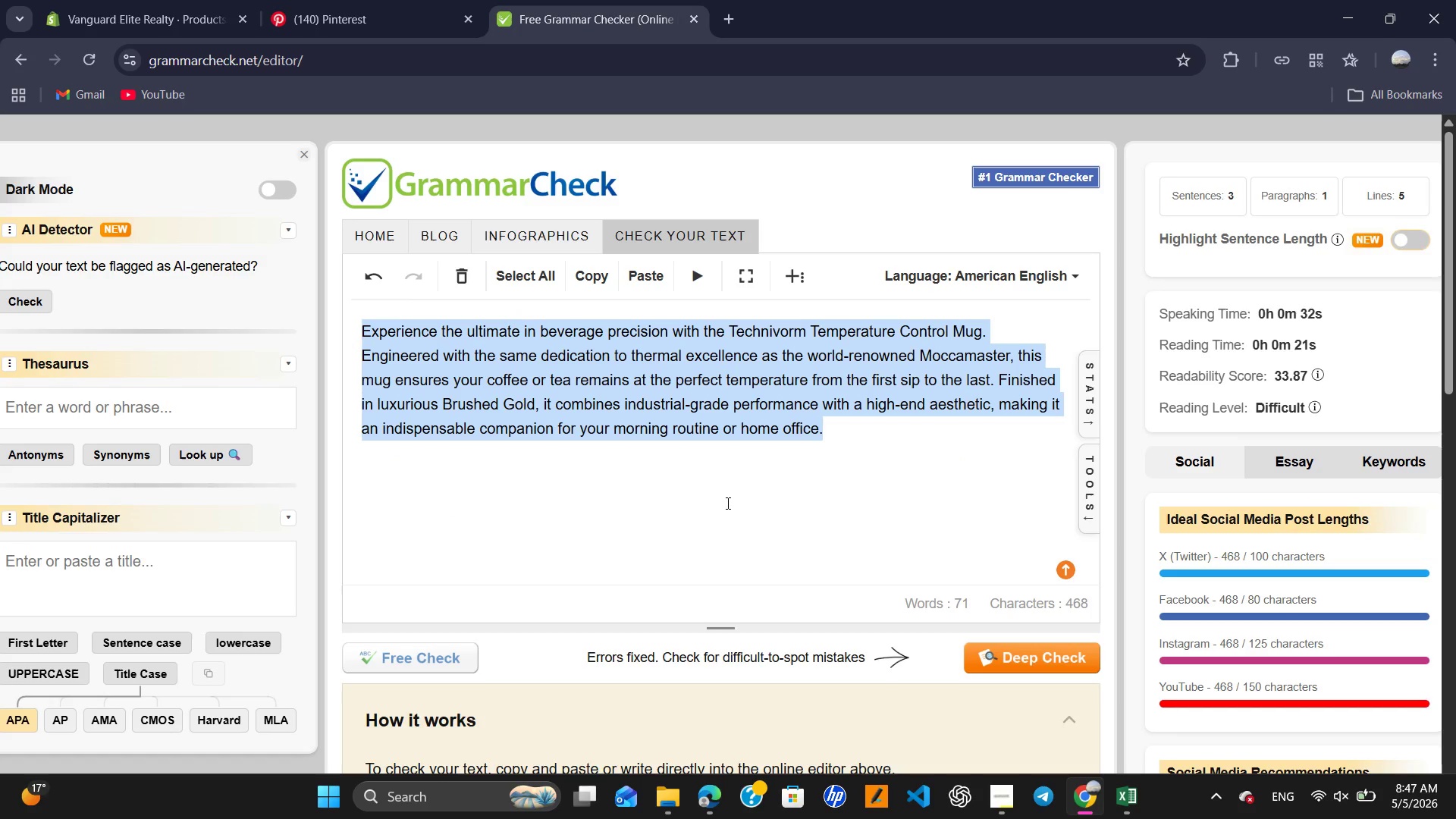 
key(Control+ControlLeft)
 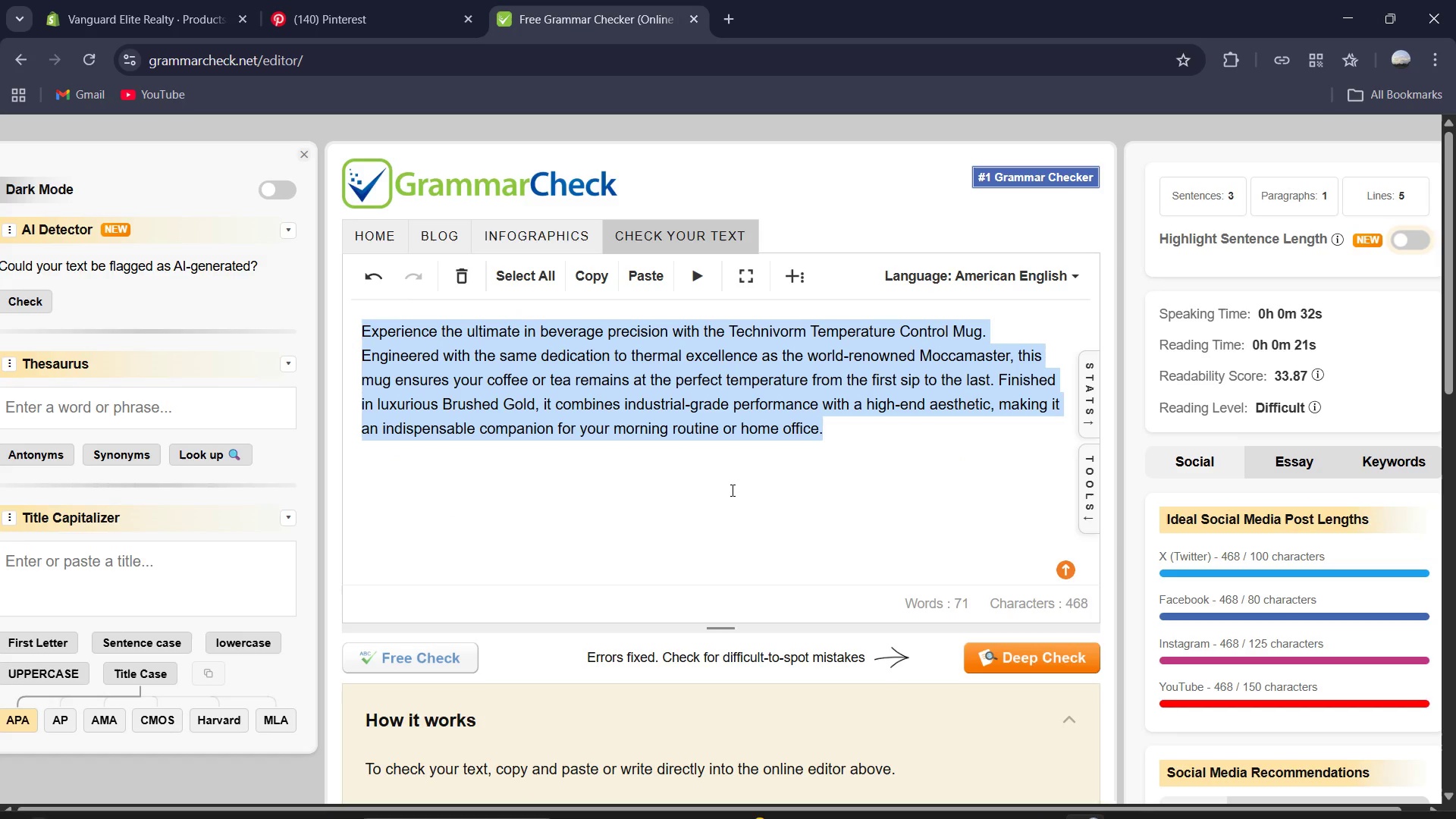 
key(Control+V)
 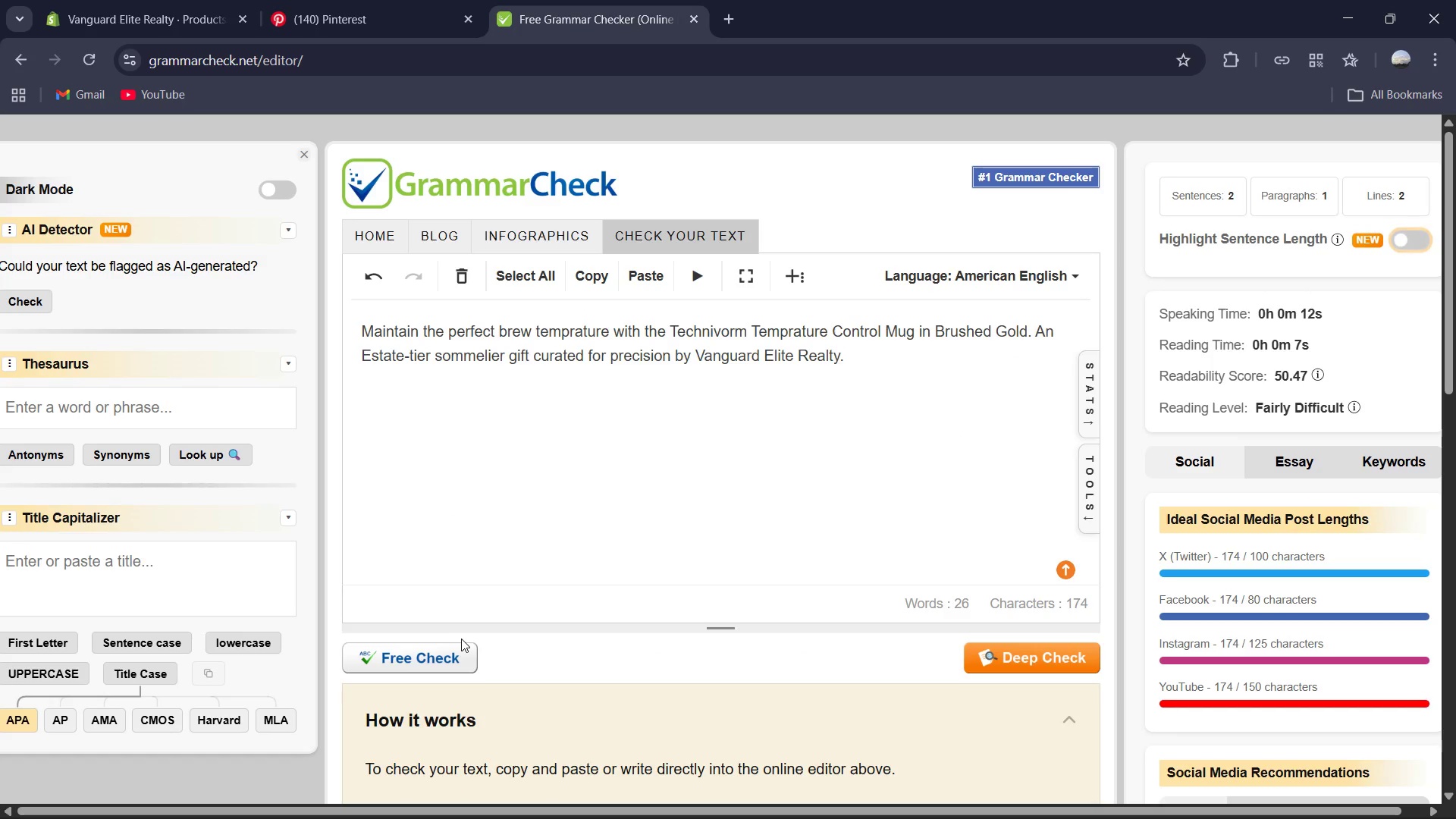 
left_click([453, 652])
 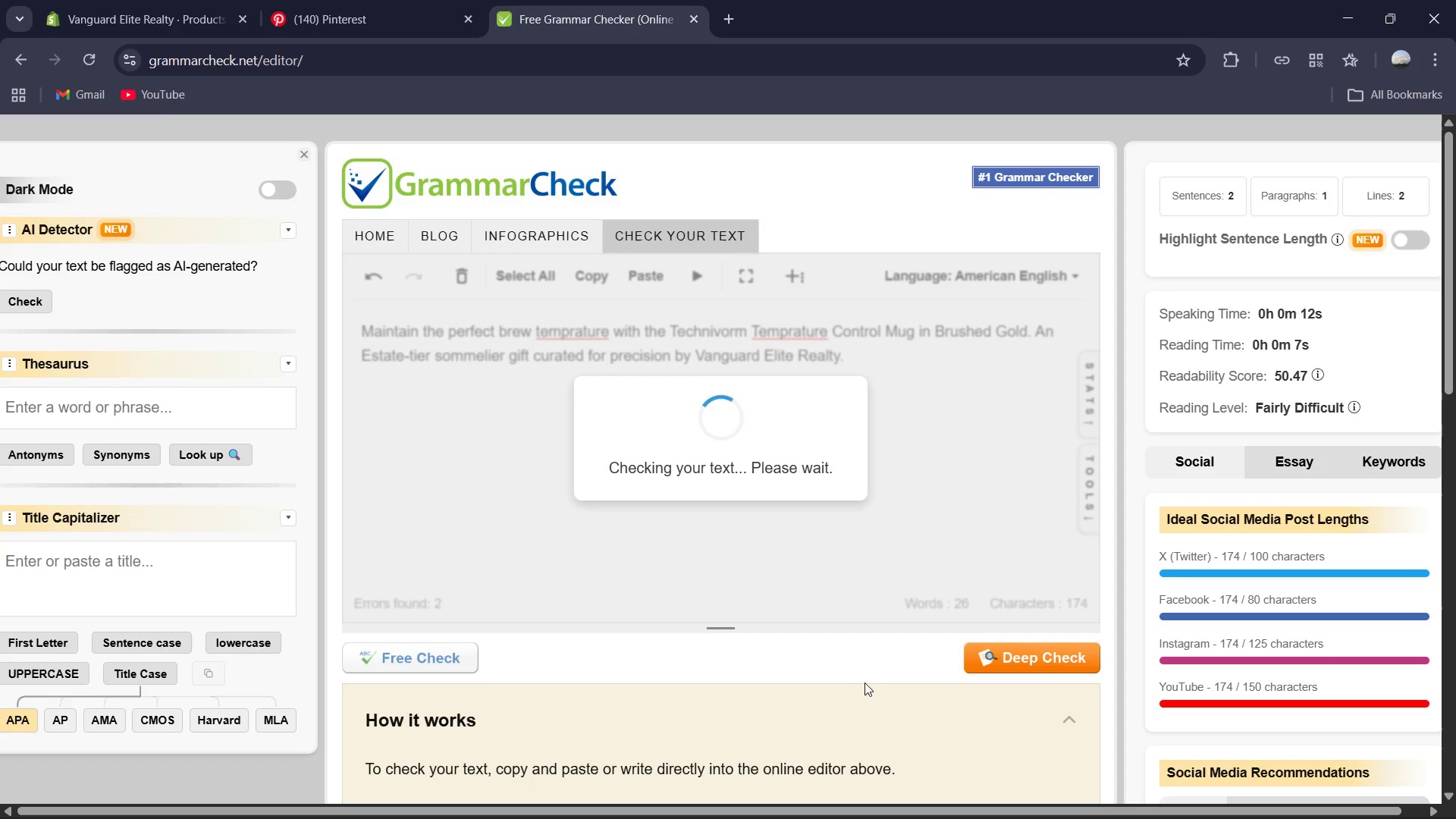 
mouse_move([750, 629])
 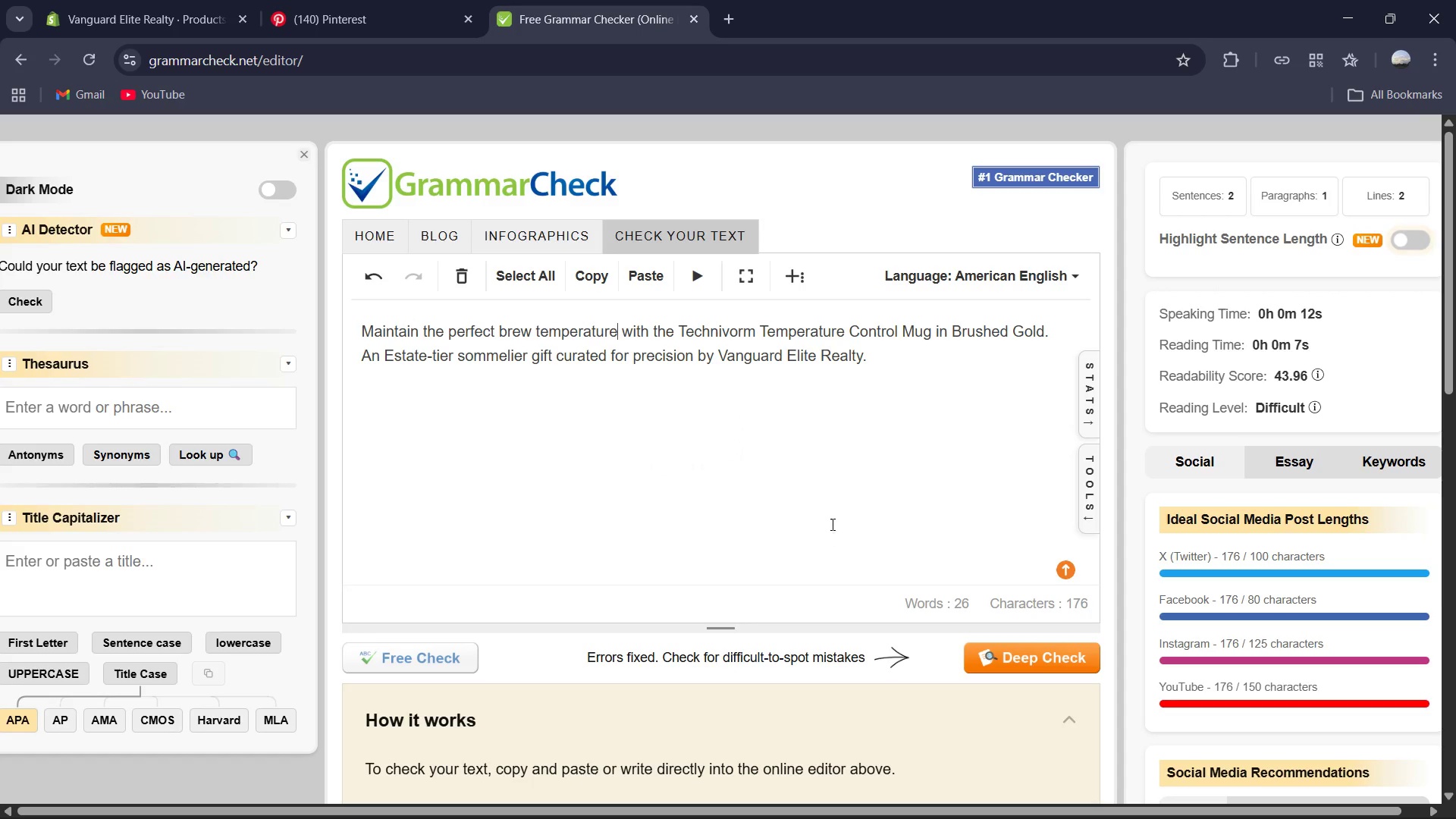 
left_click_drag(start_coordinate=[831, 519], to_coordinate=[833, 523])
 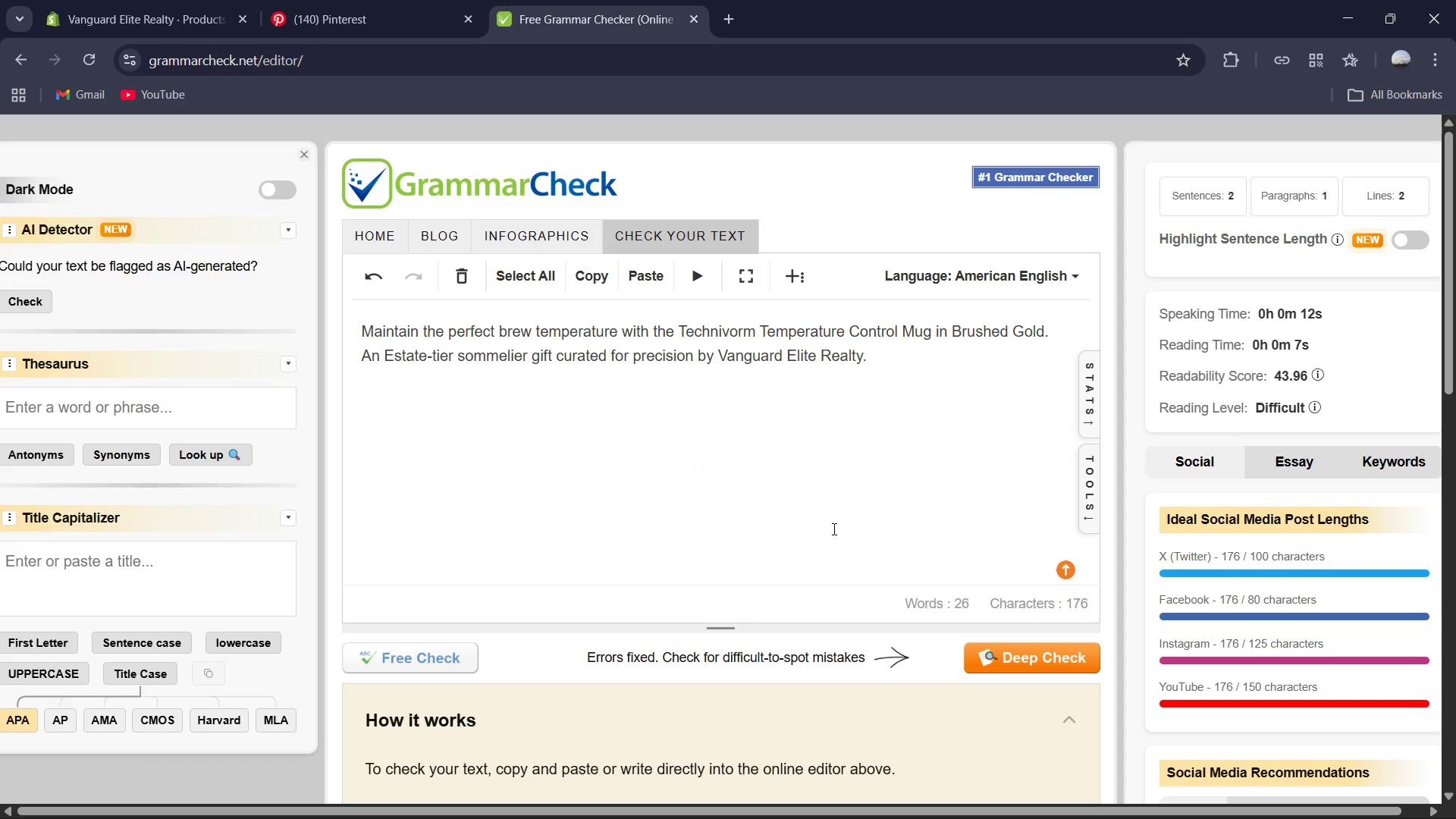 
key(Control+A)
 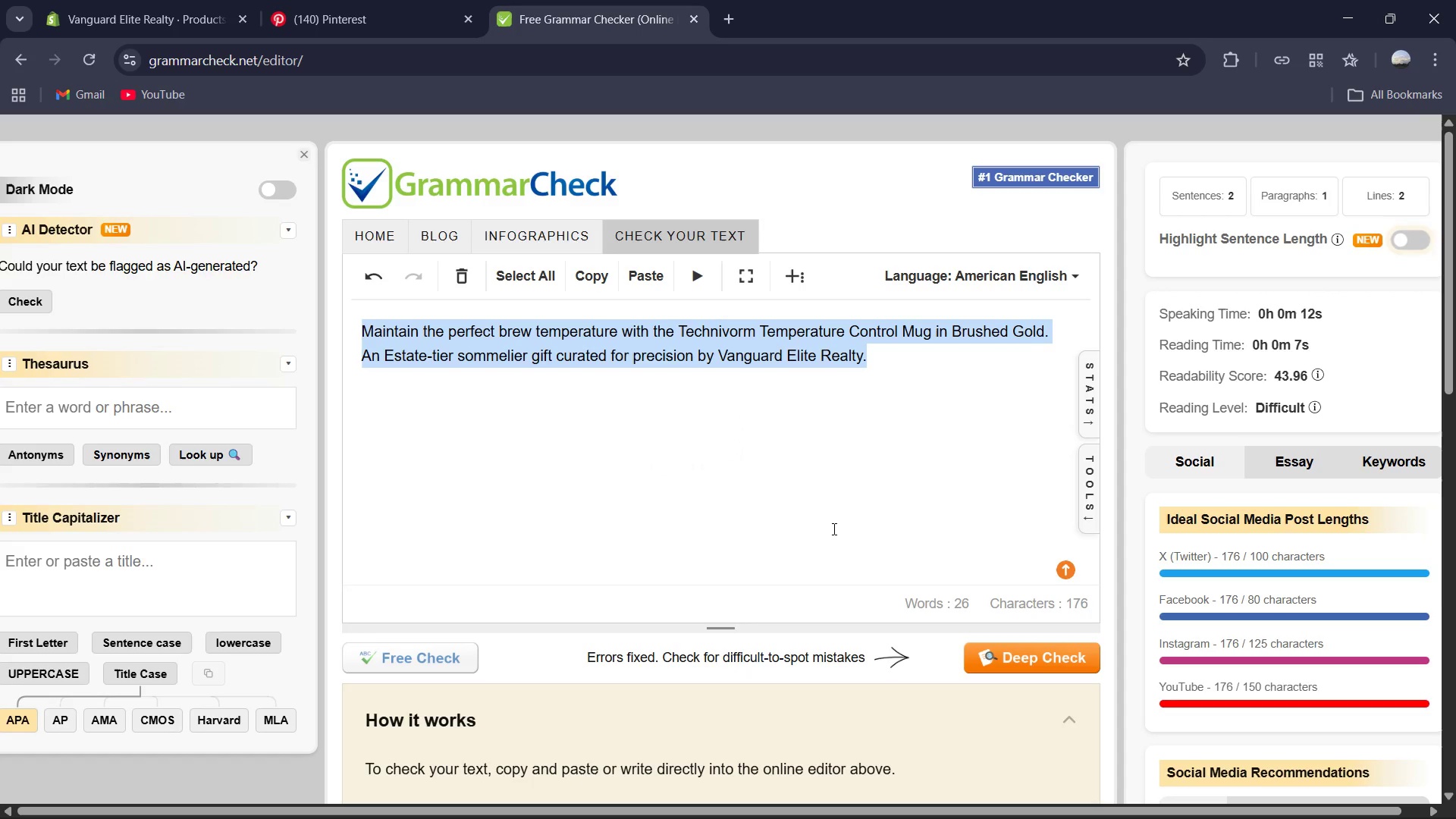 
key(Control+C)
 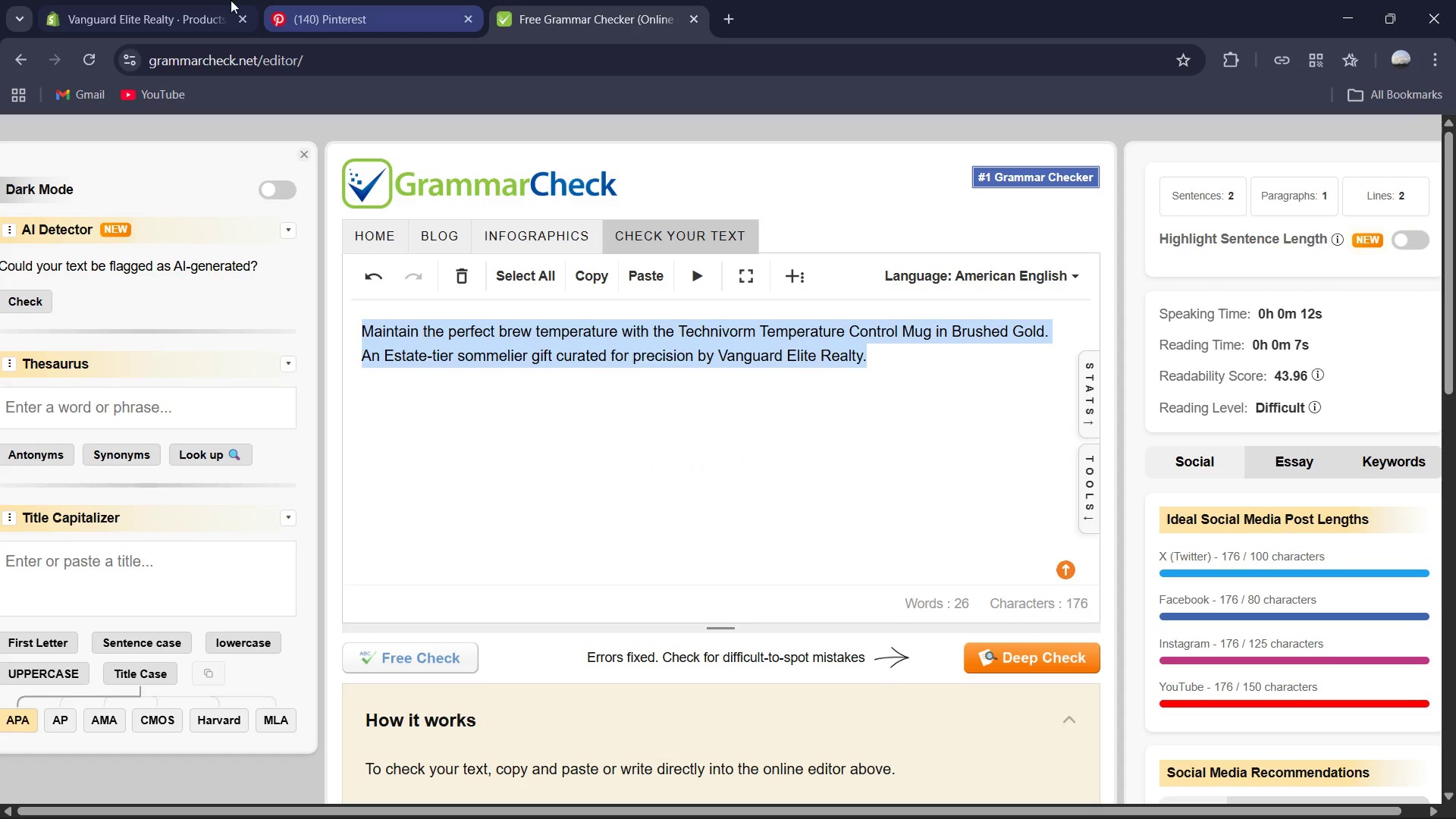 
left_click_drag(start_coordinate=[175, 0], to_coordinate=[177, 5])
 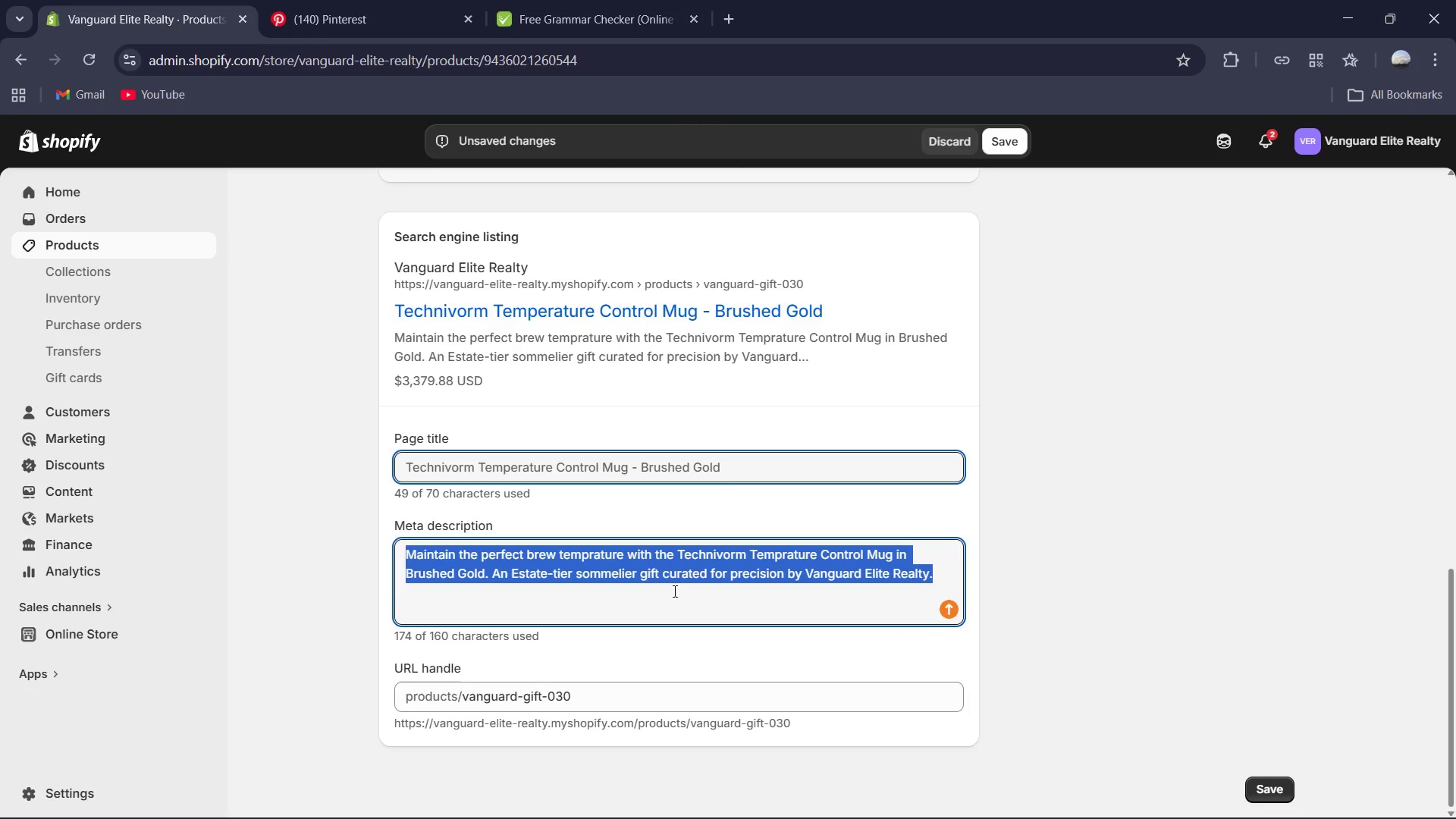 
key(Control+V)
 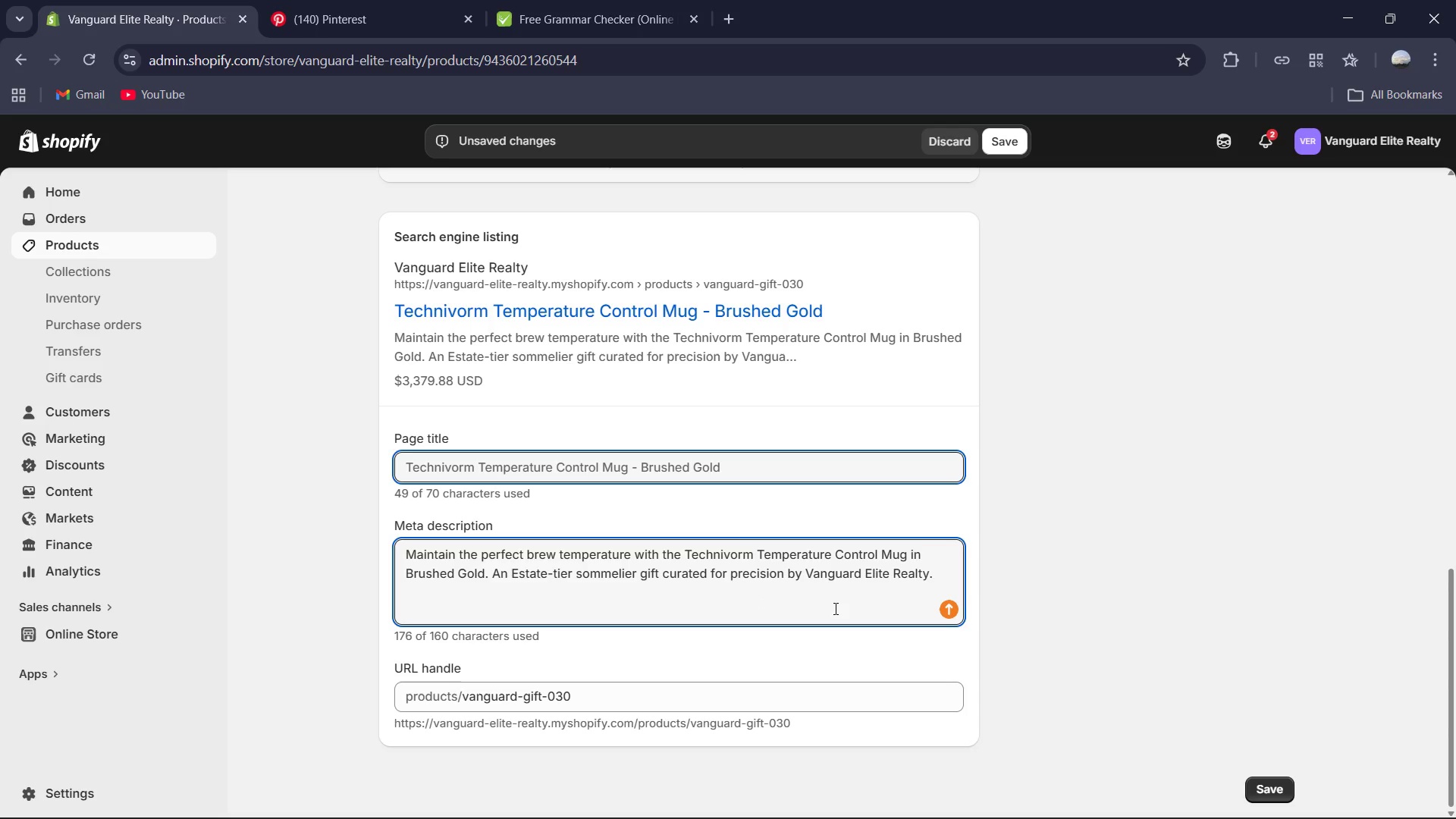 
scroll: coordinate [842, 635], scroll_direction: down, amount: 5.0
 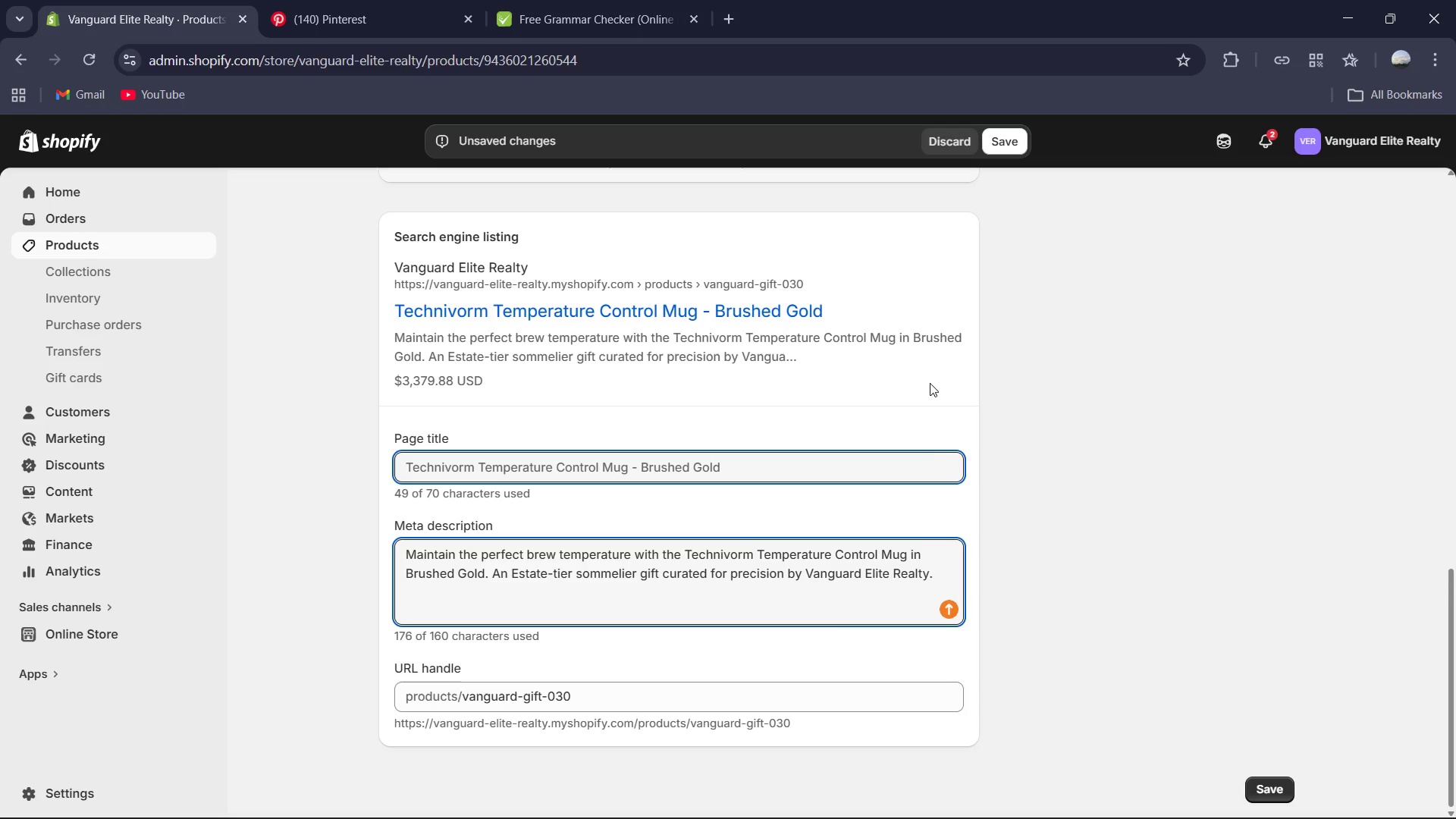 
left_click([794, 475])
 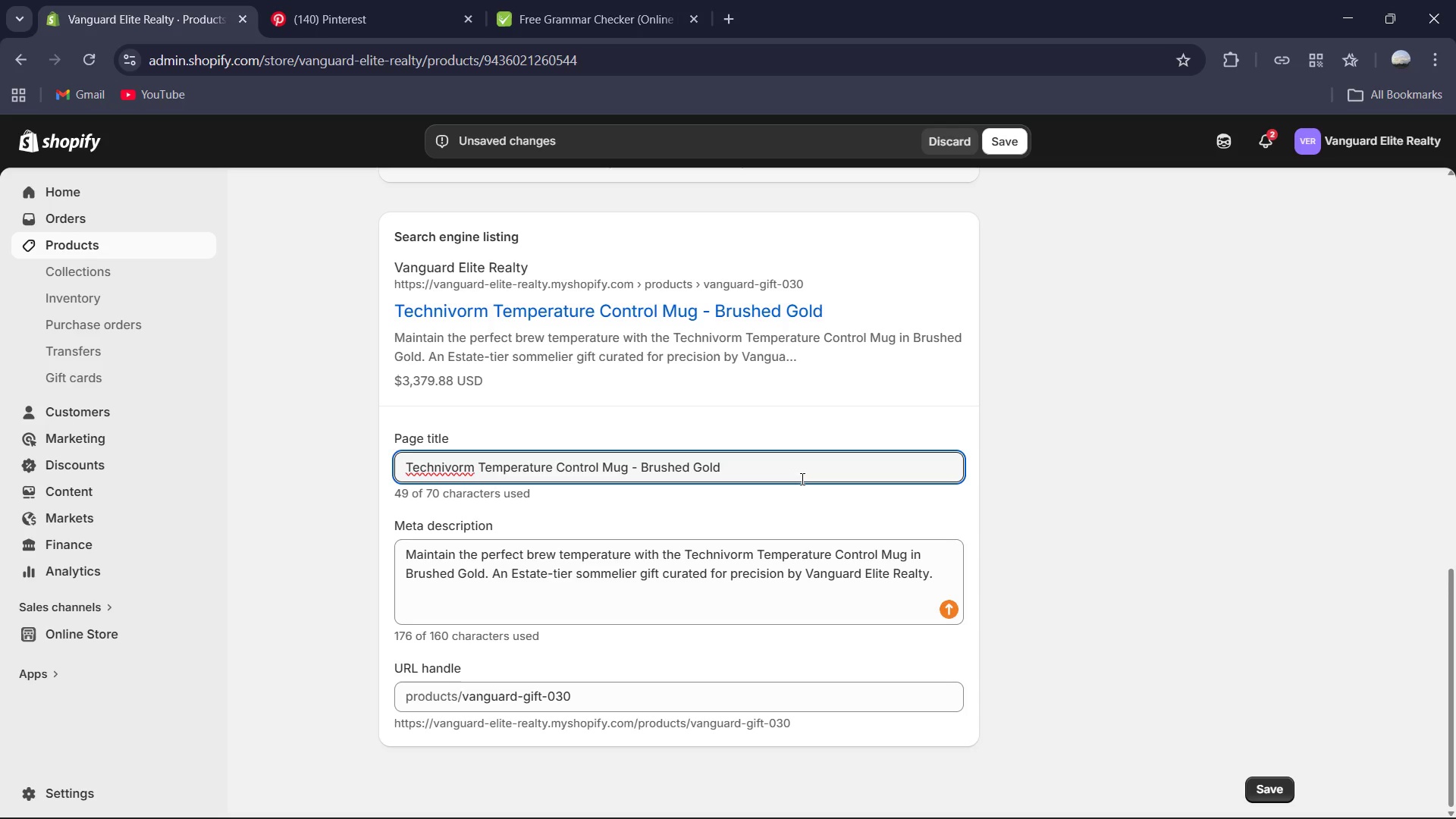 
type( | Vanguard Elite Realty )
 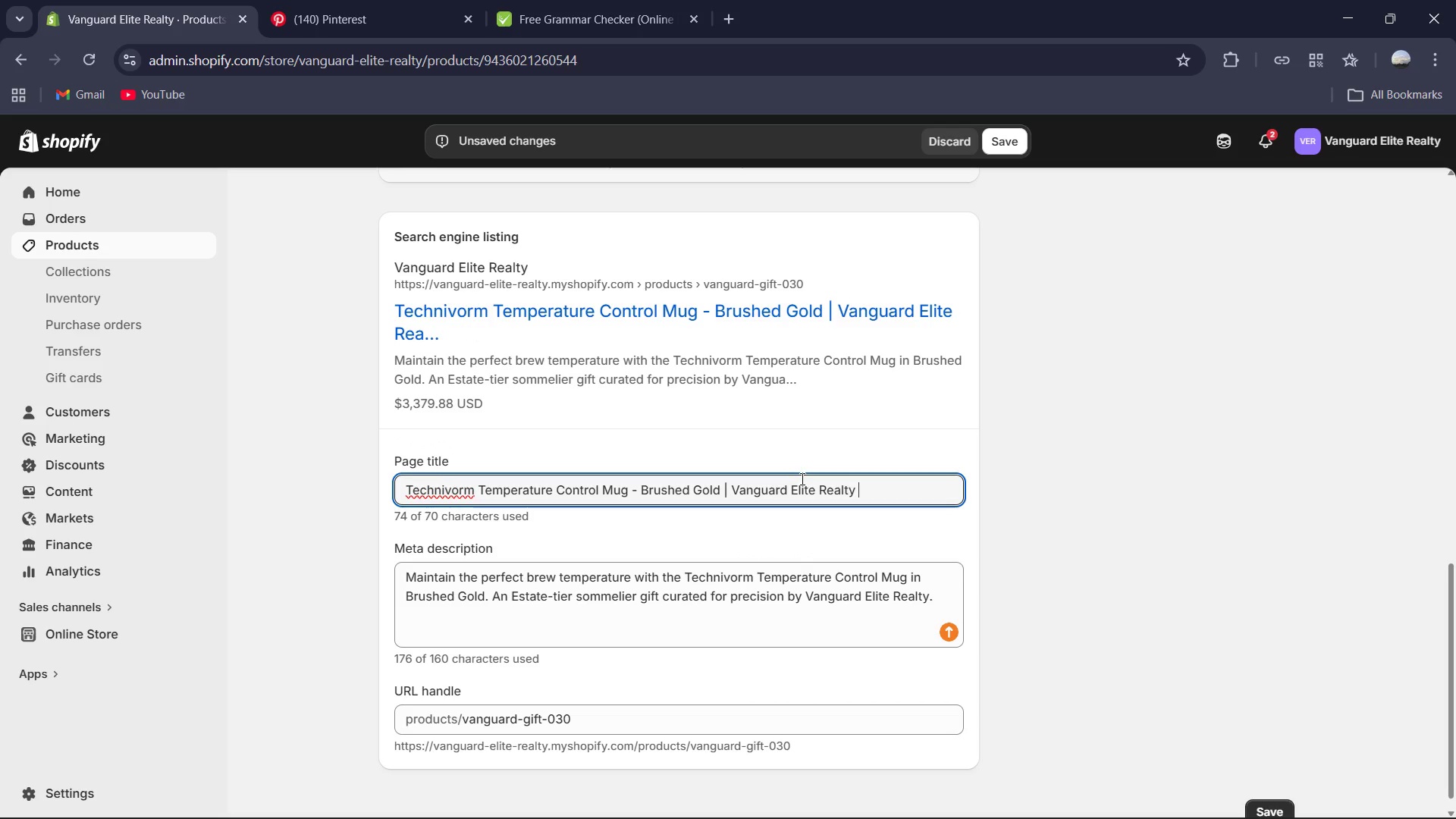 
wait(6.55)
 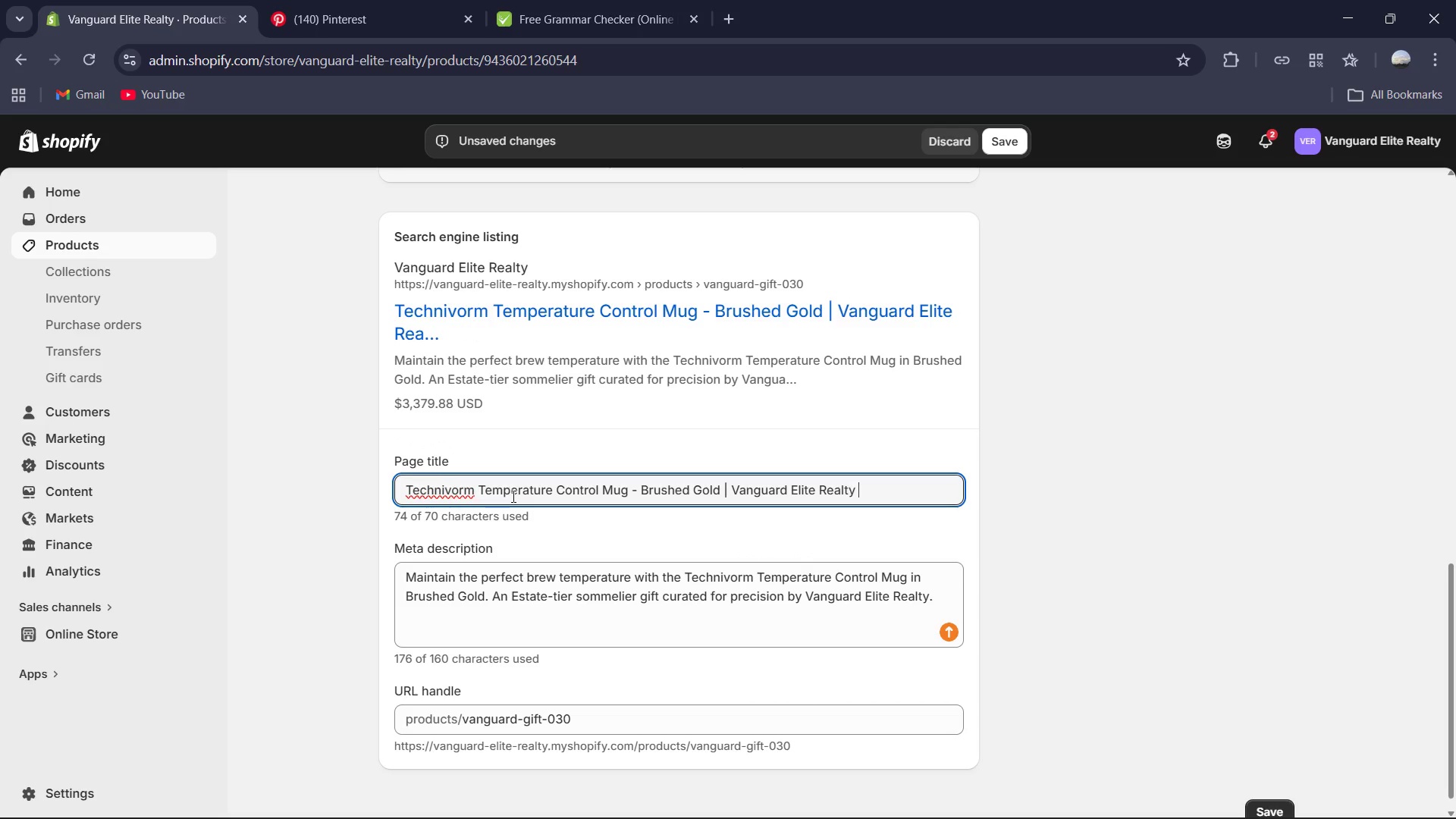 
scroll: coordinate [713, 586], scroll_direction: up, amount: 2.0
 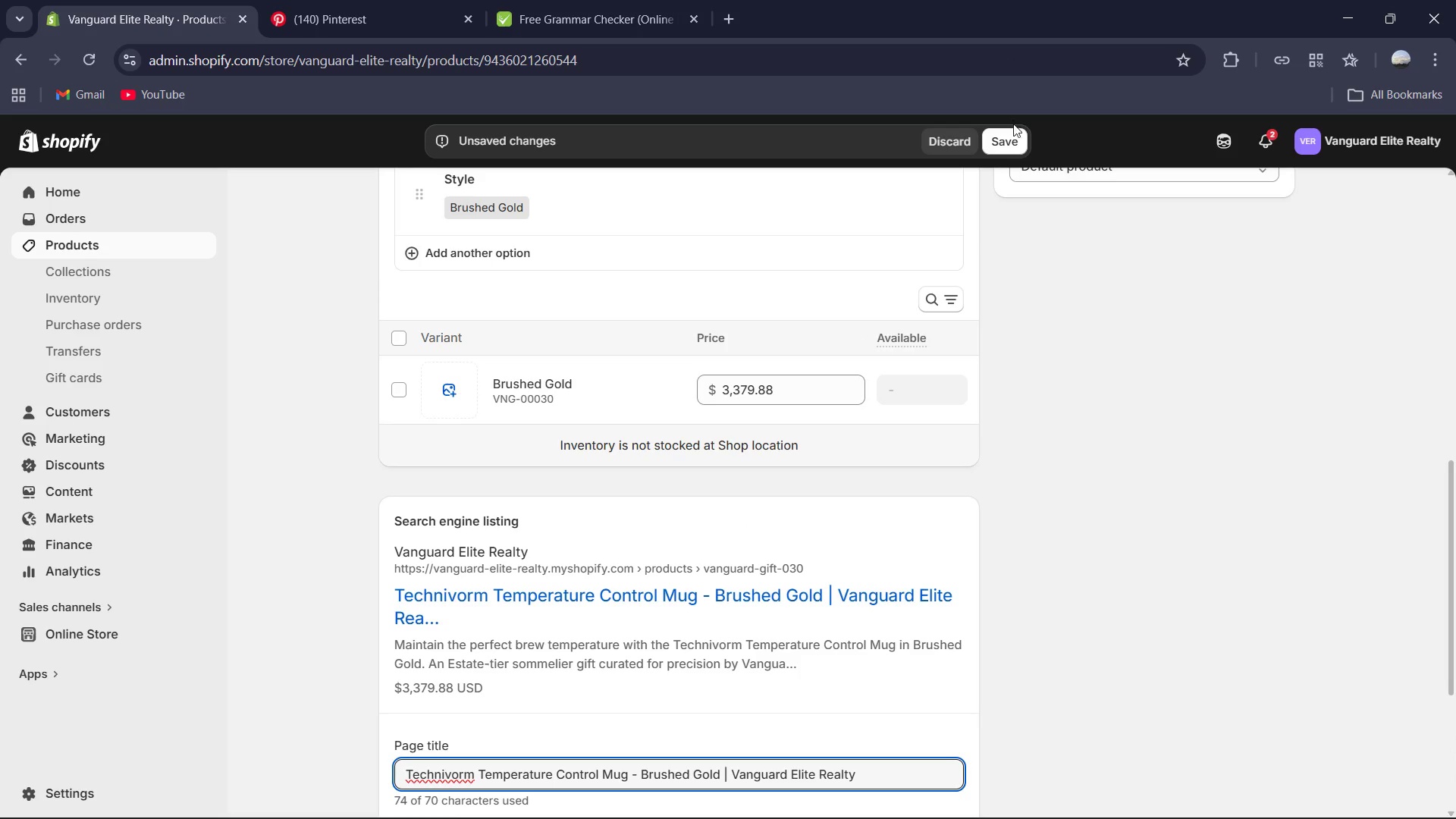 
left_click_drag(start_coordinate=[1006, 145], to_coordinate=[1008, 155])
 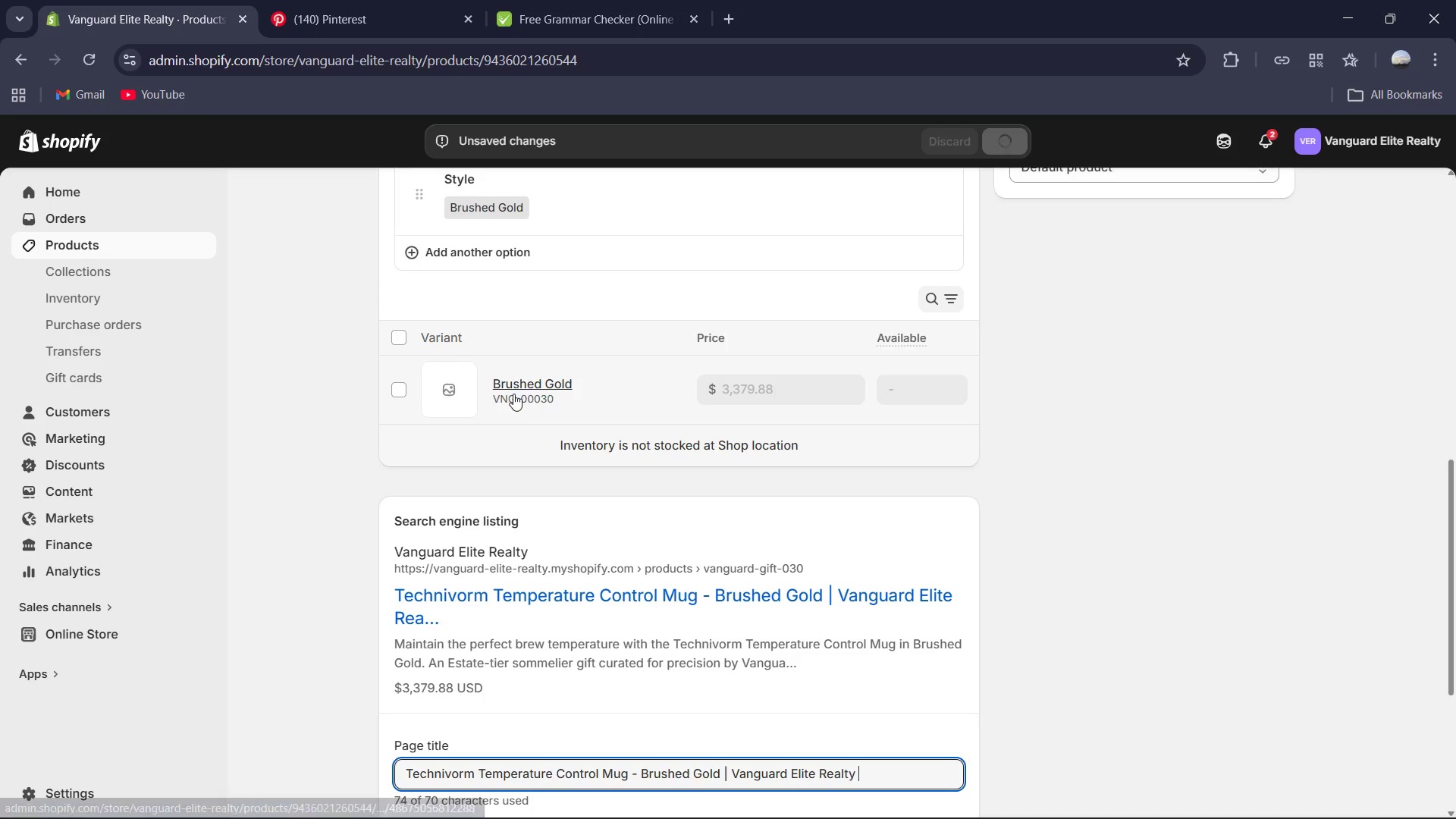 
left_click([522, 378])
 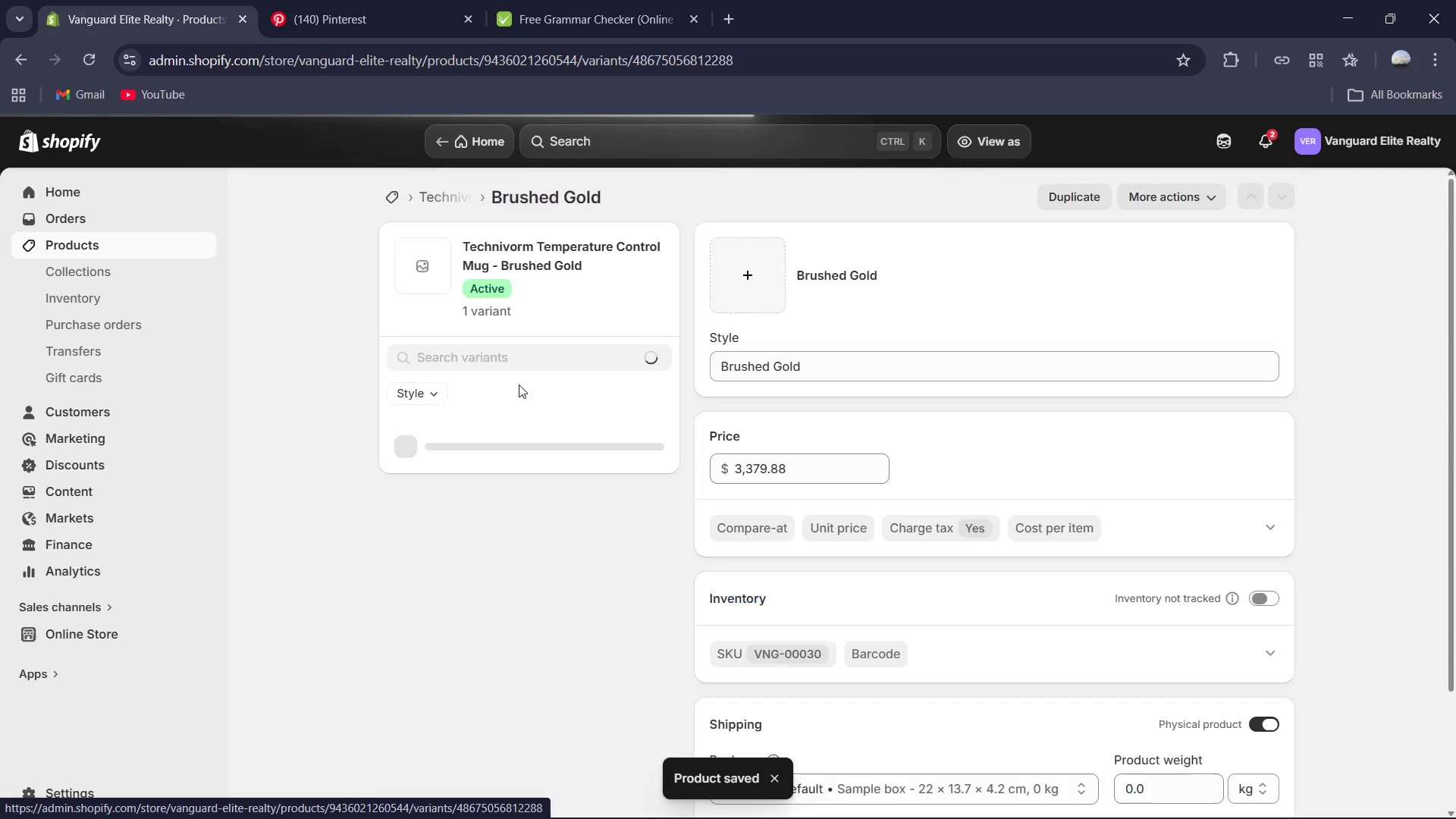 
scroll: coordinate [1244, 465], scroll_direction: down, amount: 8.0
 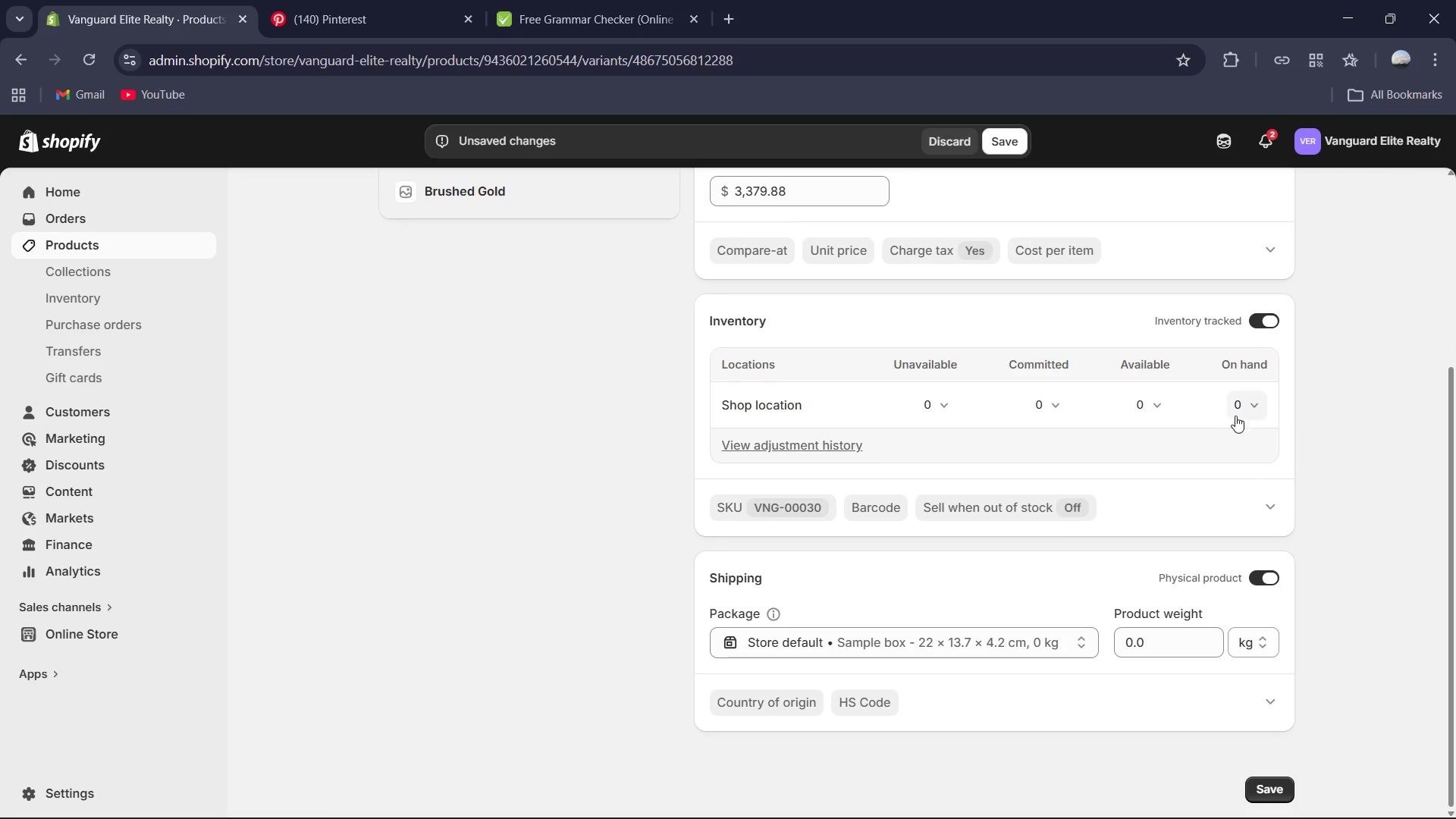 
left_click([1235, 416])
 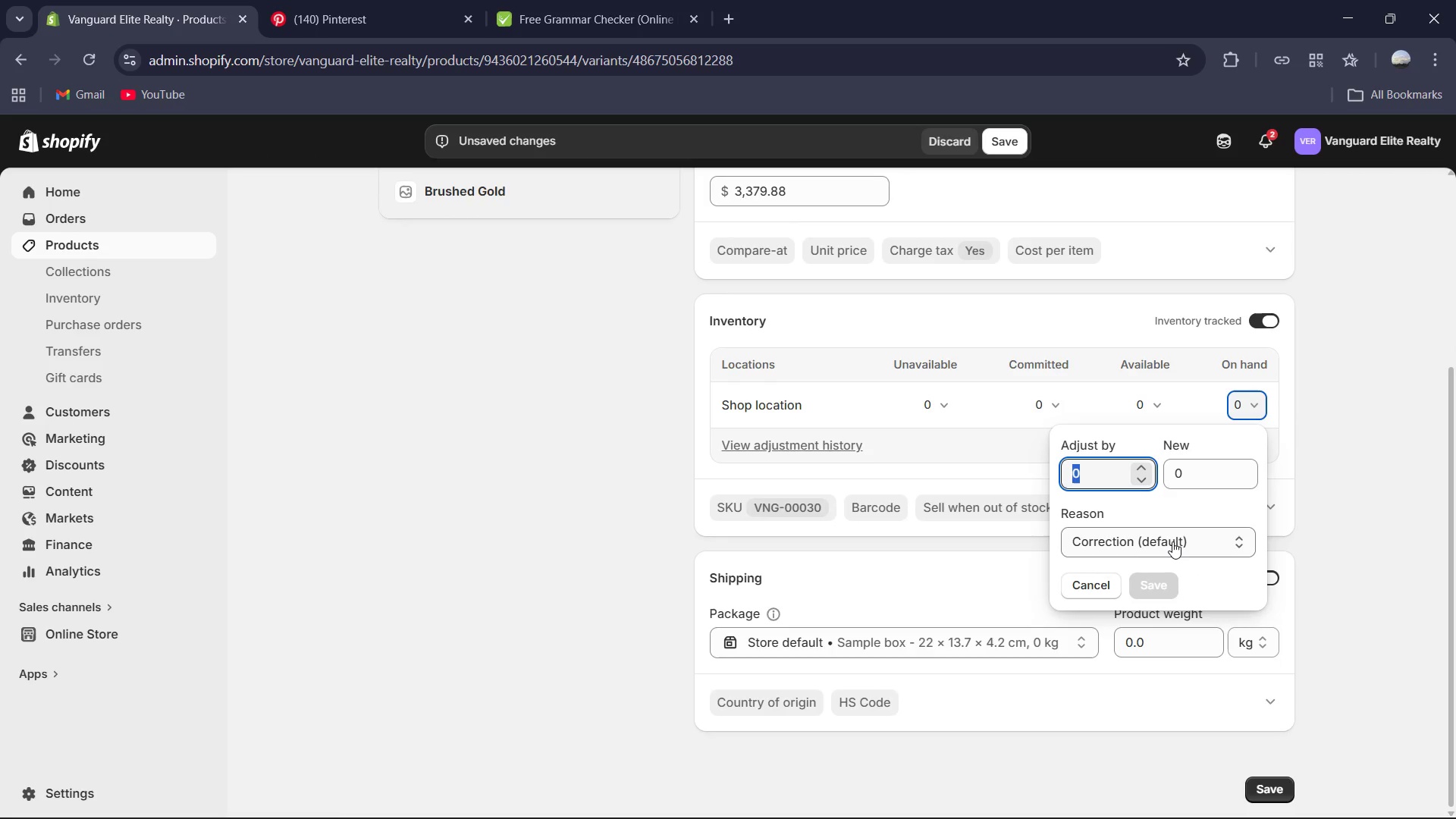 
key(Numpad7)
 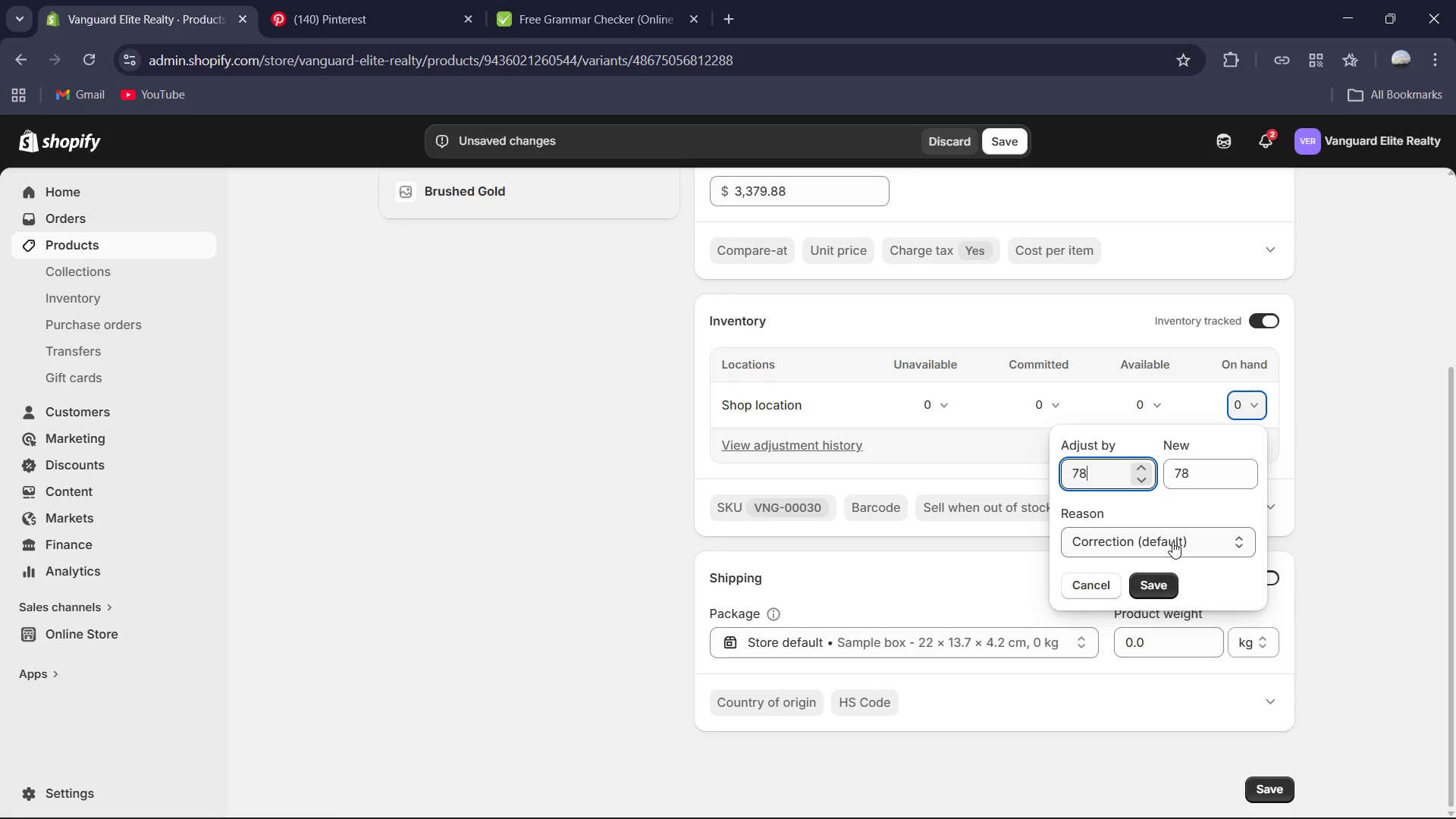 
key(Numpad8)
 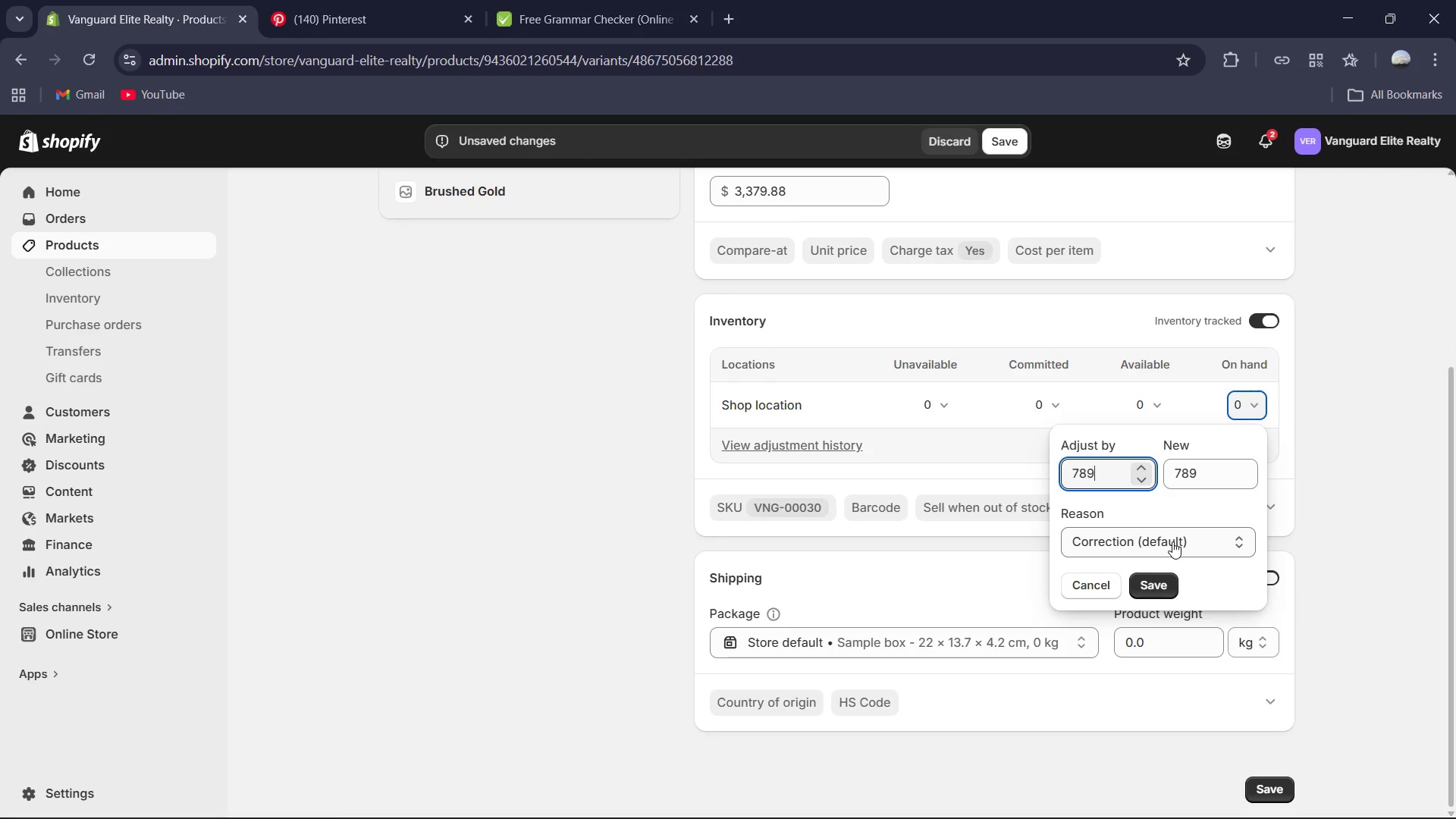 
key(Numpad9)
 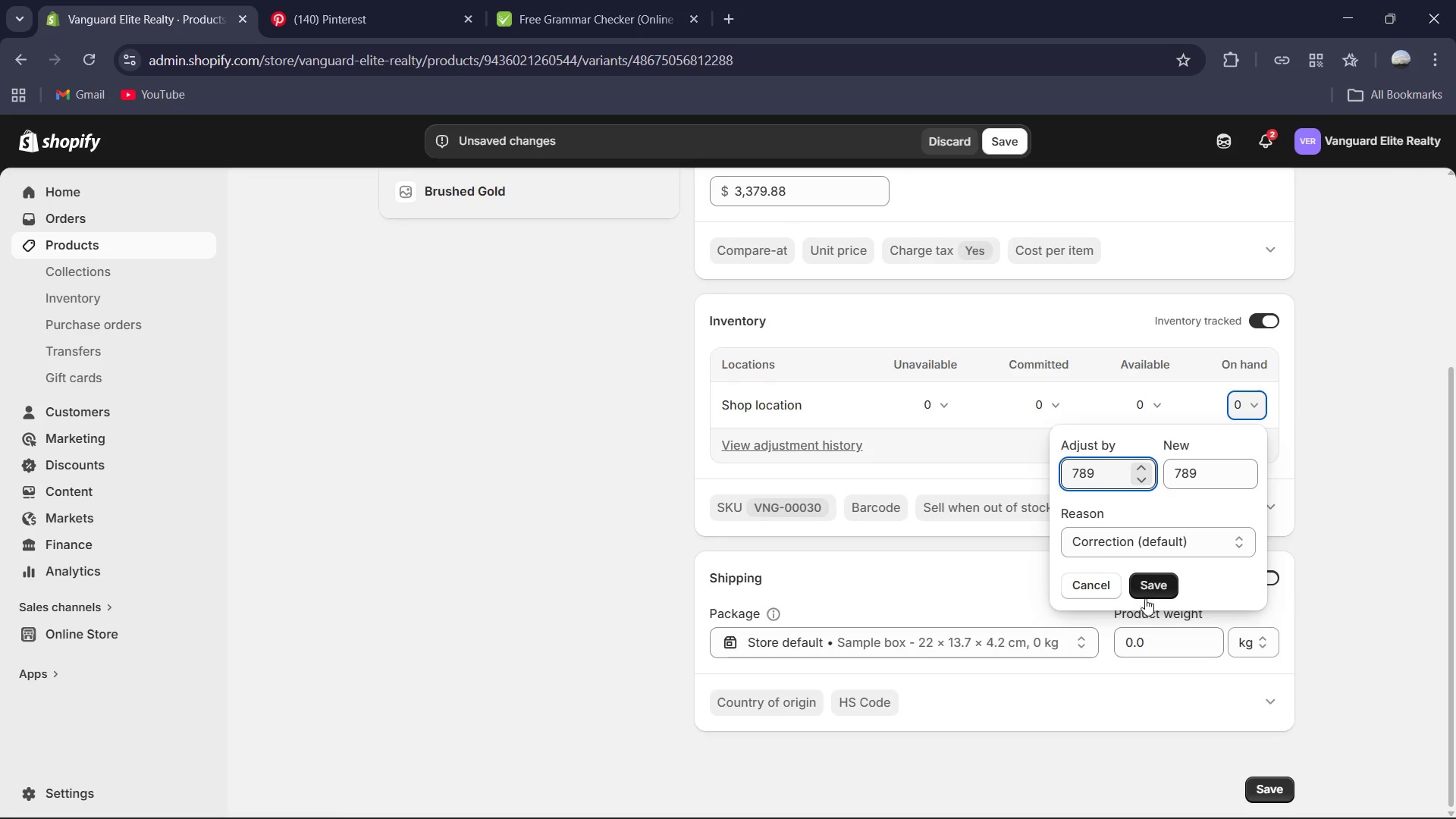 
left_click_drag(start_coordinate=[1147, 583], to_coordinate=[1148, 588])
 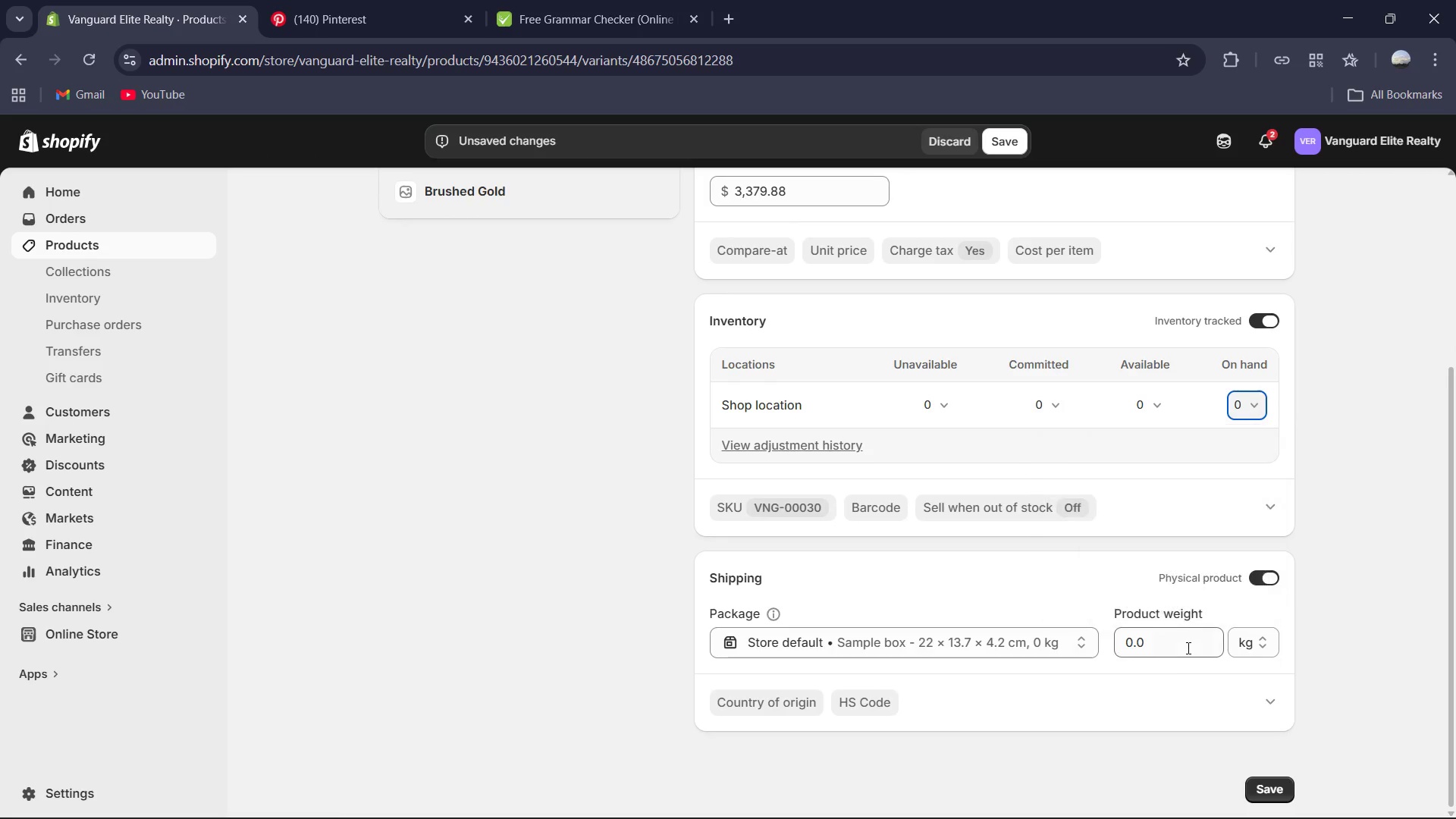 
left_click([1185, 646])
 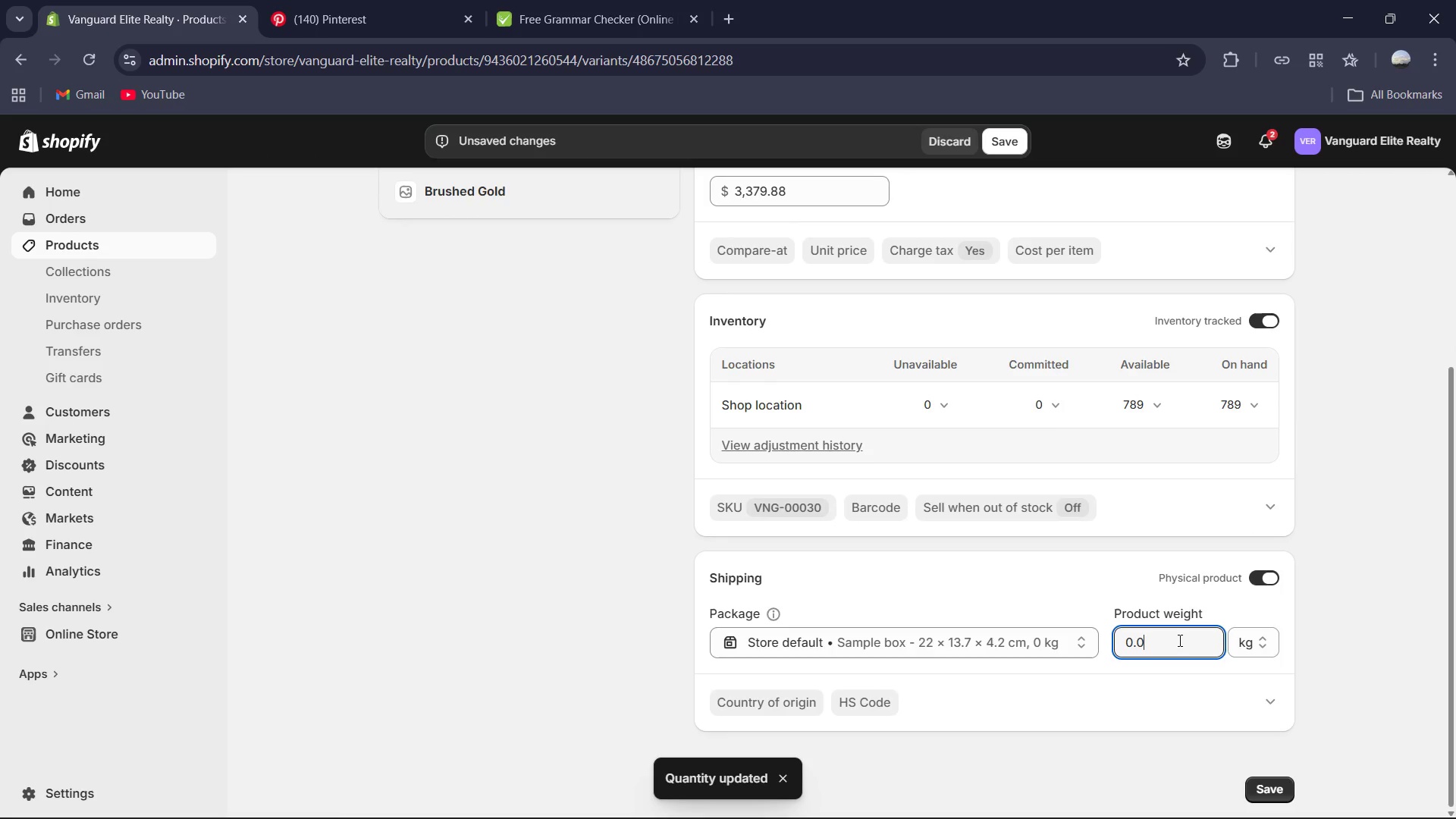 
key(Control+A)
 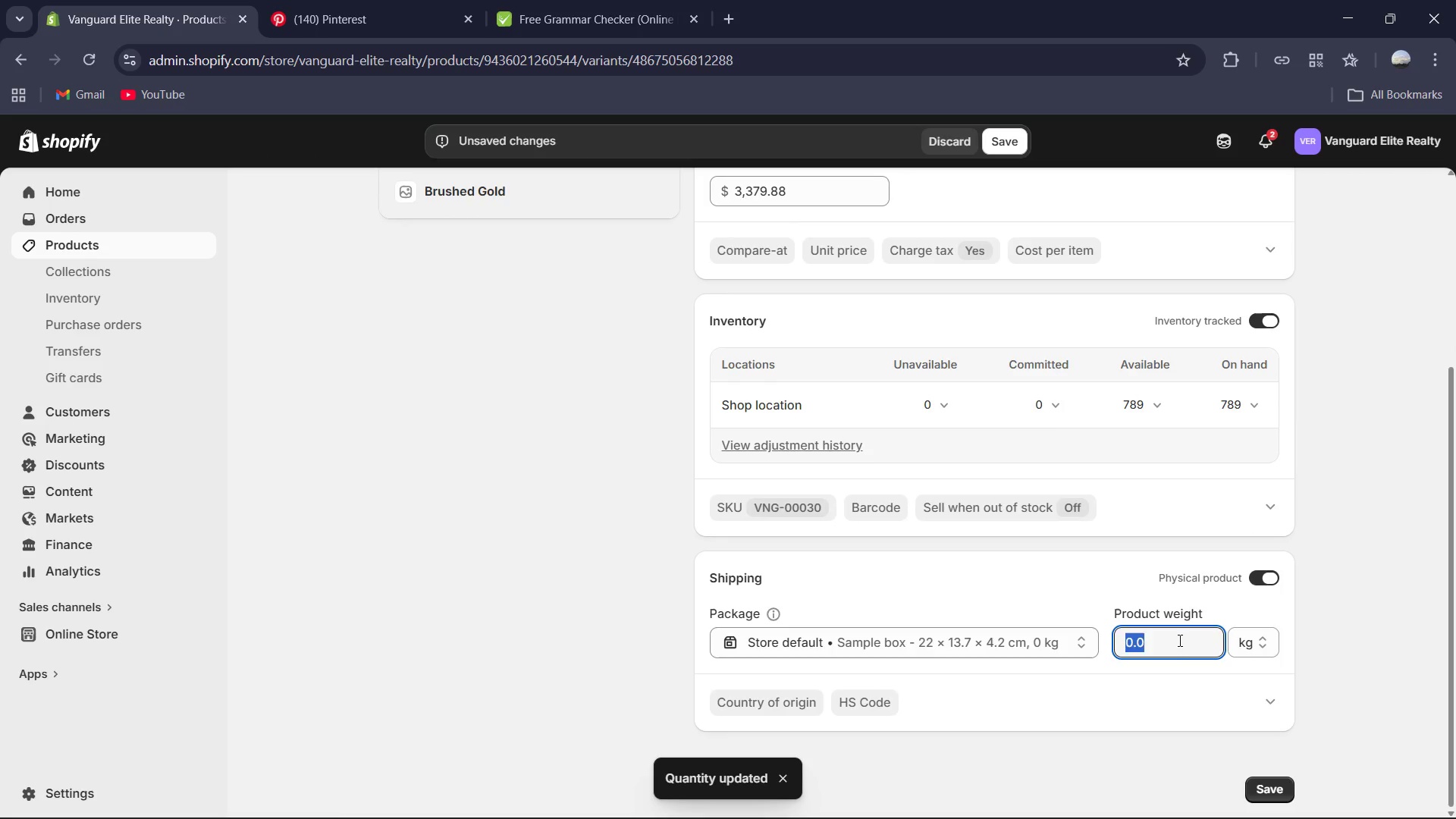 
key(Numpad0)
 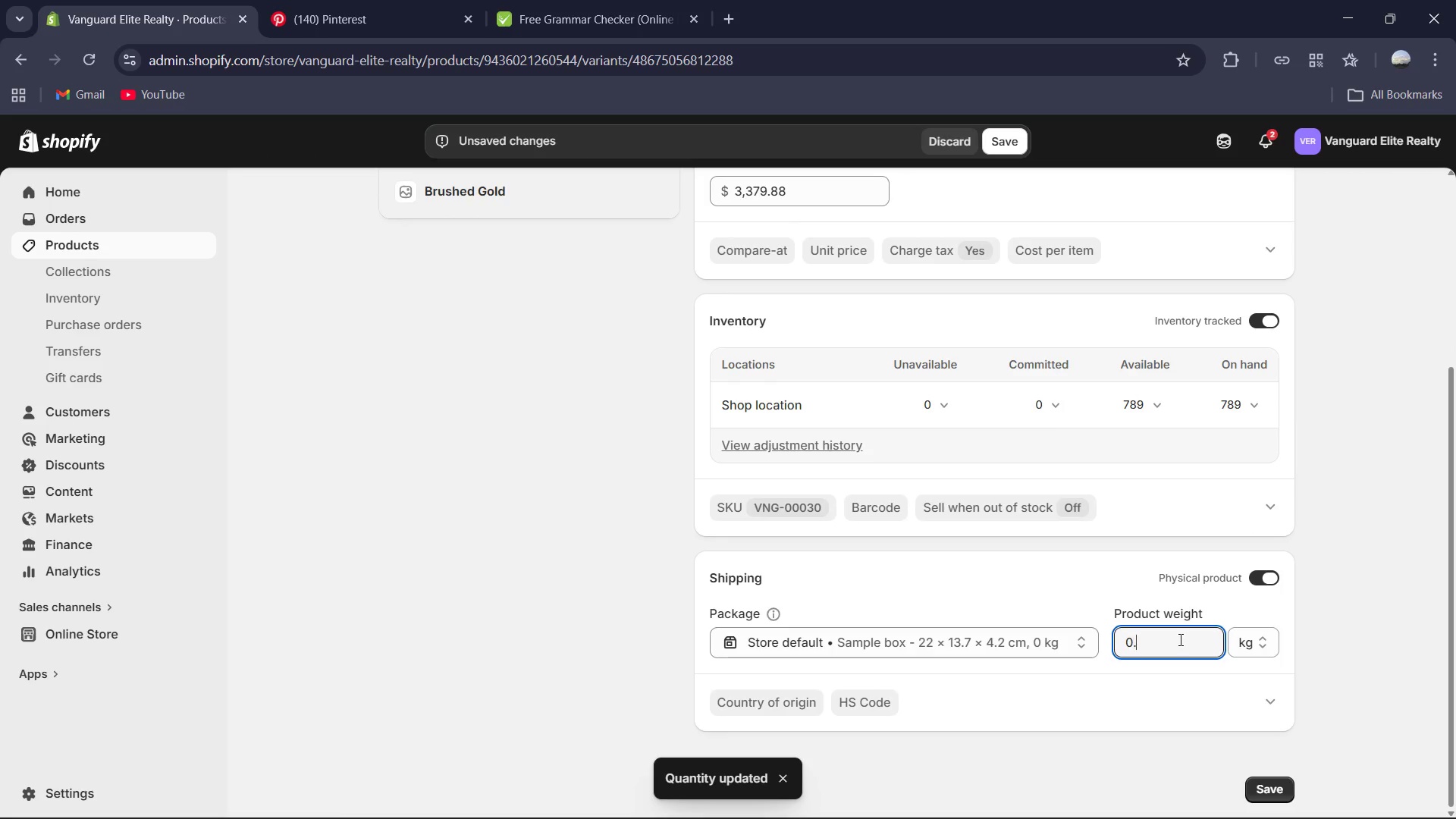 
key(NumpadDecimal)
 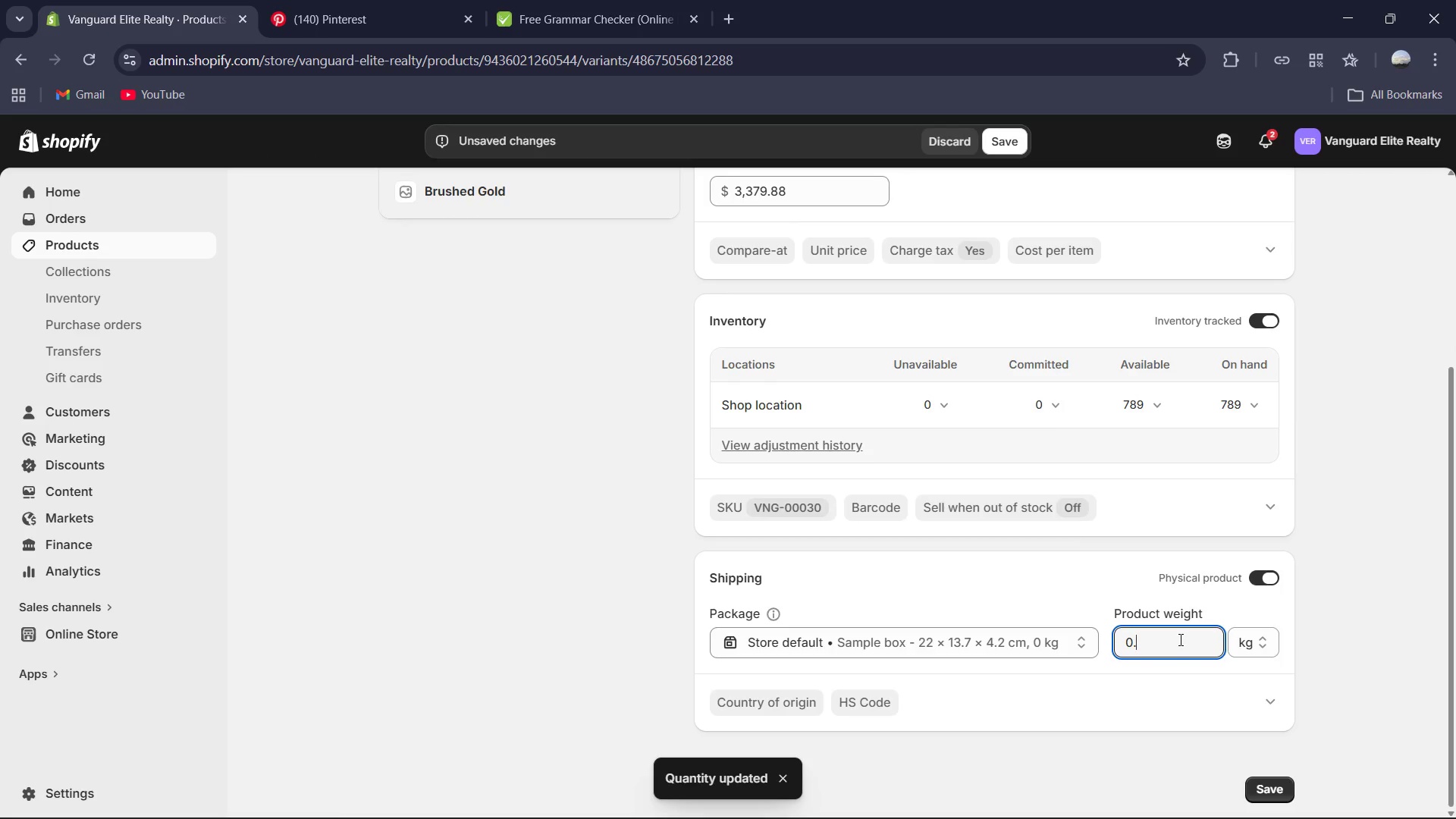 
key(Numpad5)
 